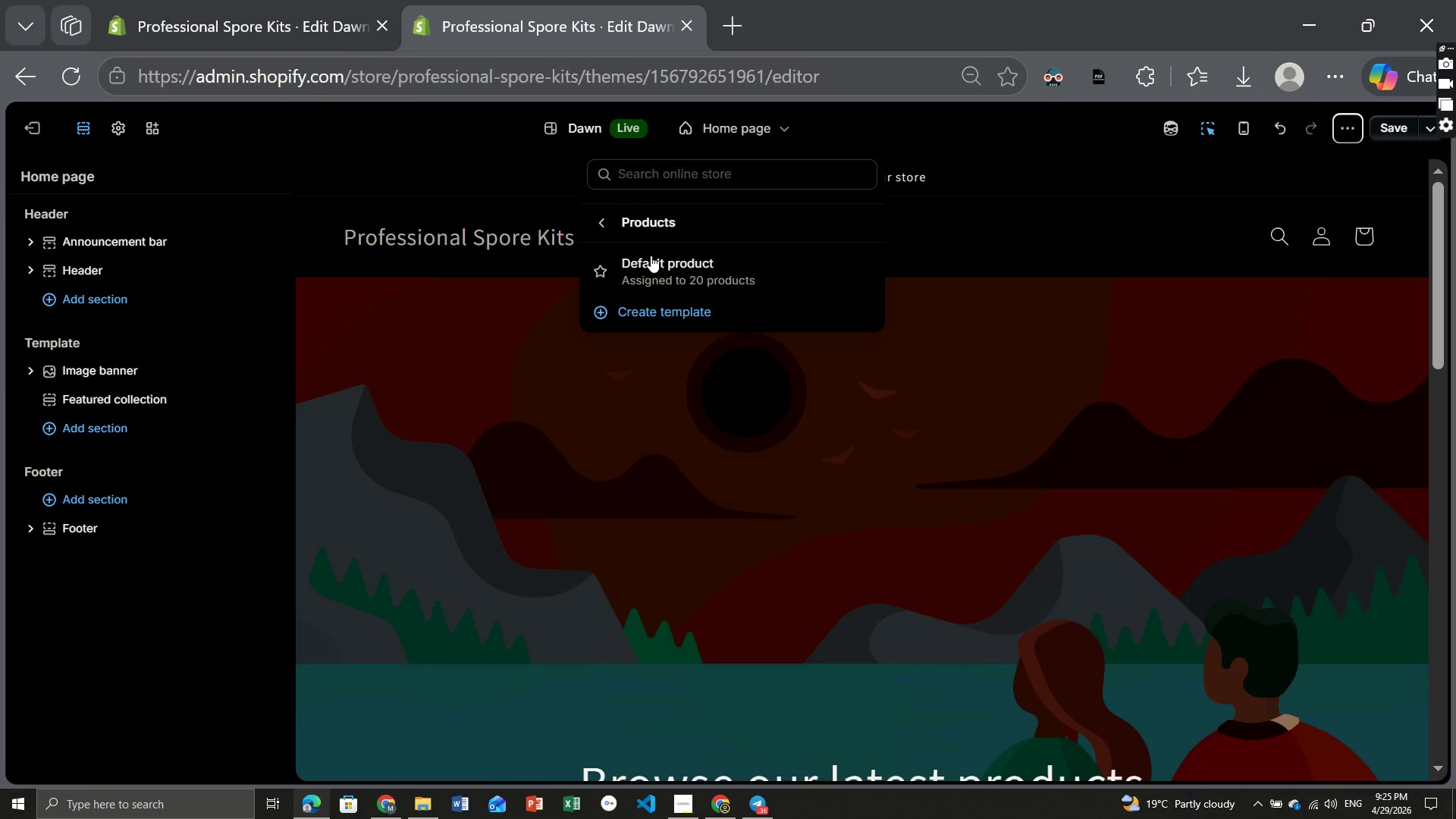 
left_click([651, 256])
 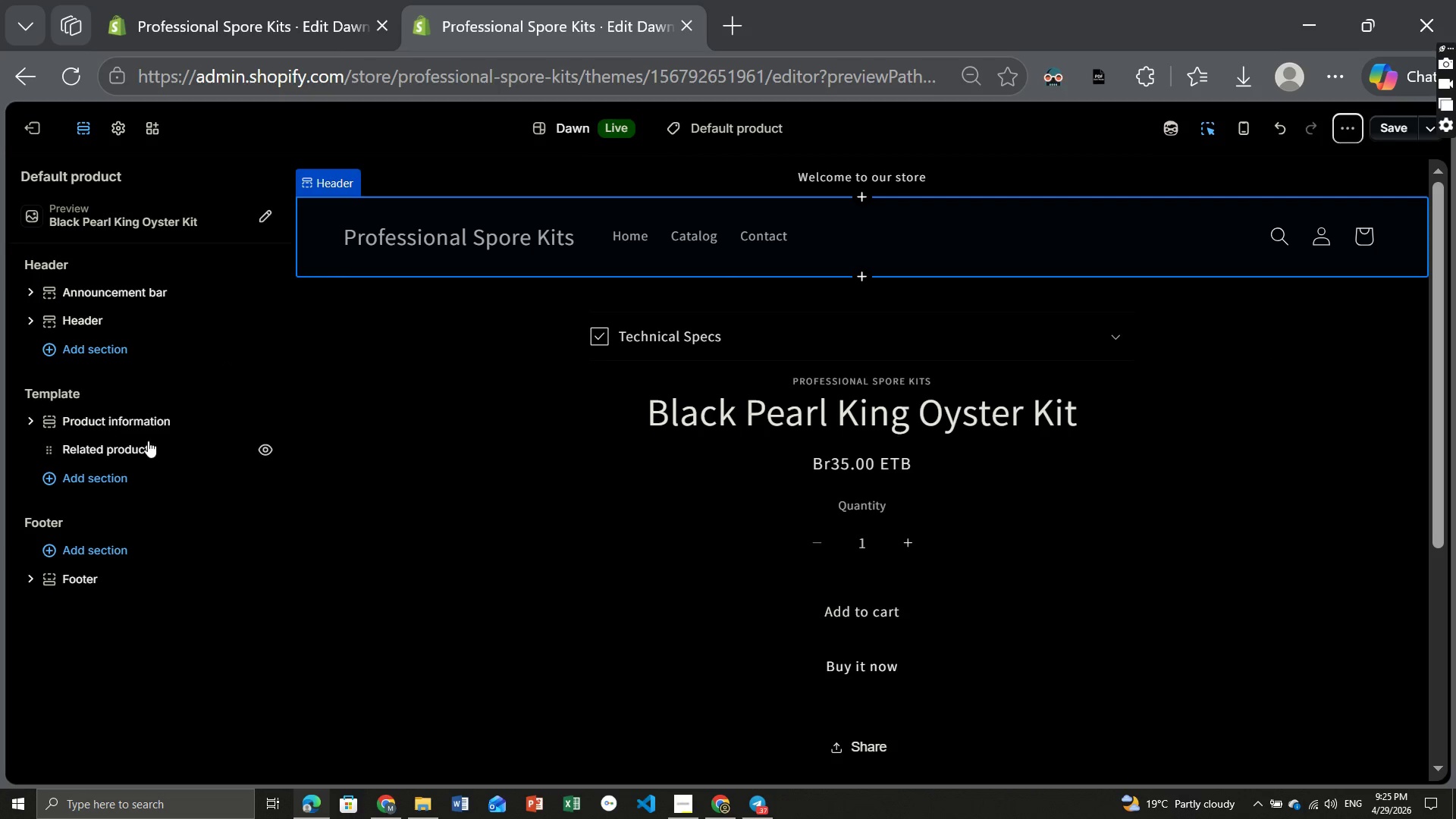 
wait(5.66)
 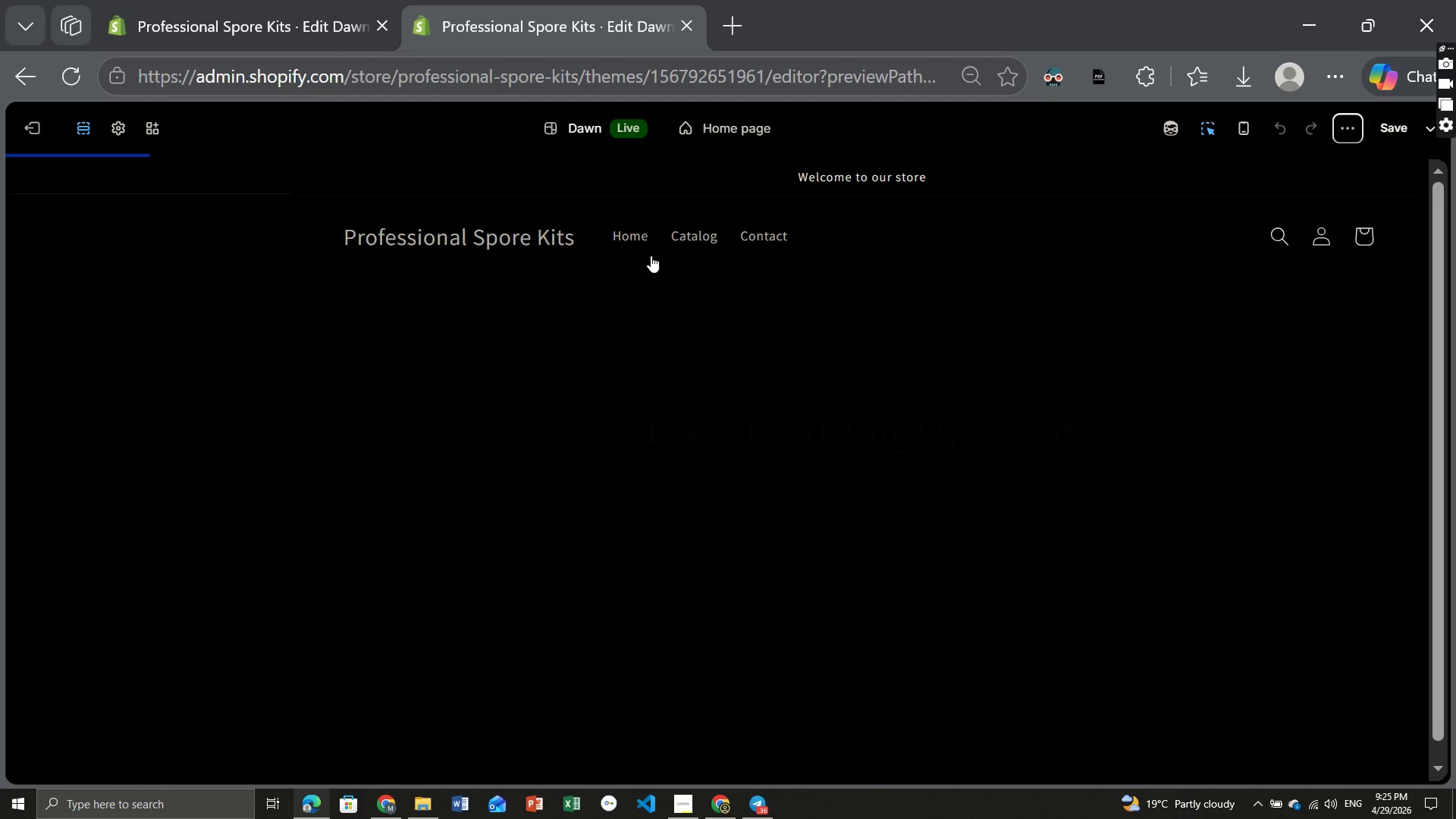 
left_click([132, 425])
 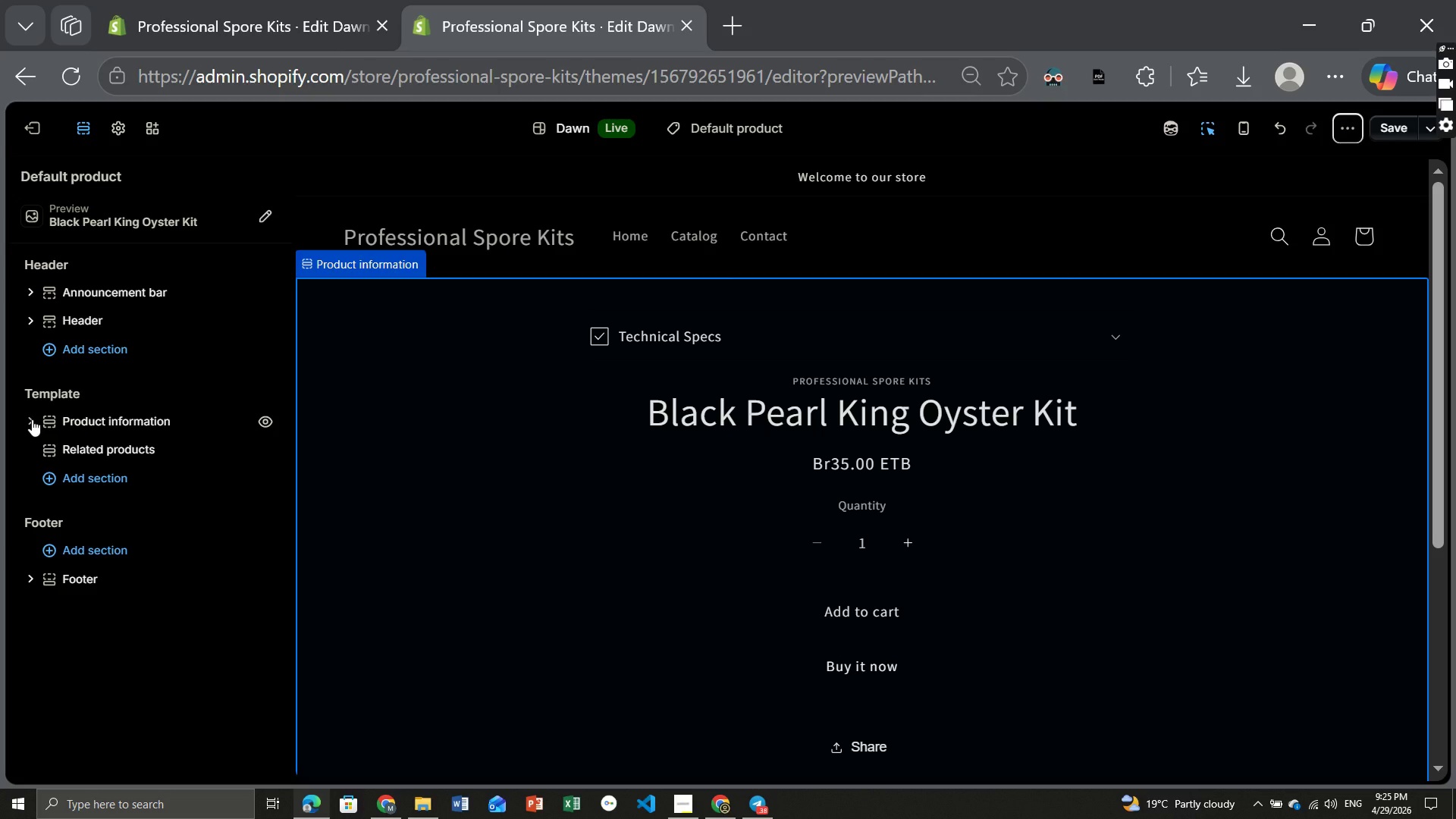 
wait(5.34)
 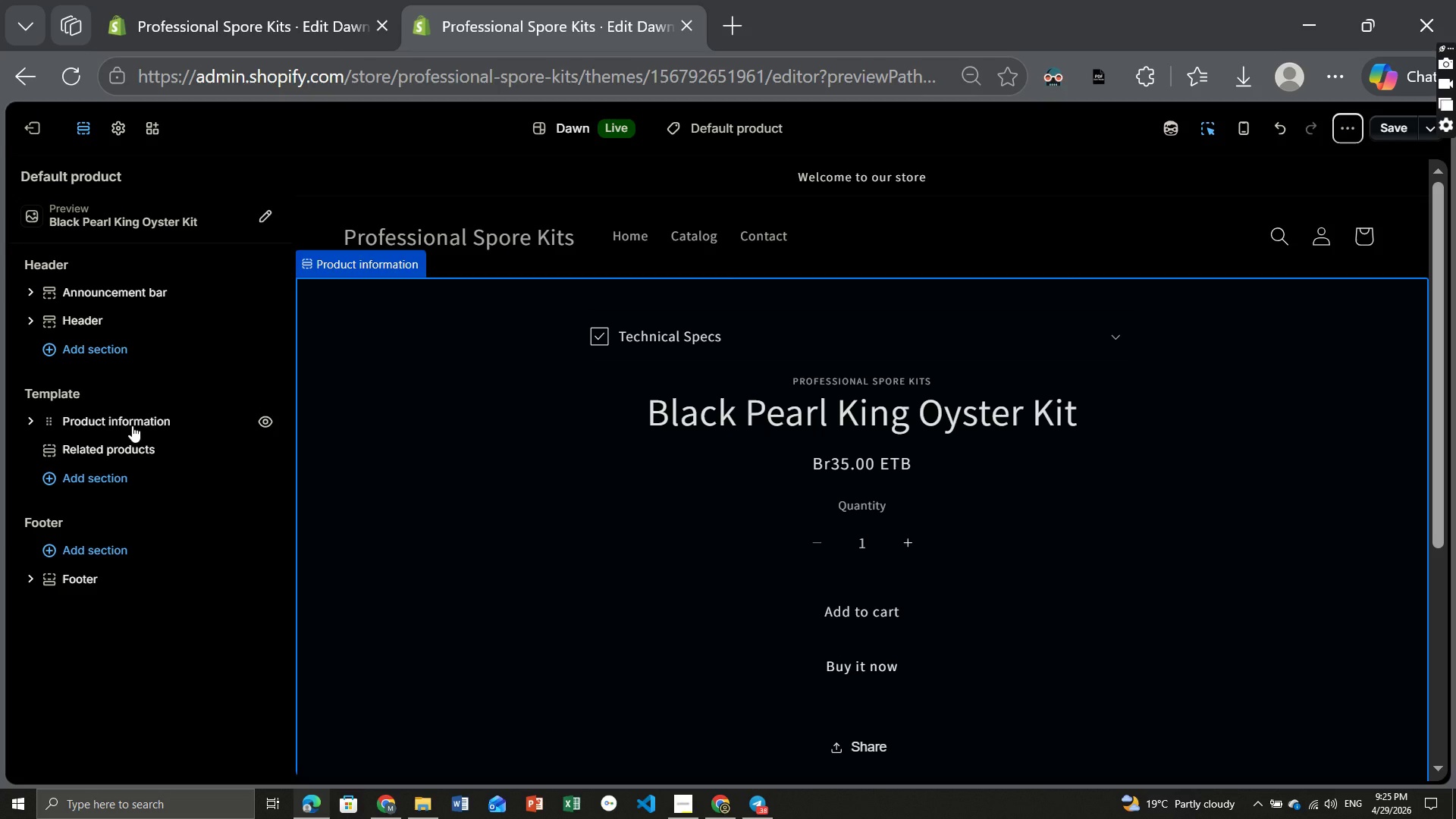 
left_click([32, 419])
 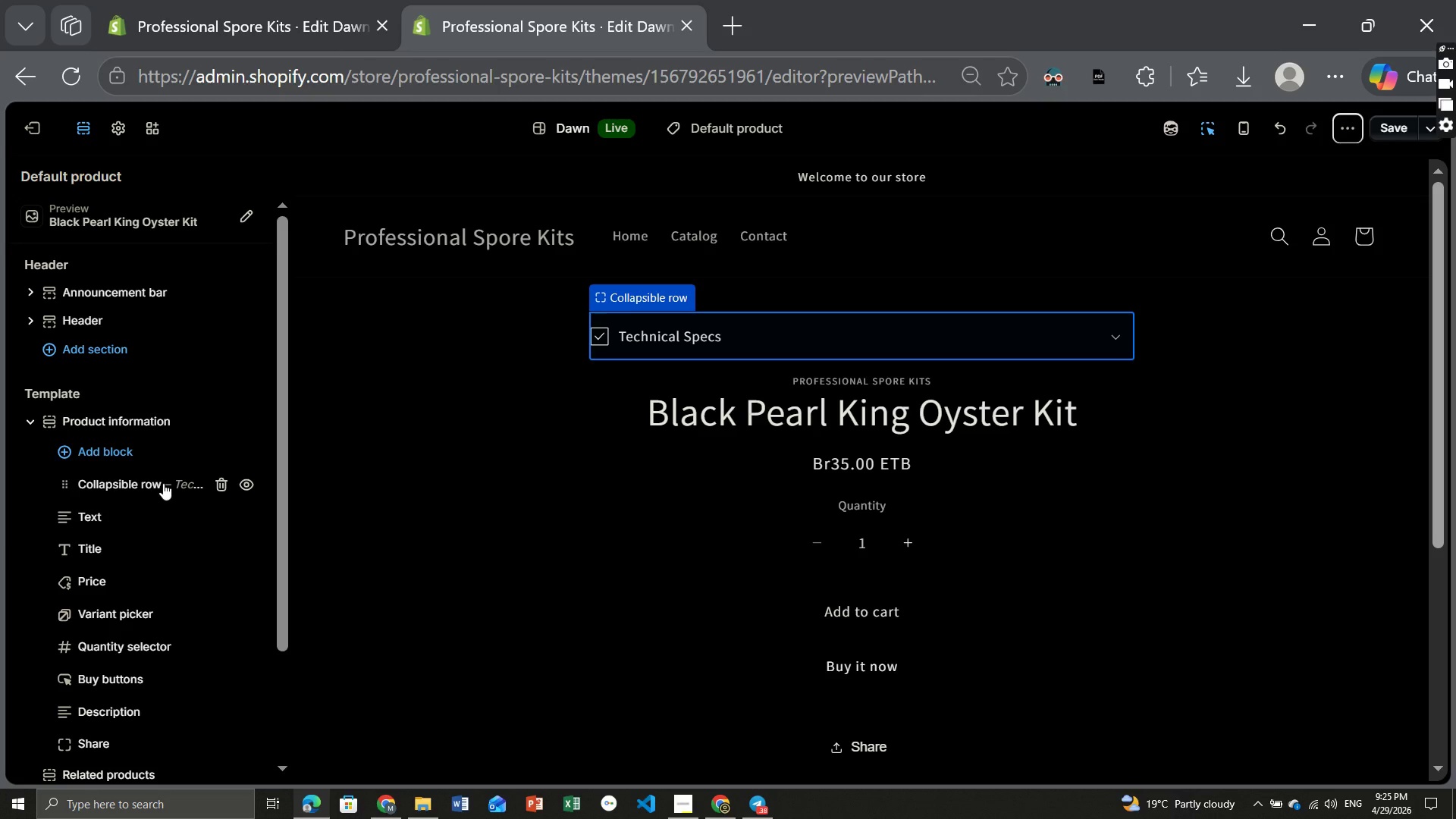 
left_click_drag(start_coordinate=[163, 483], to_coordinate=[112, 595])
 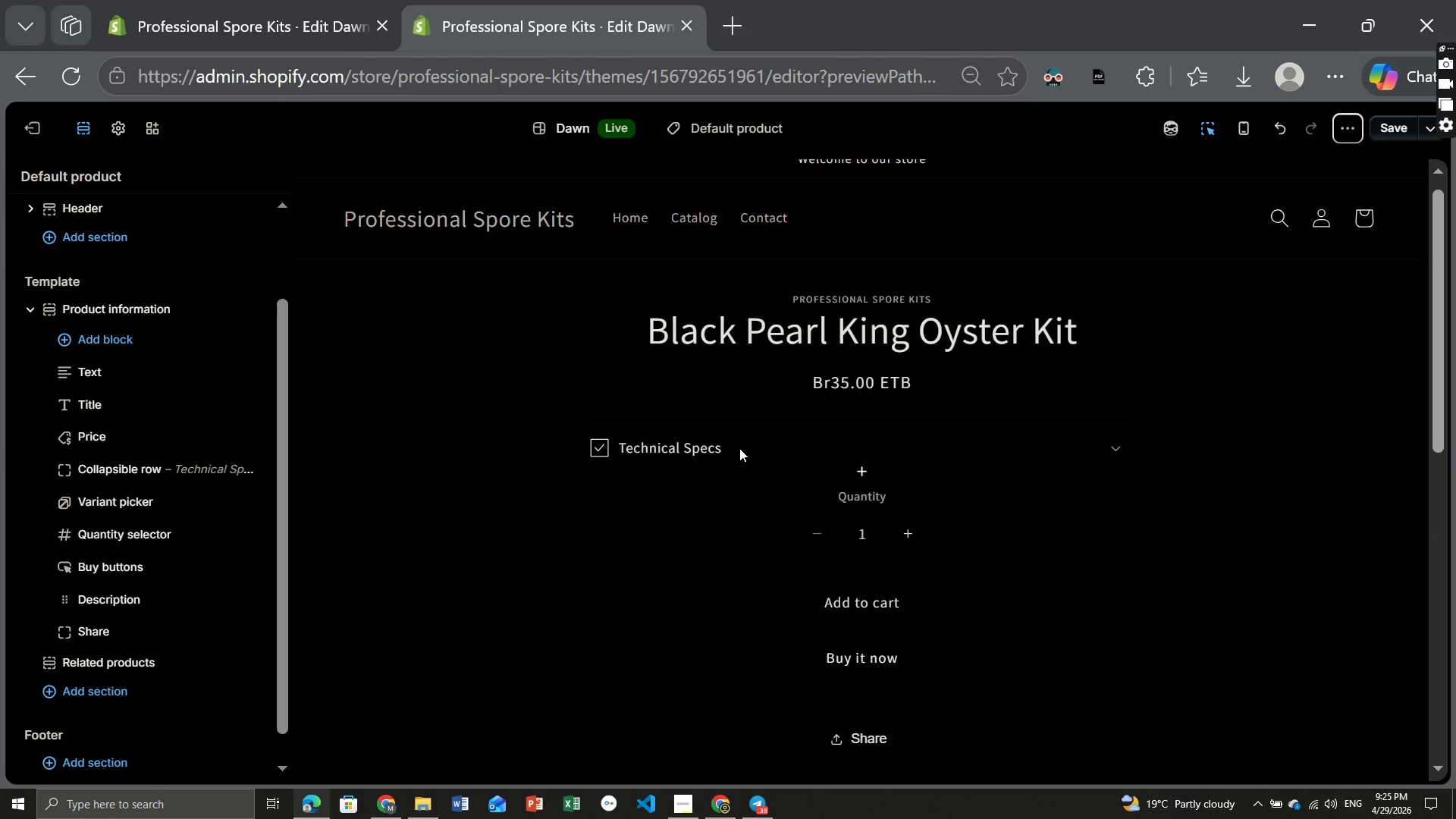 
left_click([739, 448])
 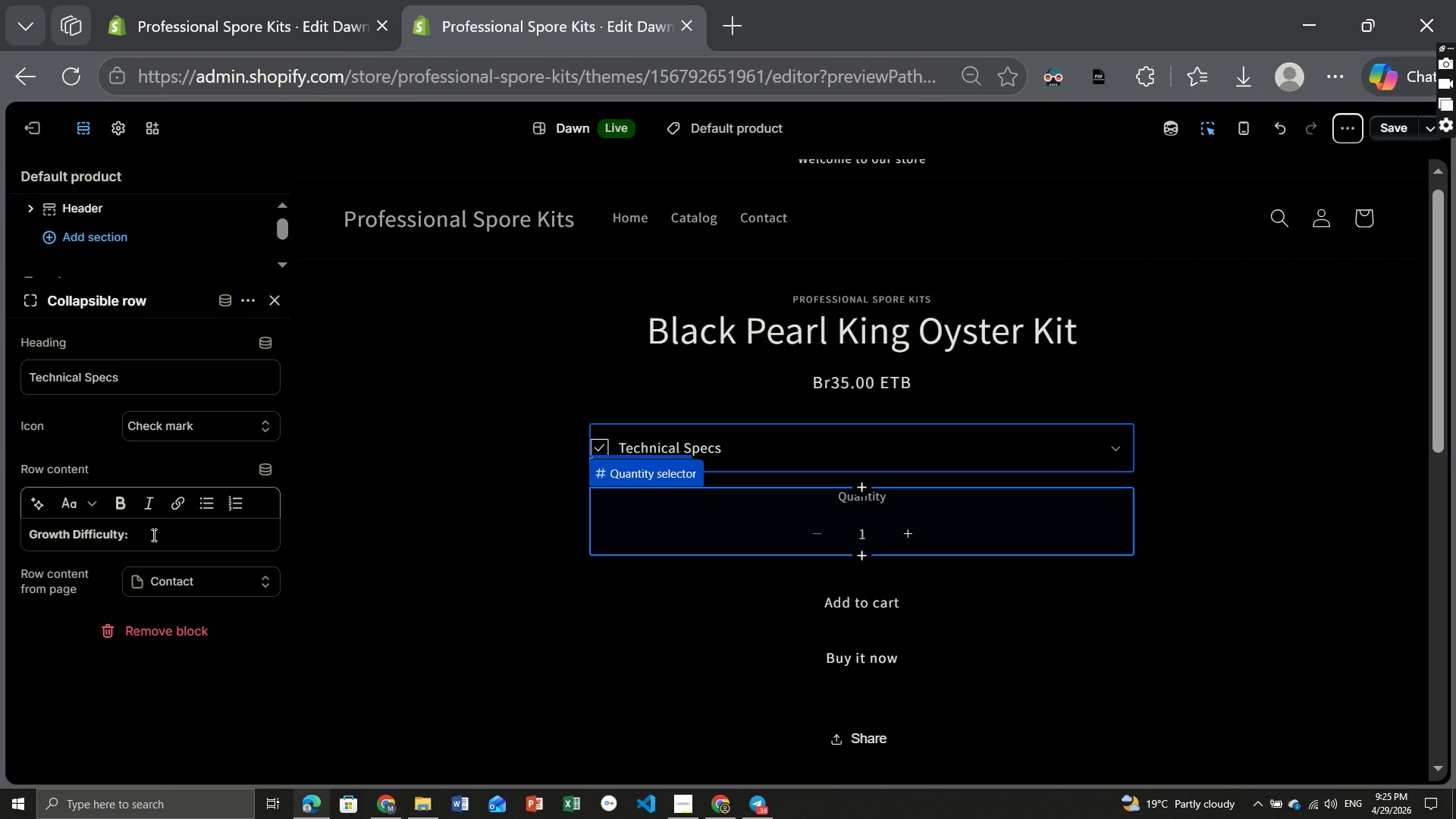 
left_click([152, 535])
 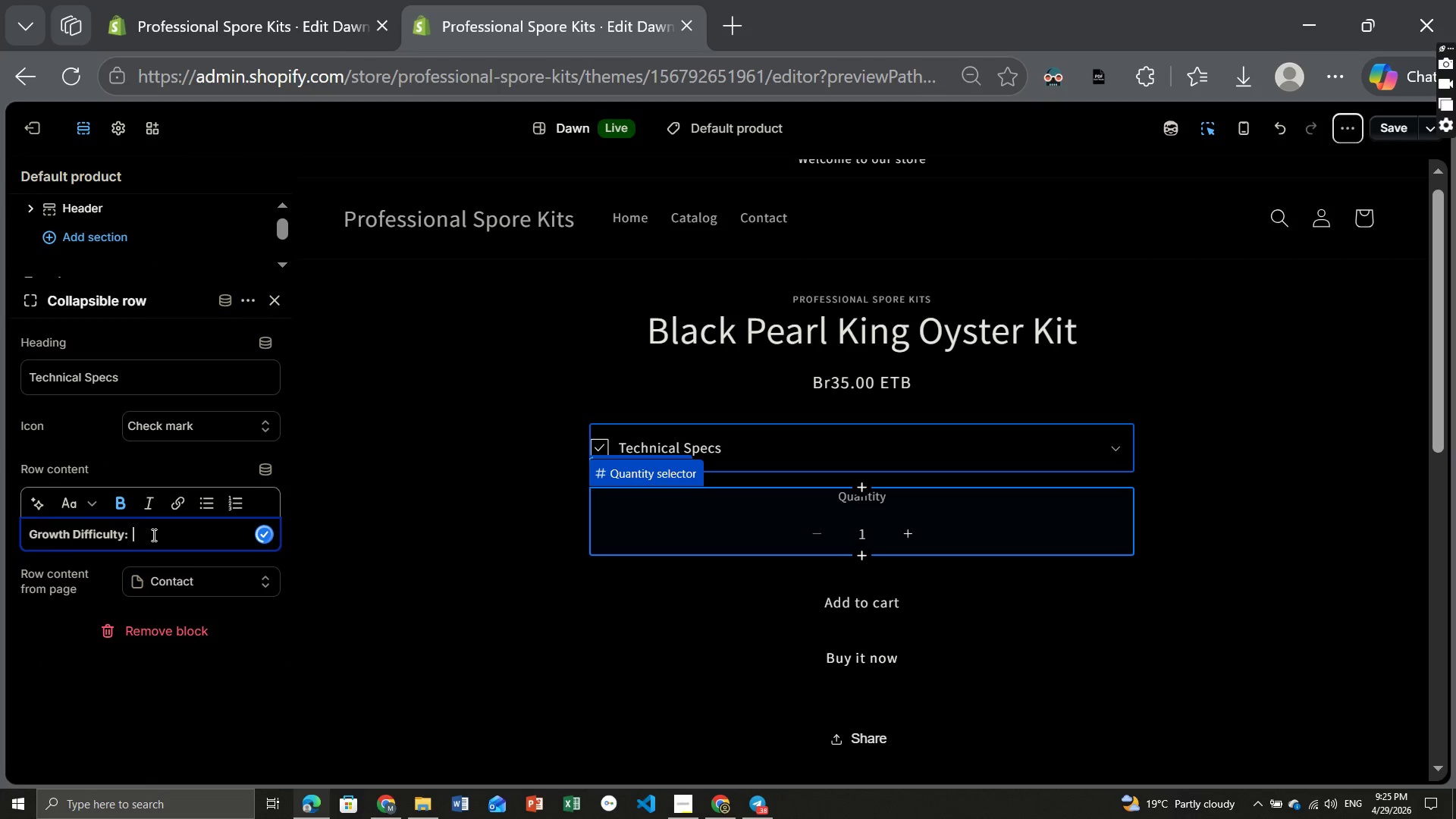 
type( {{ product.metafilds.cust)
 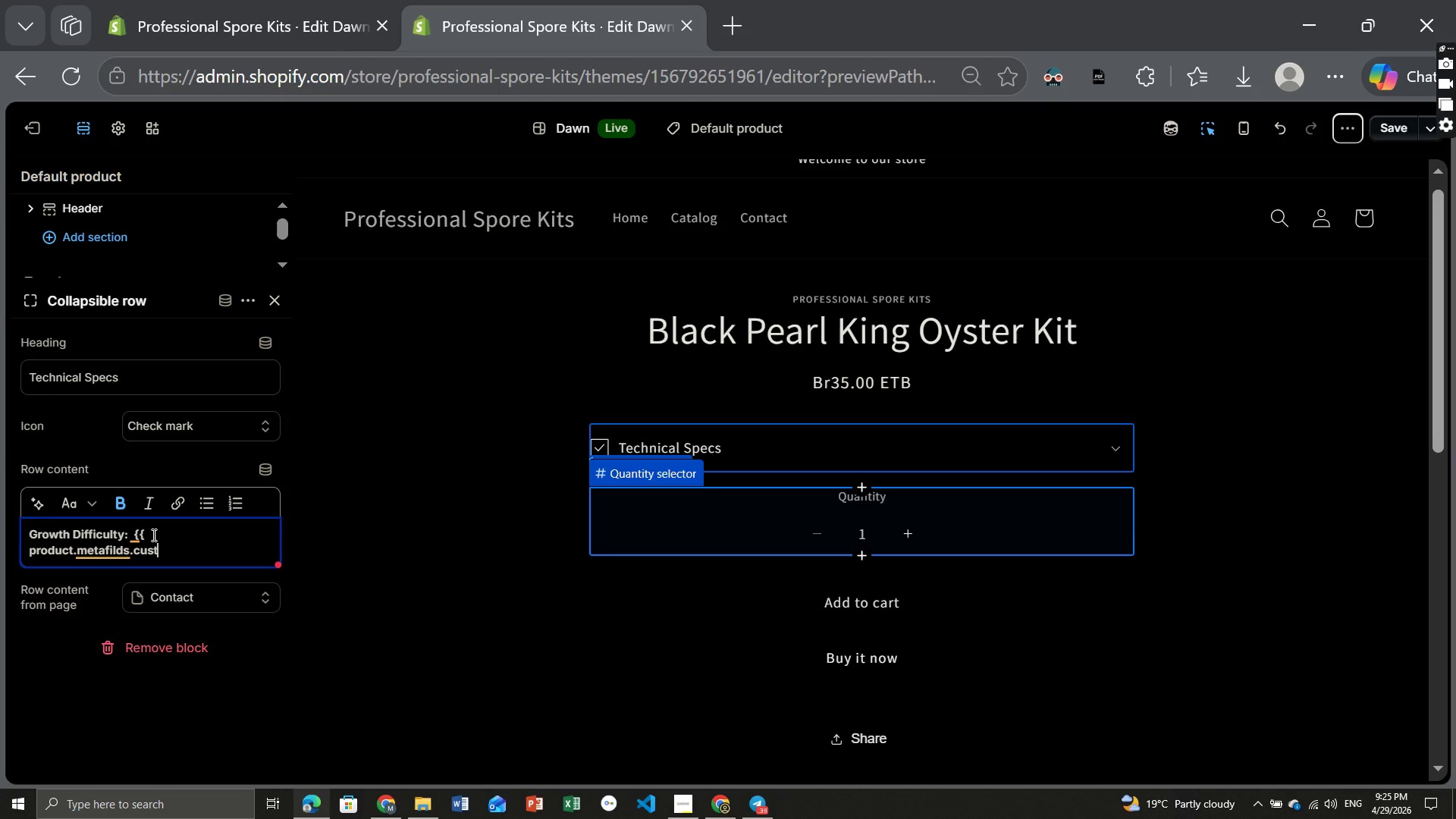 
type(om.growth_)
 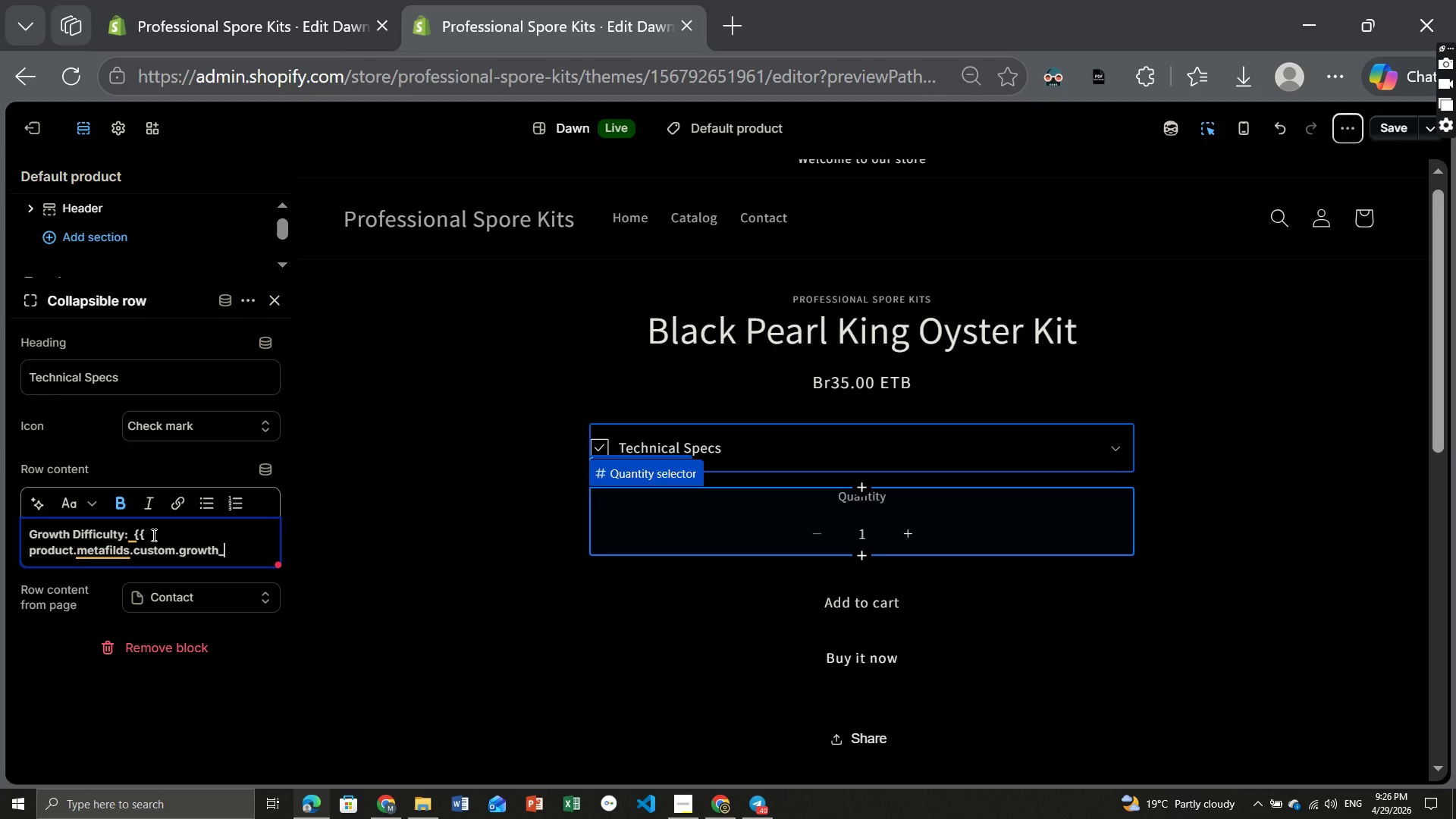 
type(difficulty)
 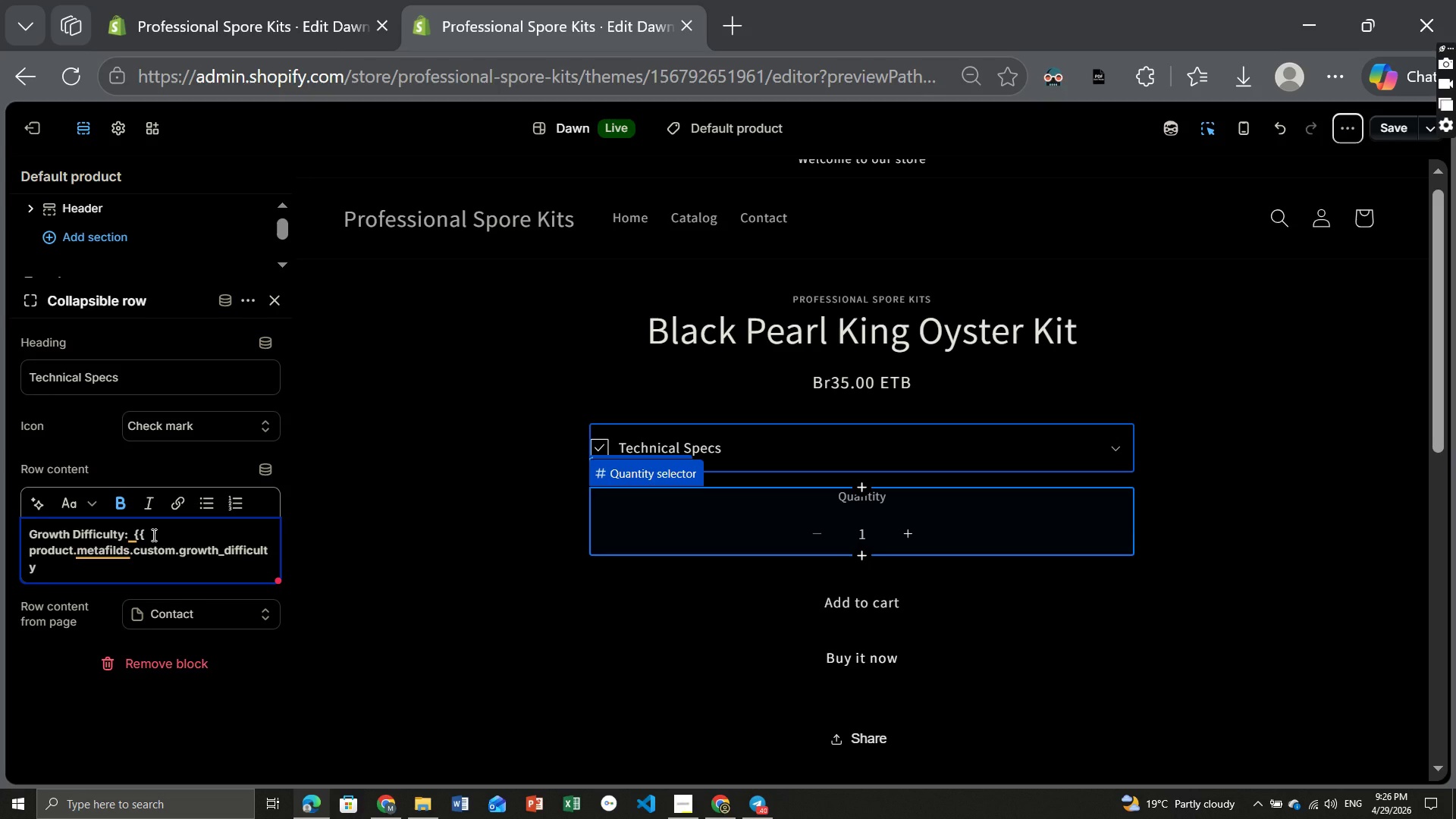 
wait(8.19)
 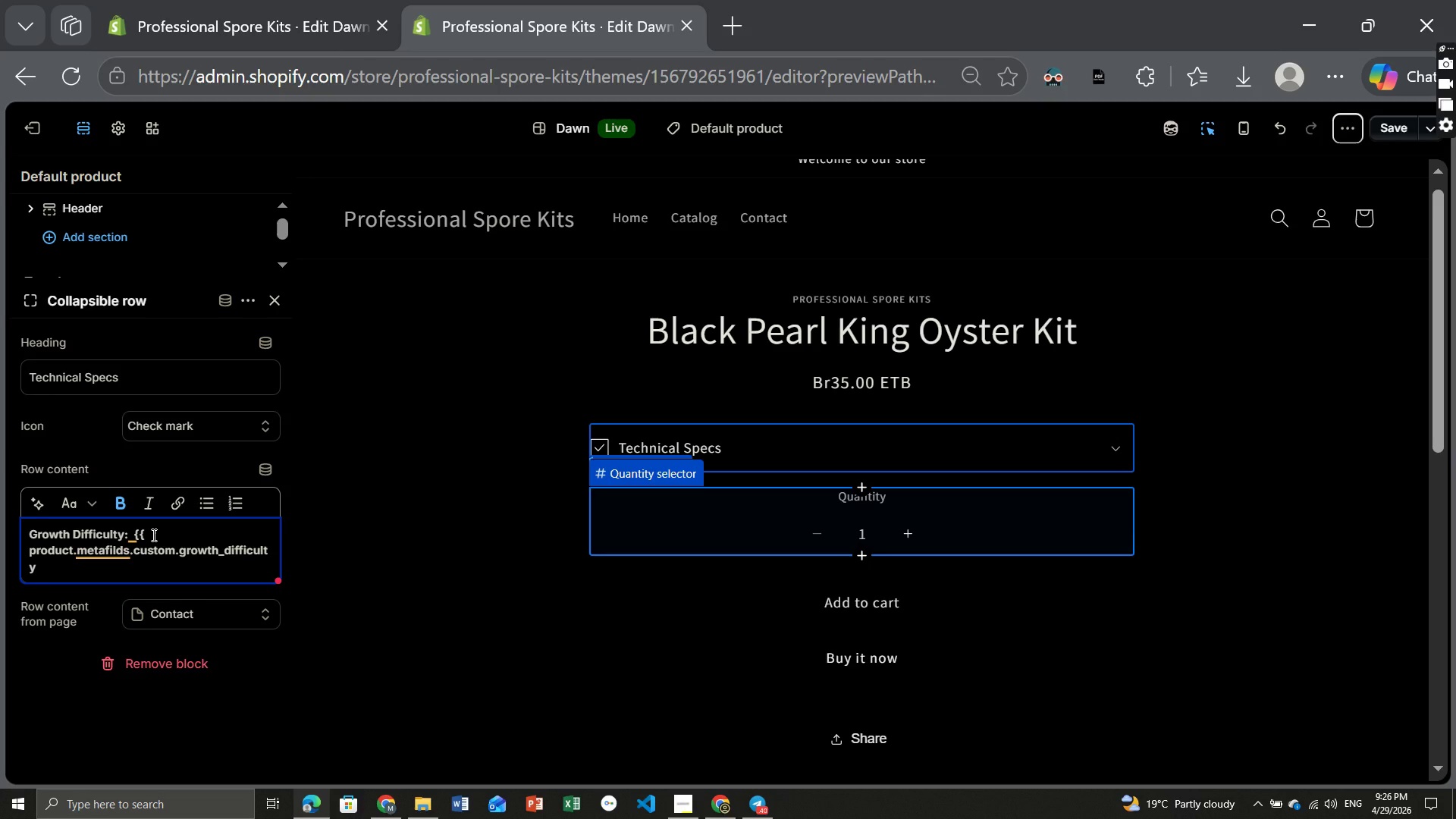 
key(Space)
 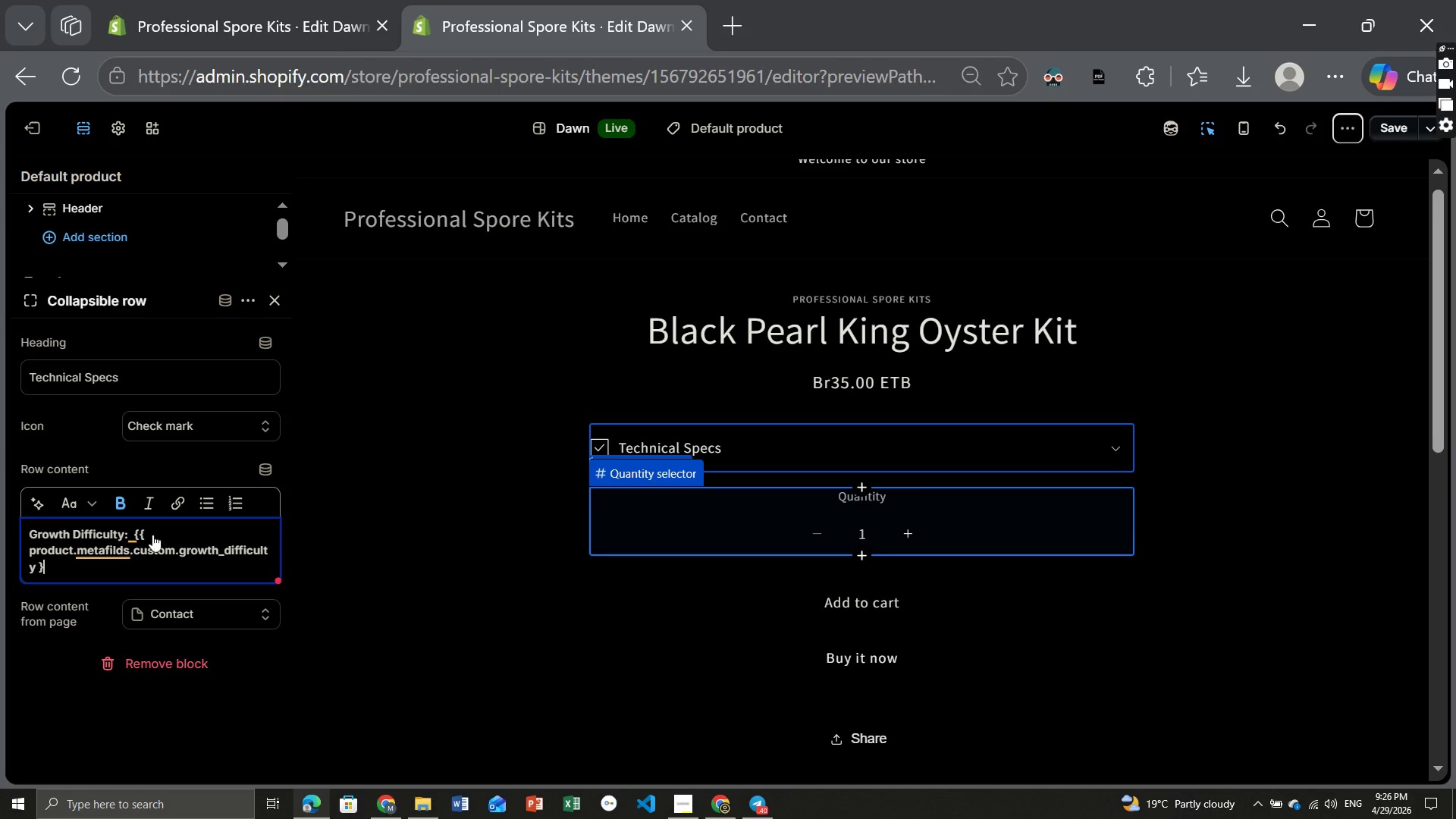 
key(Shift+BracketRight)
 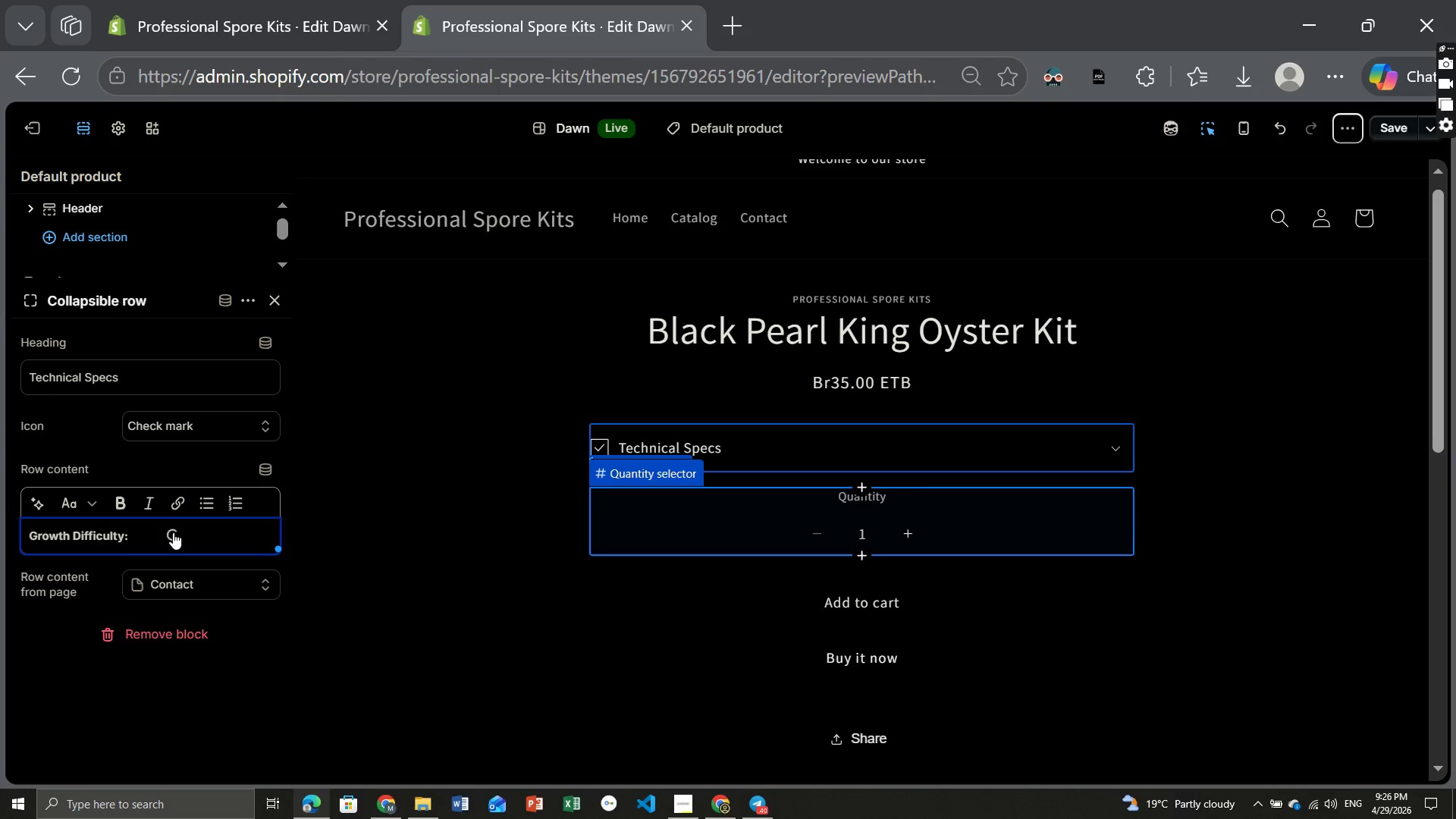 
key(Shift+BracketRight)
 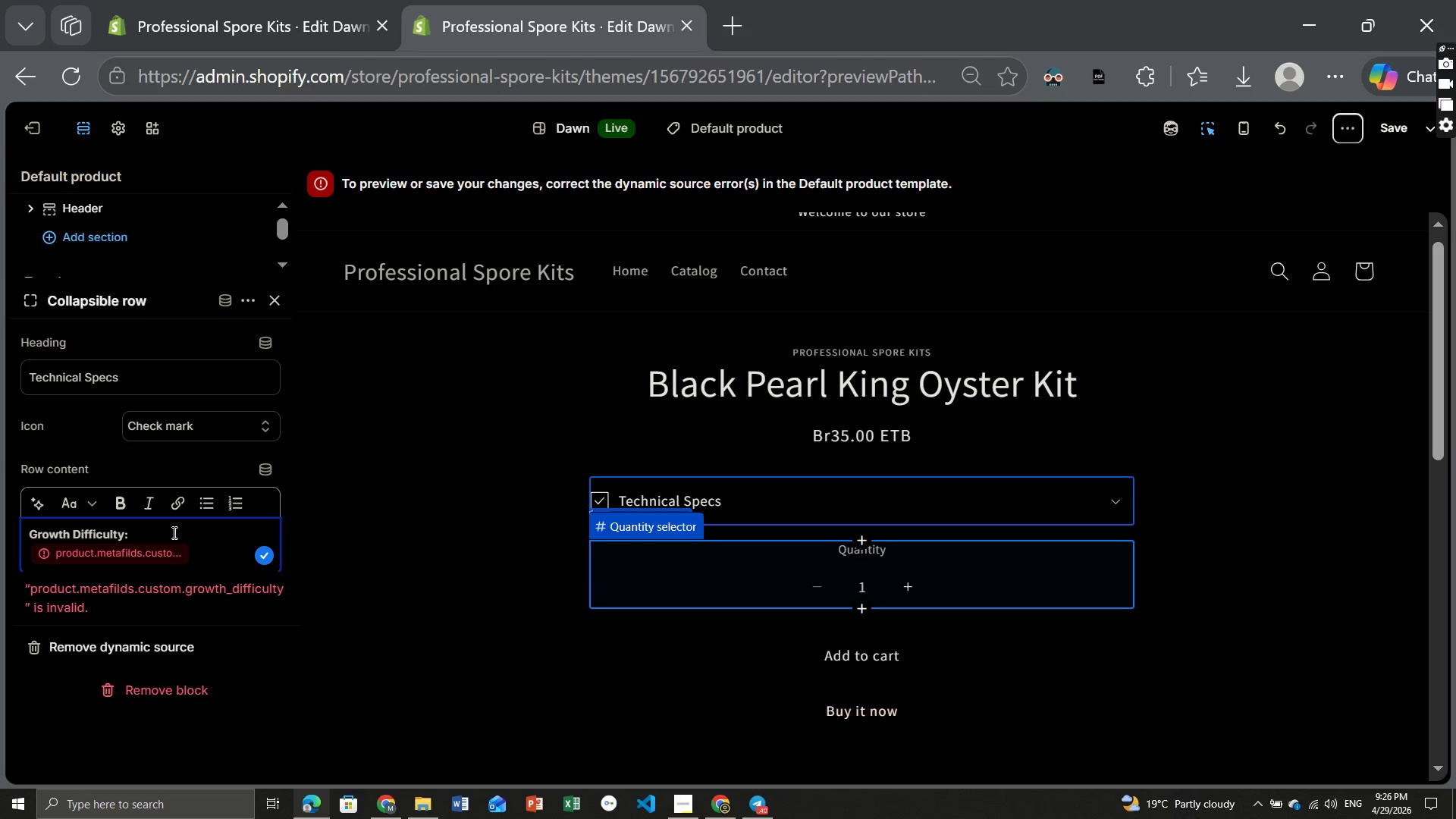 
wait(10.81)
 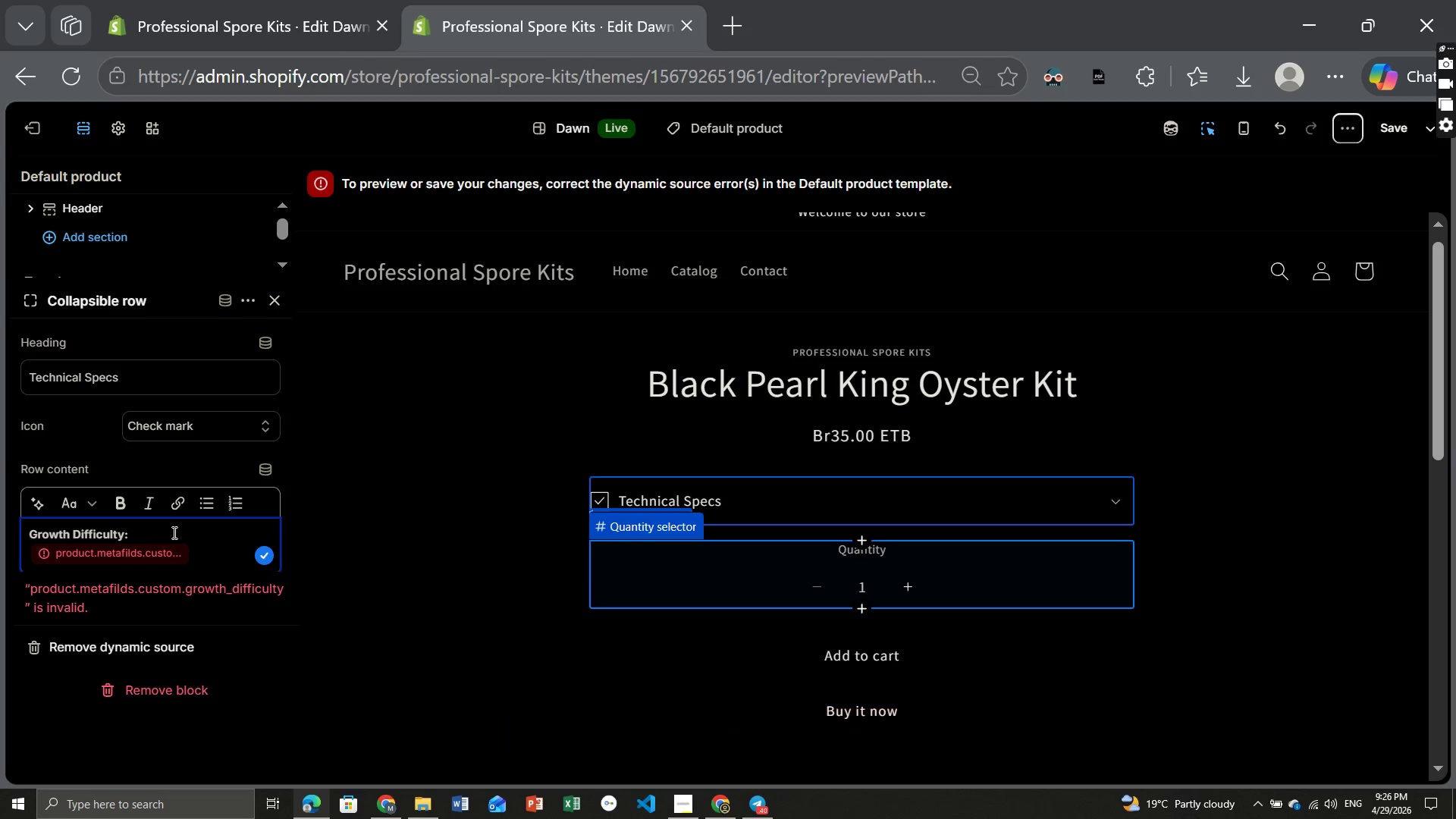 
left_click([127, 541])
 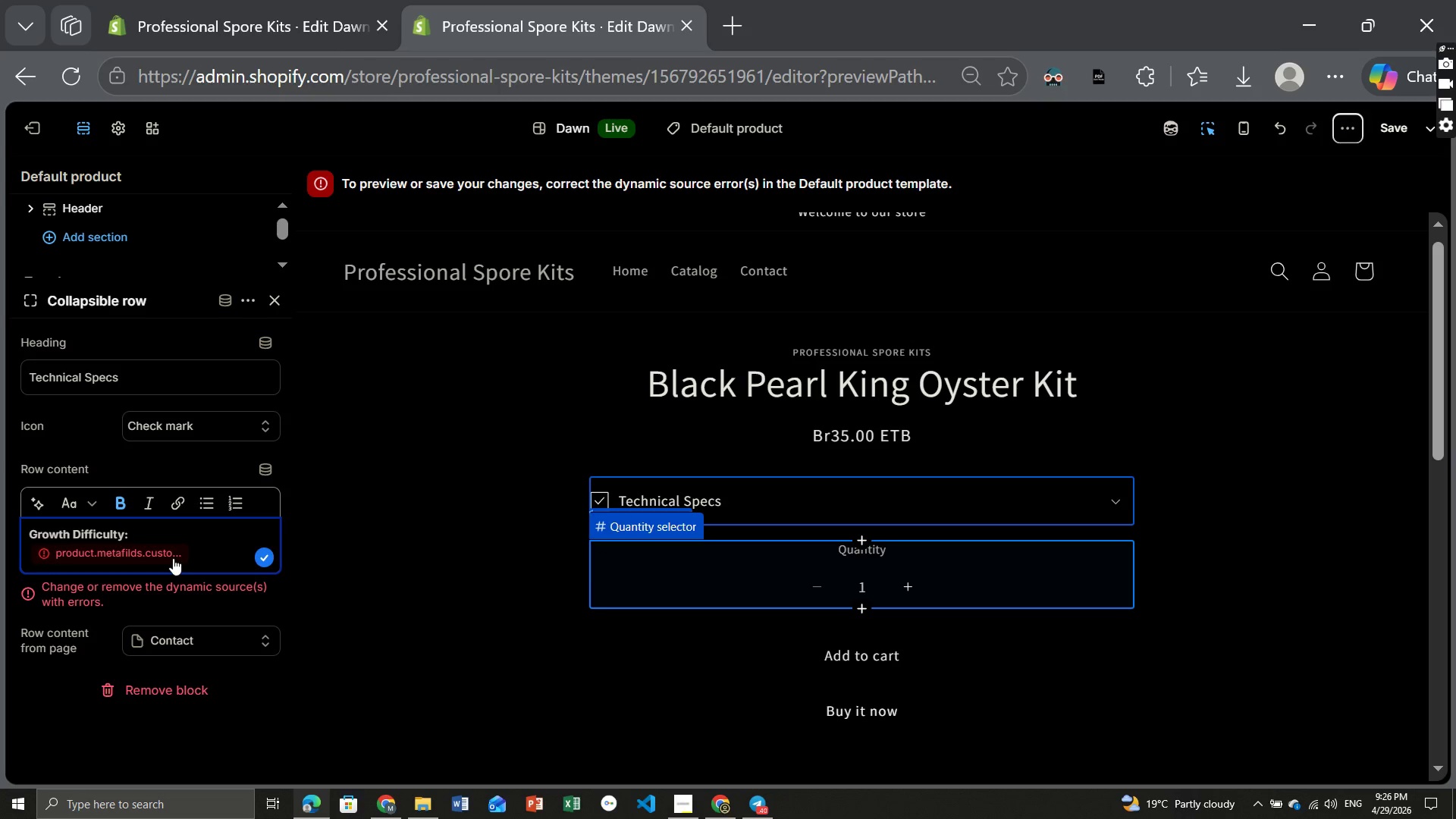 
wait(10.08)
 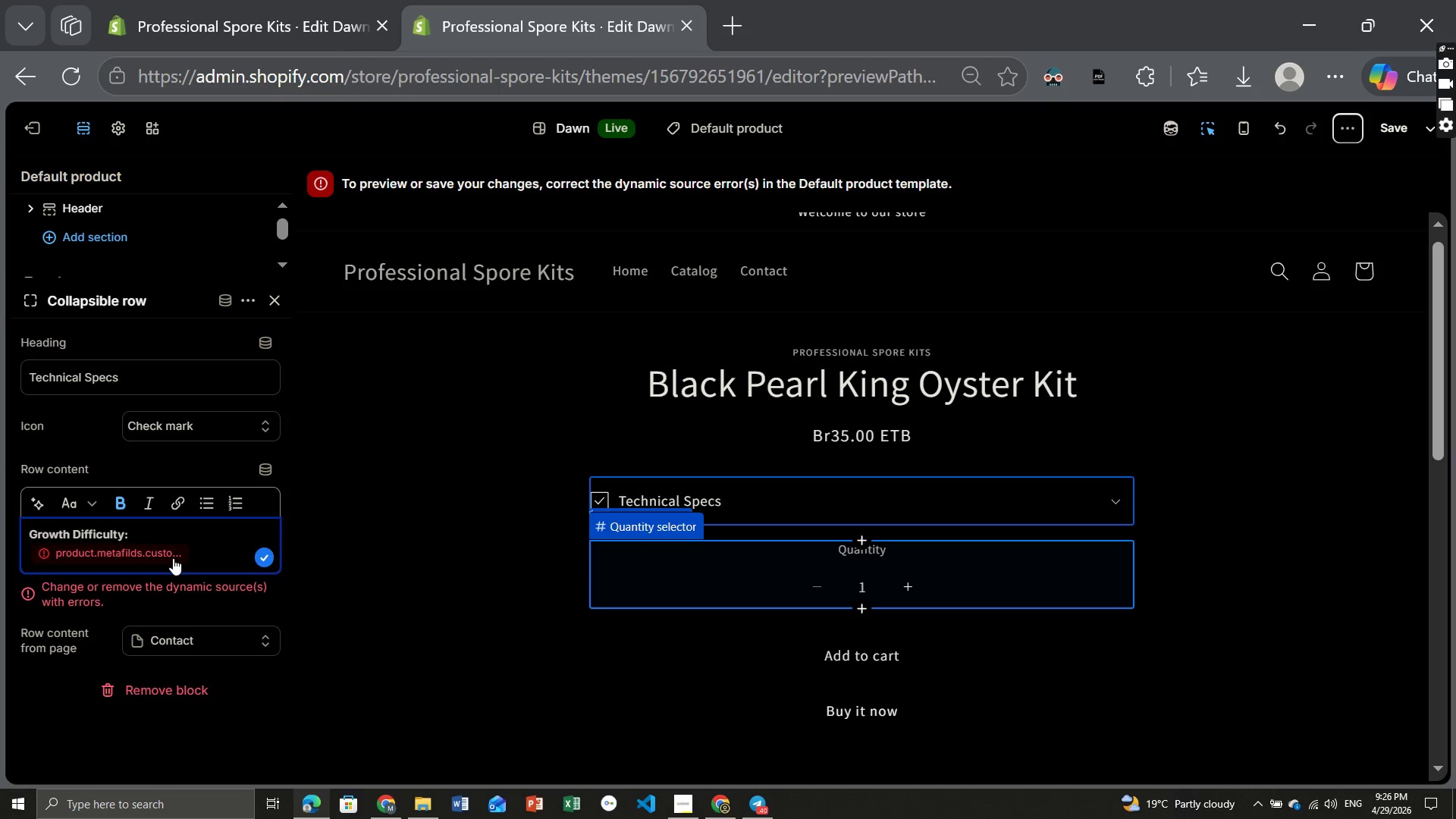 
key(Space)
 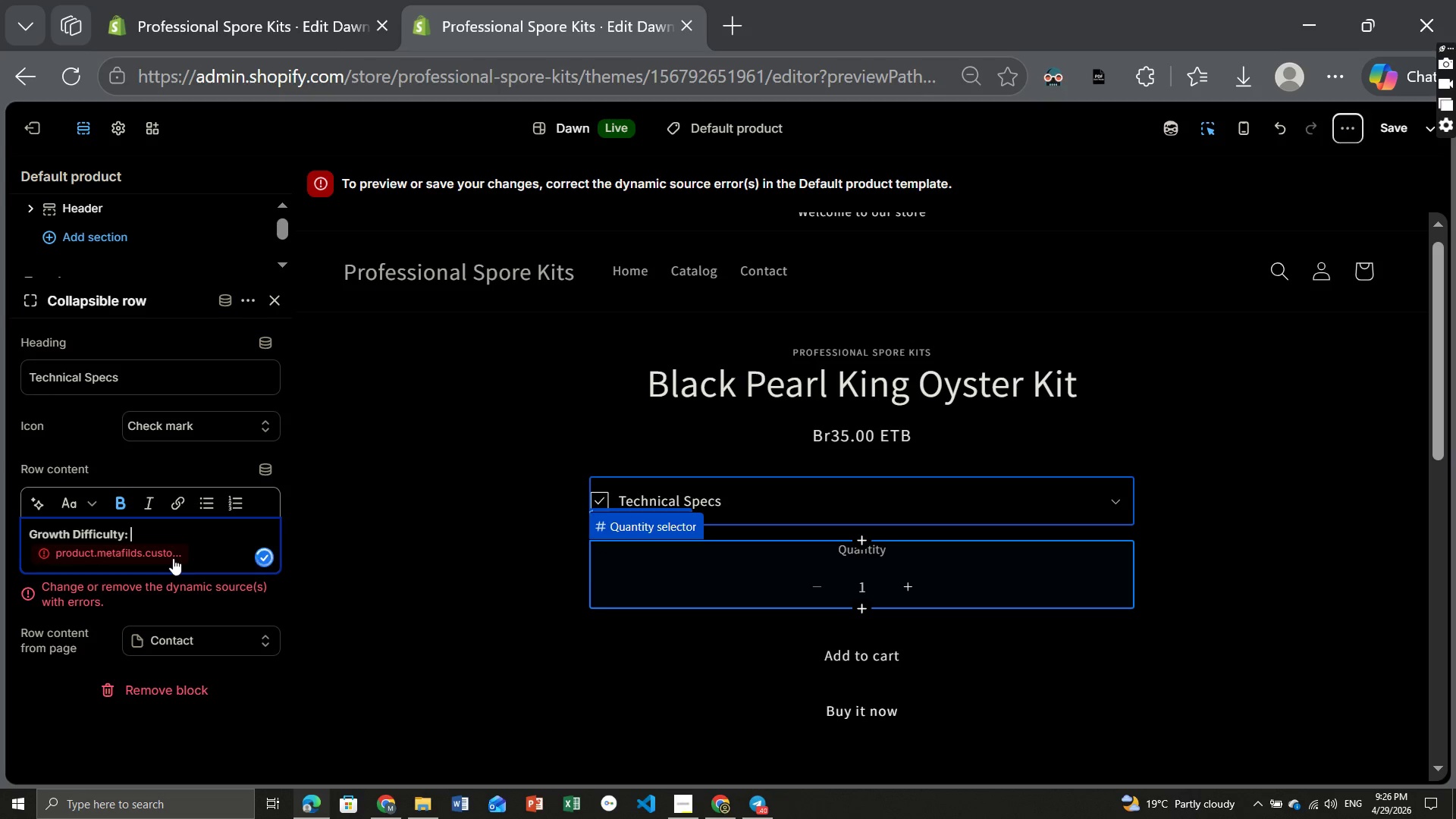 
key(Shift+BracketLeft)
 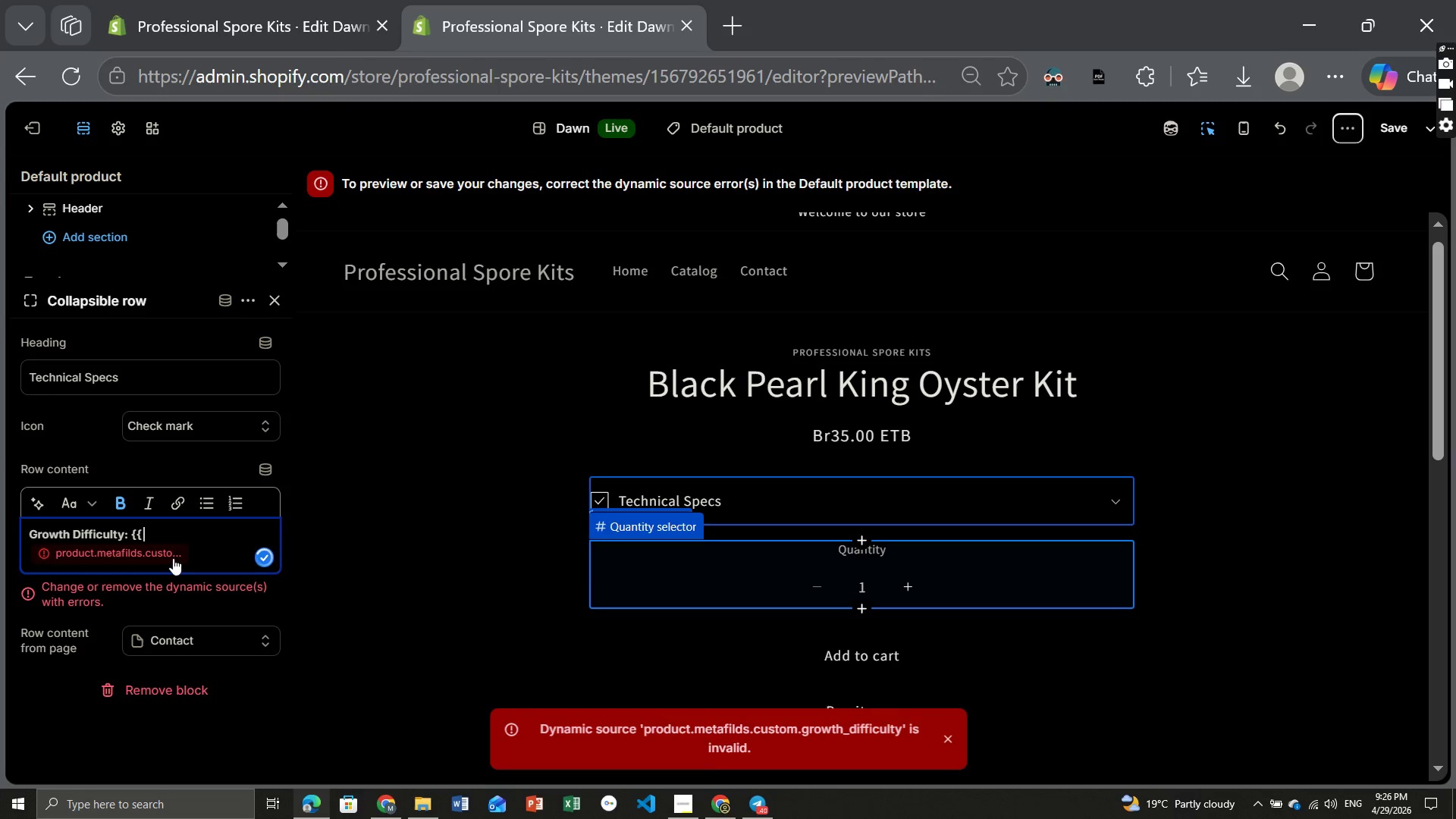 
key(Shift+BracketLeft)
 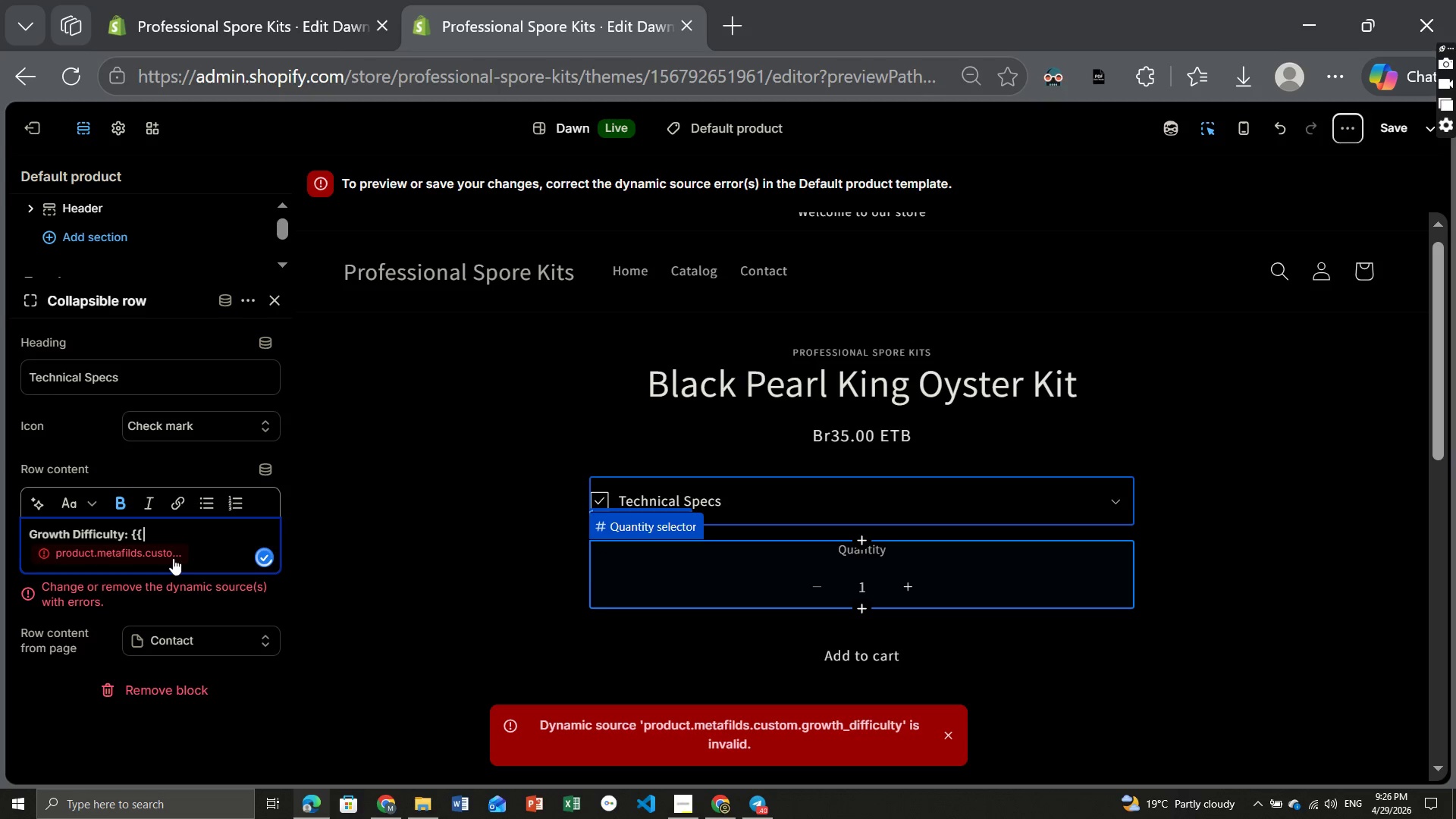 
key(Space)
 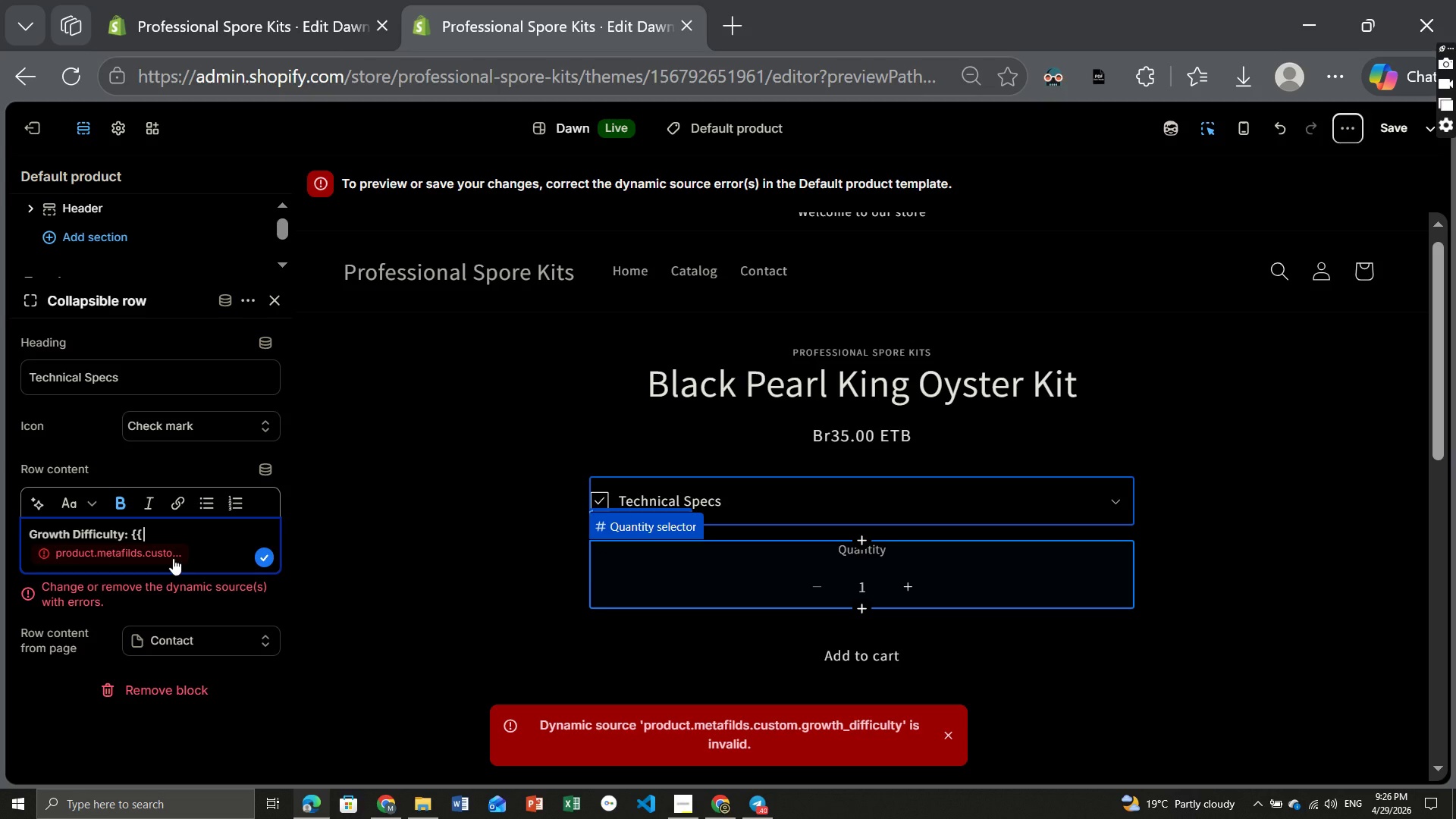 
wait(5.3)
 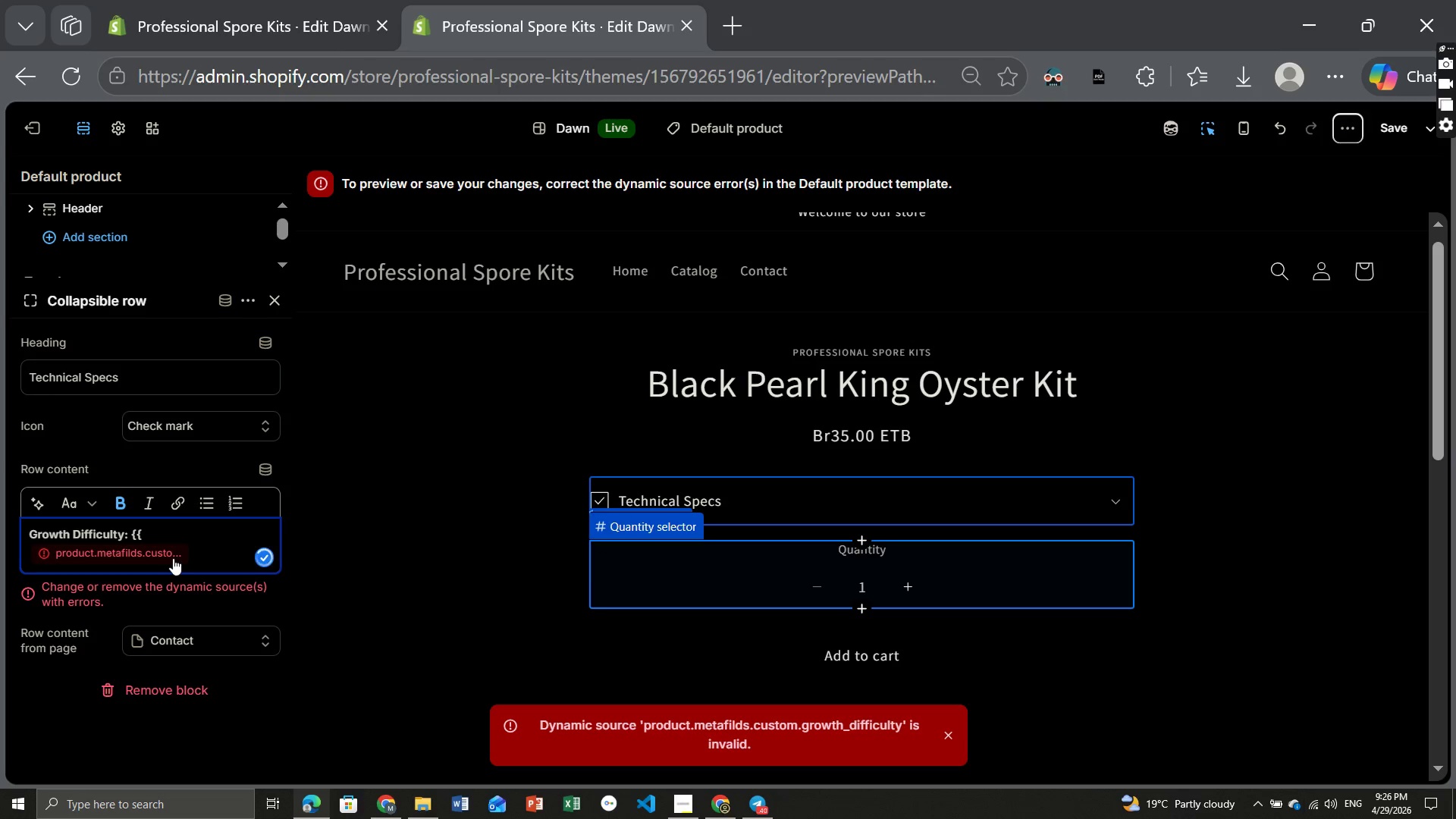 
type(product.metafields.costom.growth_difficulty }})
 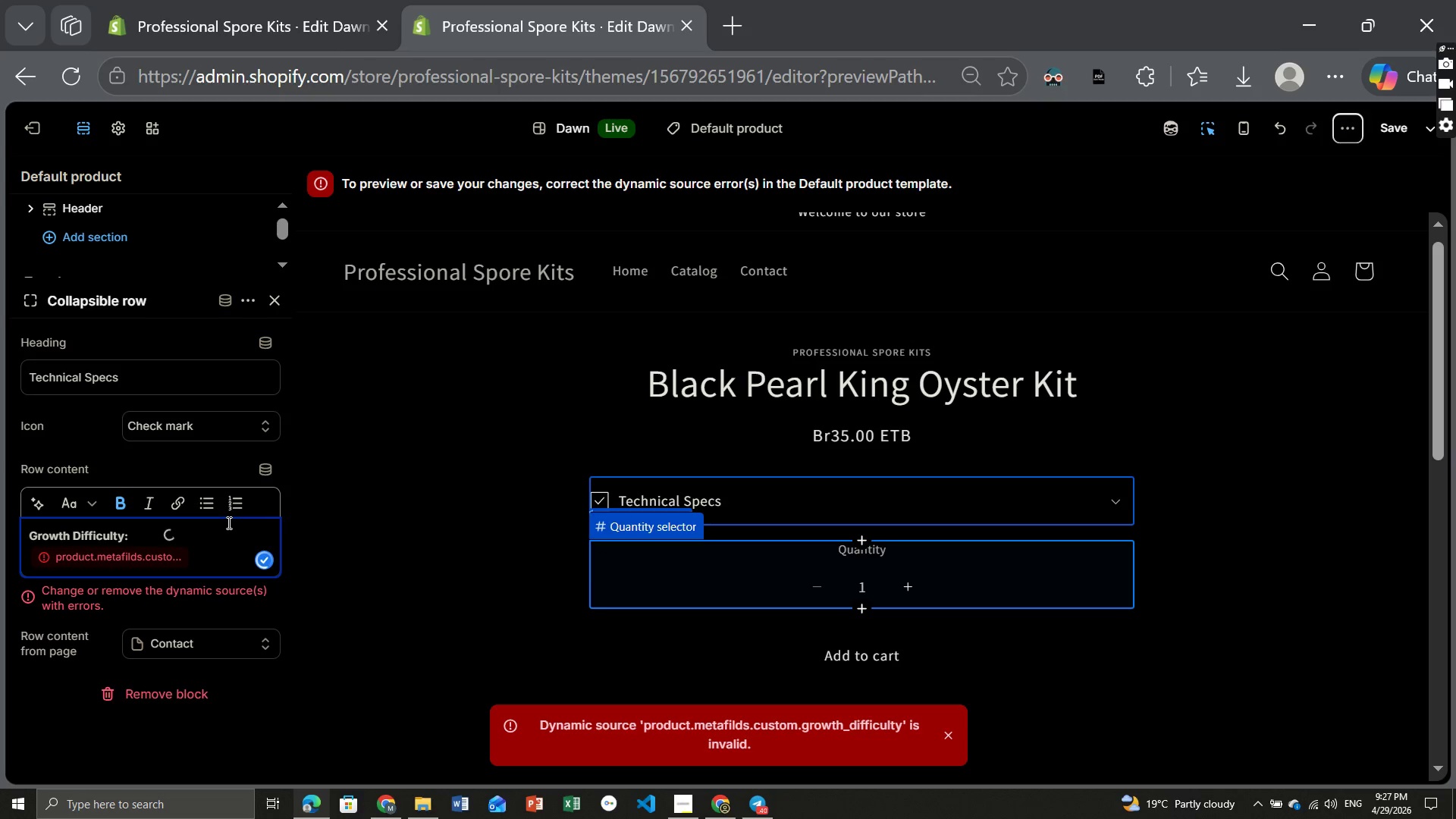 
wait(13.83)
 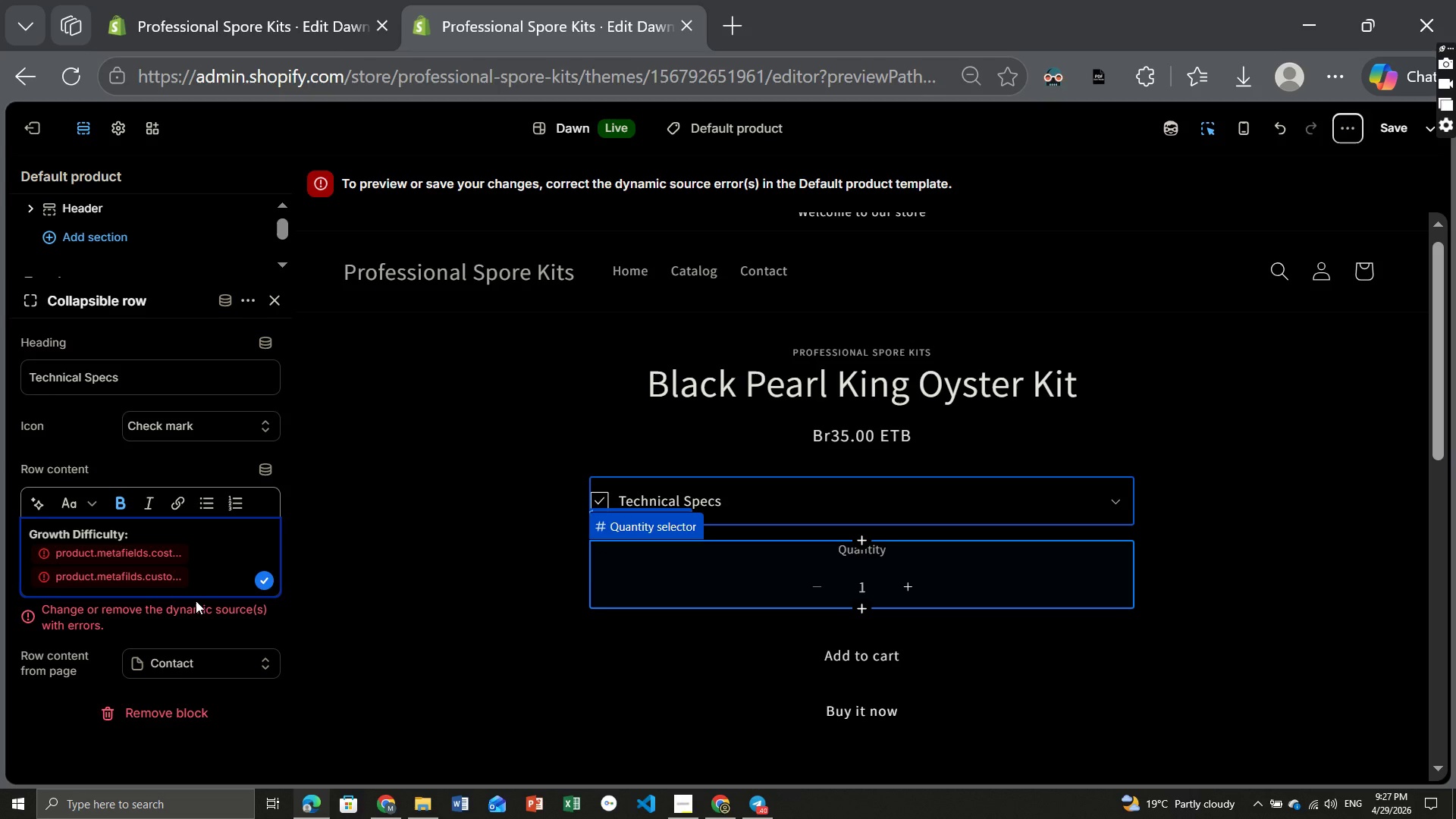 
left_click([86, 619])
 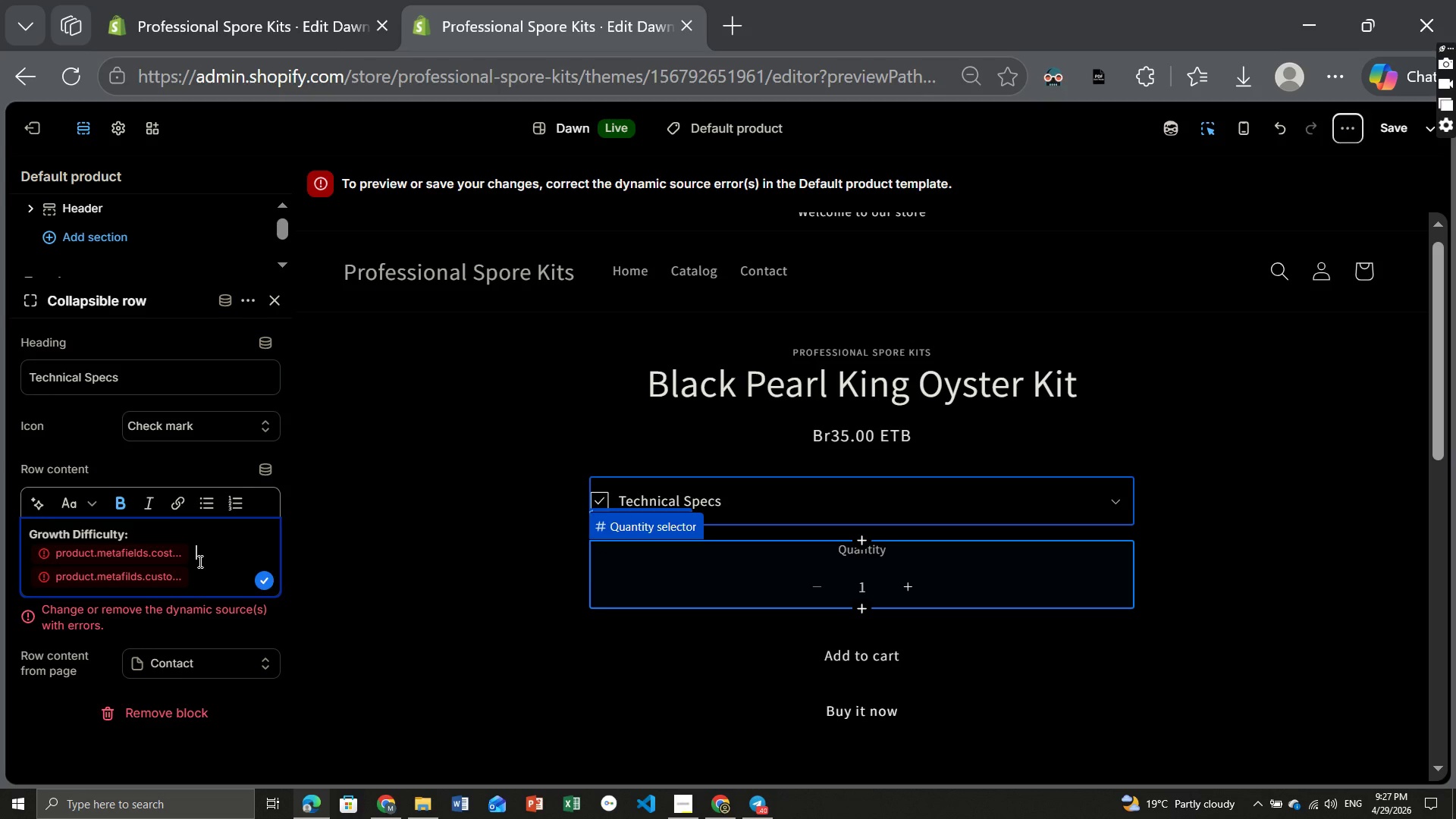 
left_click([199, 561])
 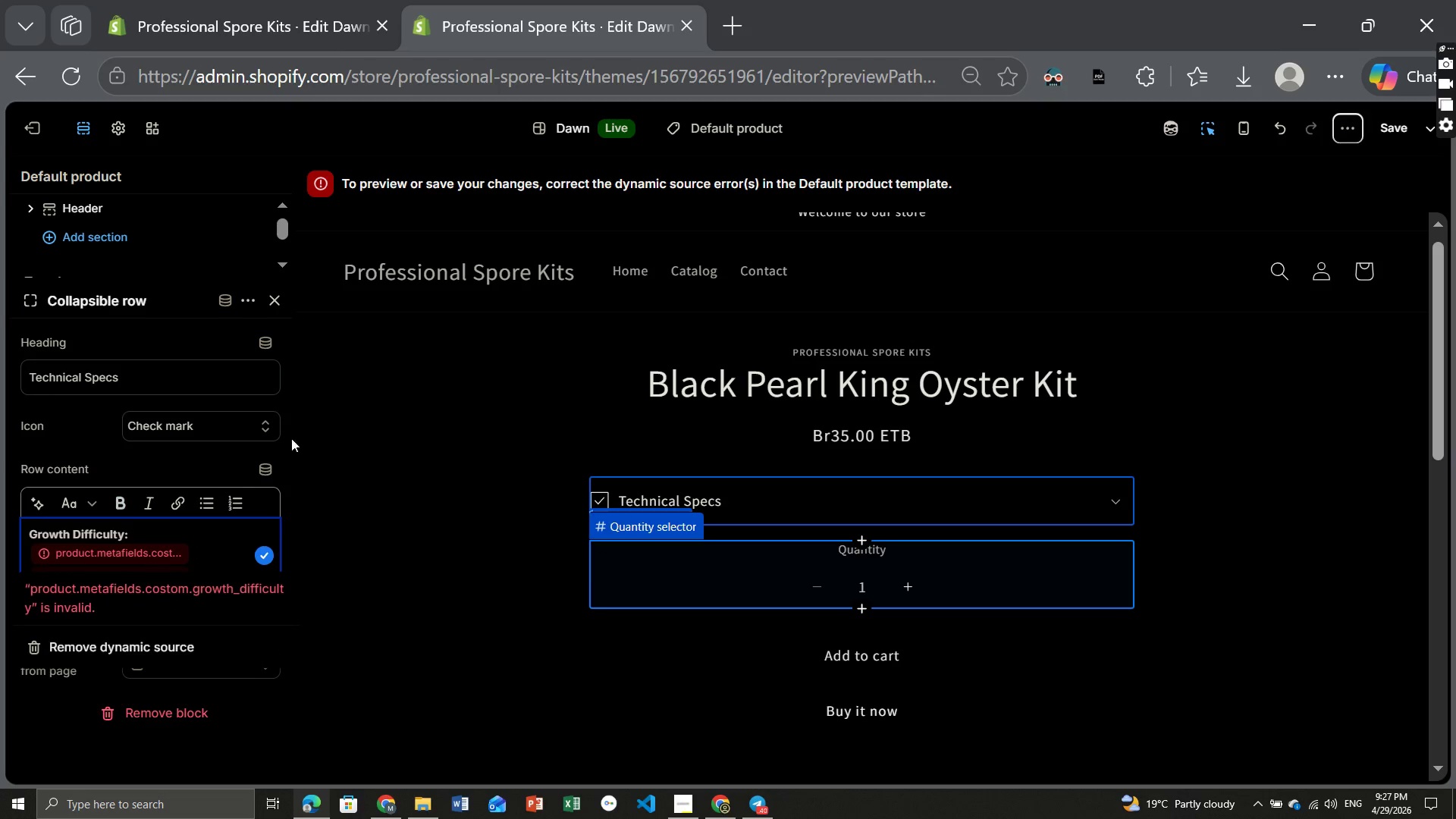 
left_click([154, 557])
 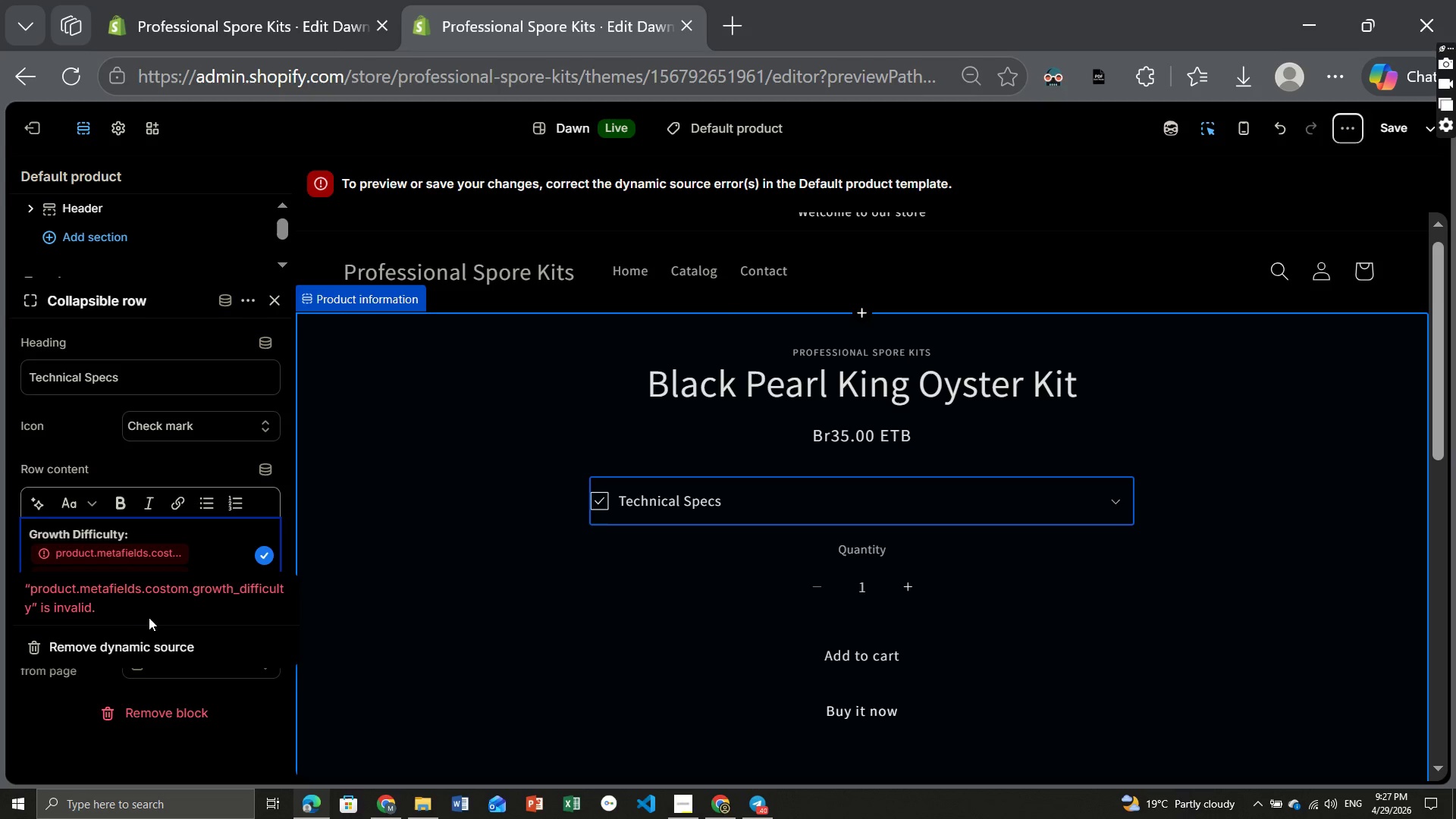 
wait(17.47)
 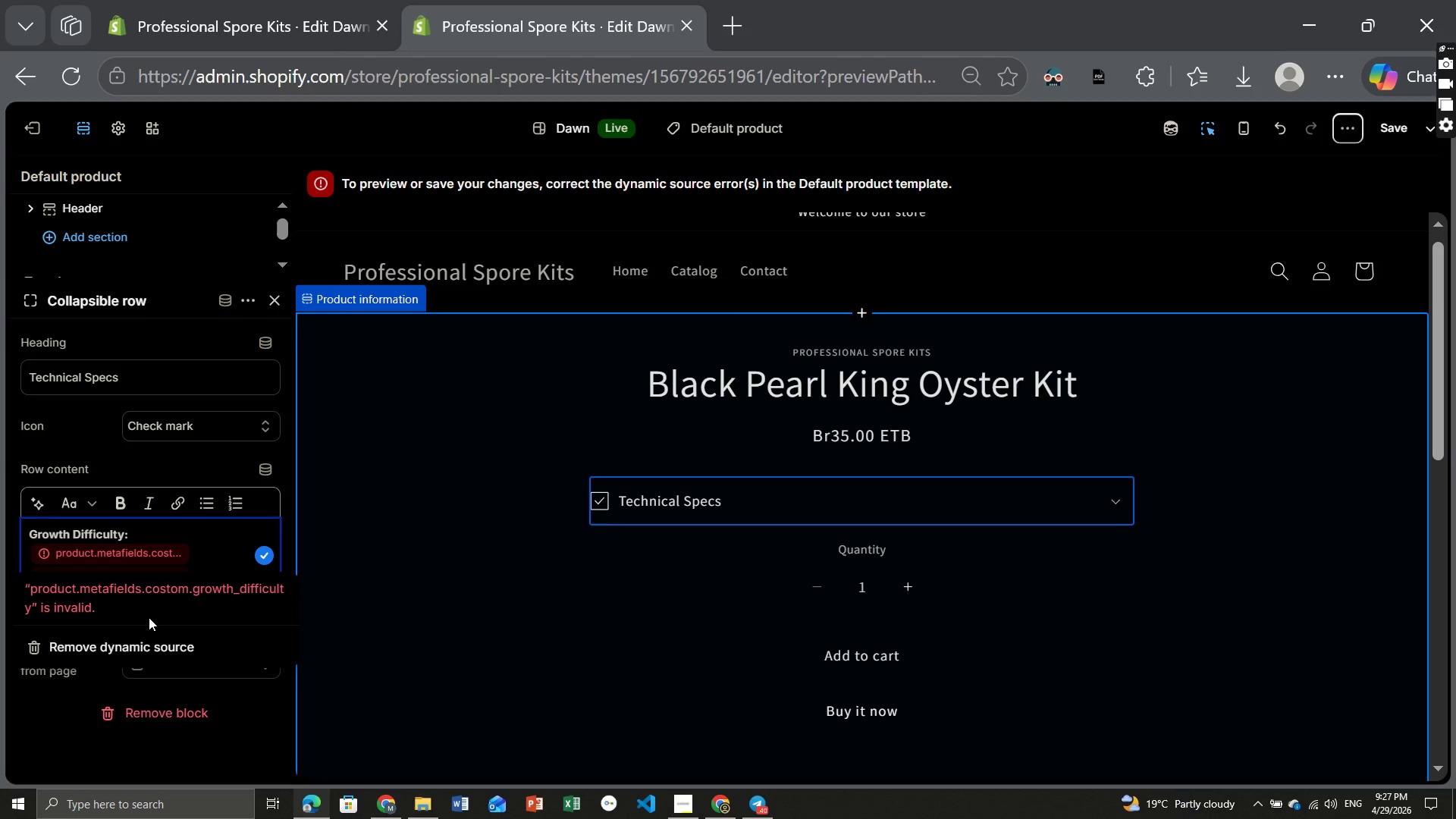 
left_click([187, 563])
 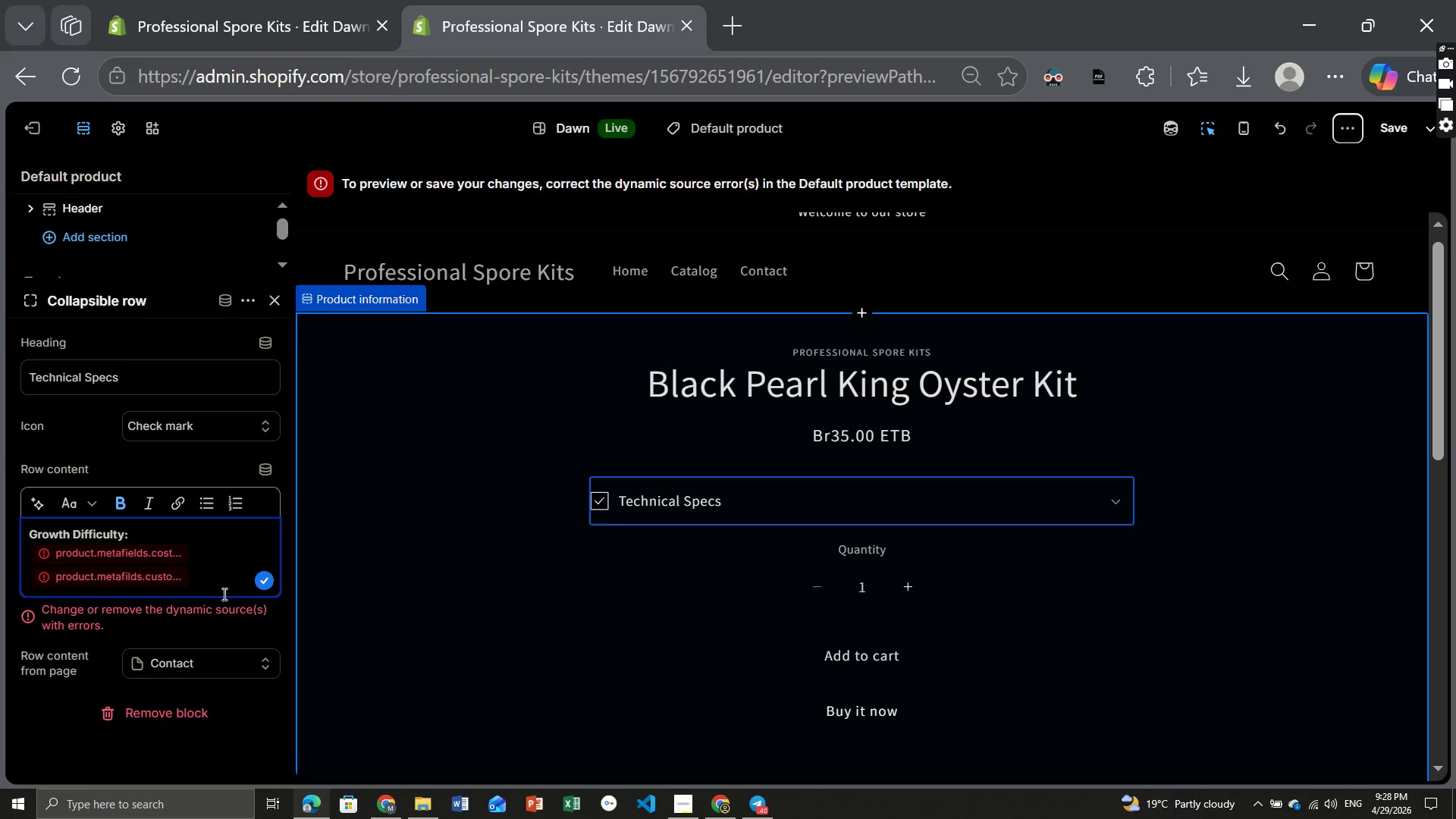 
wait(5.97)
 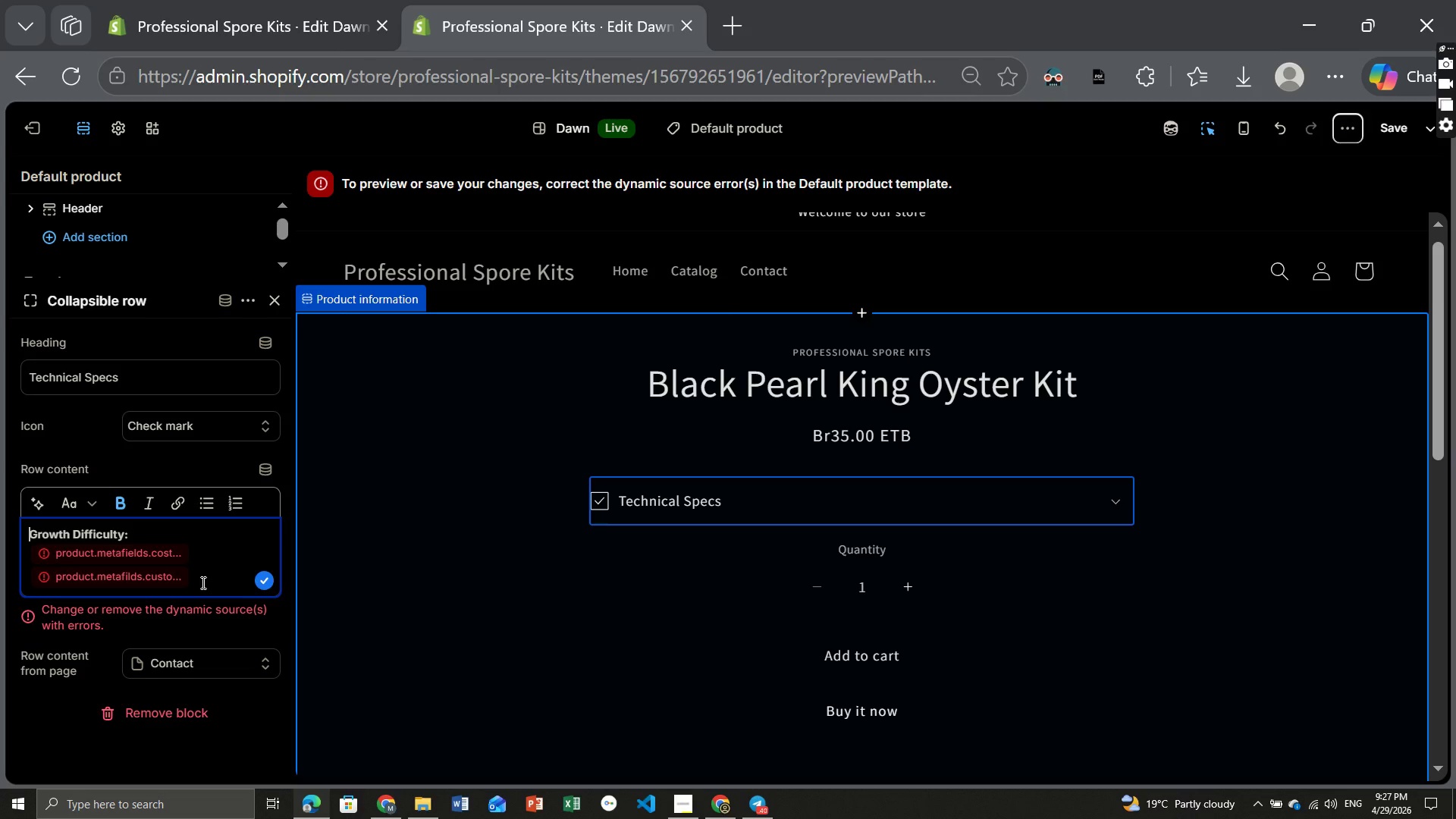 
left_click([202, 576])
 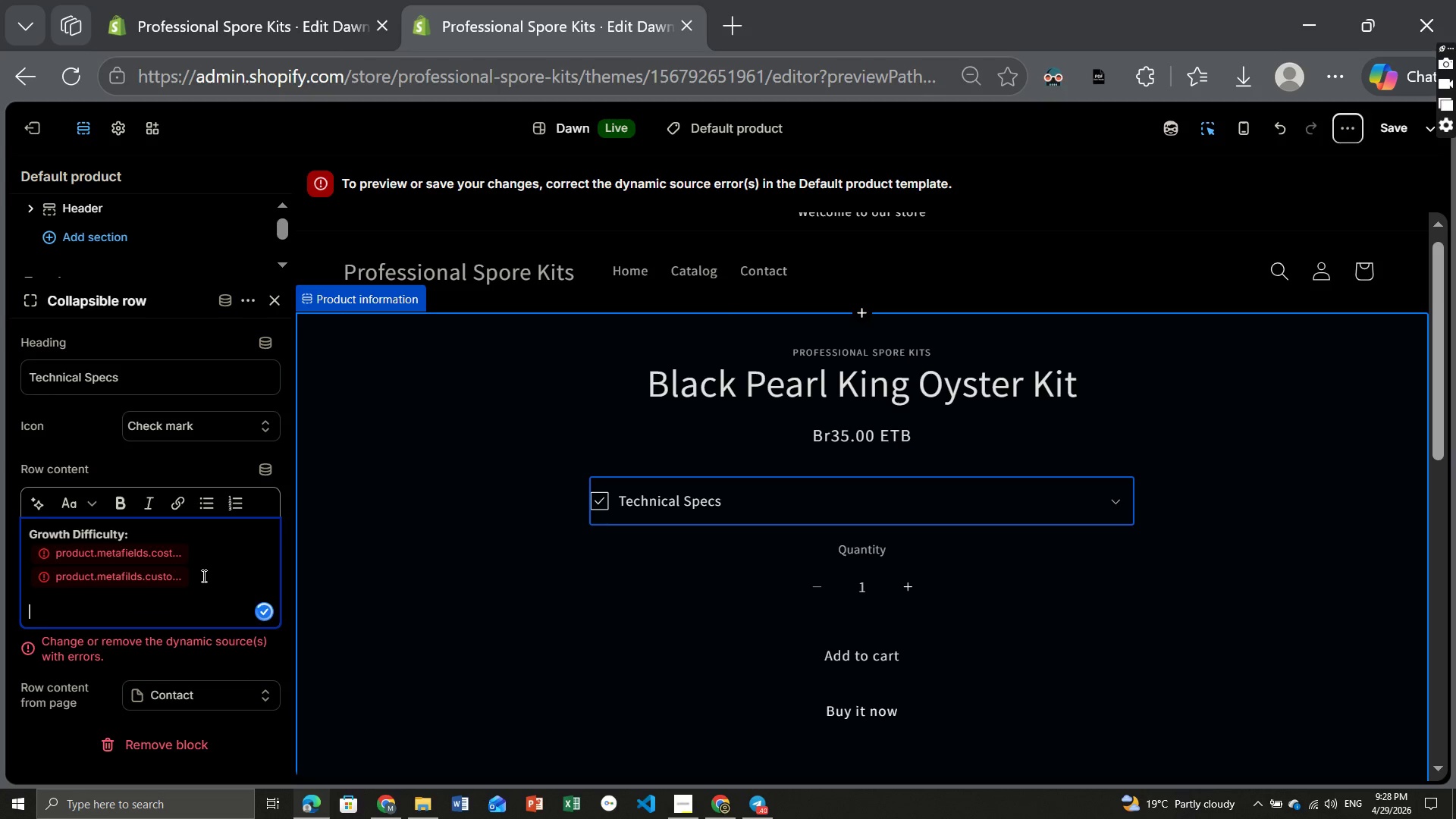 
key(Enter)
 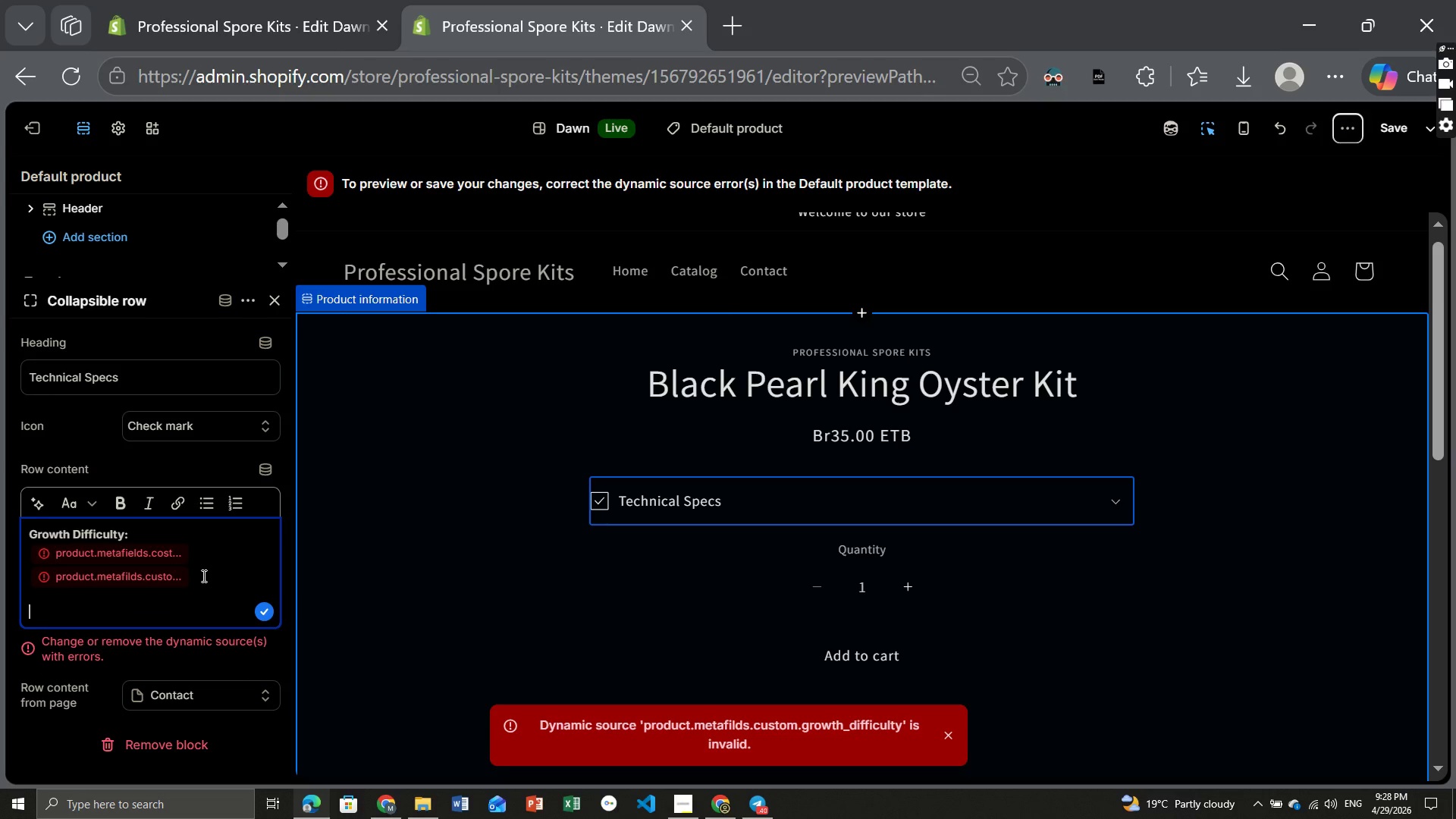 
wait(8.72)
 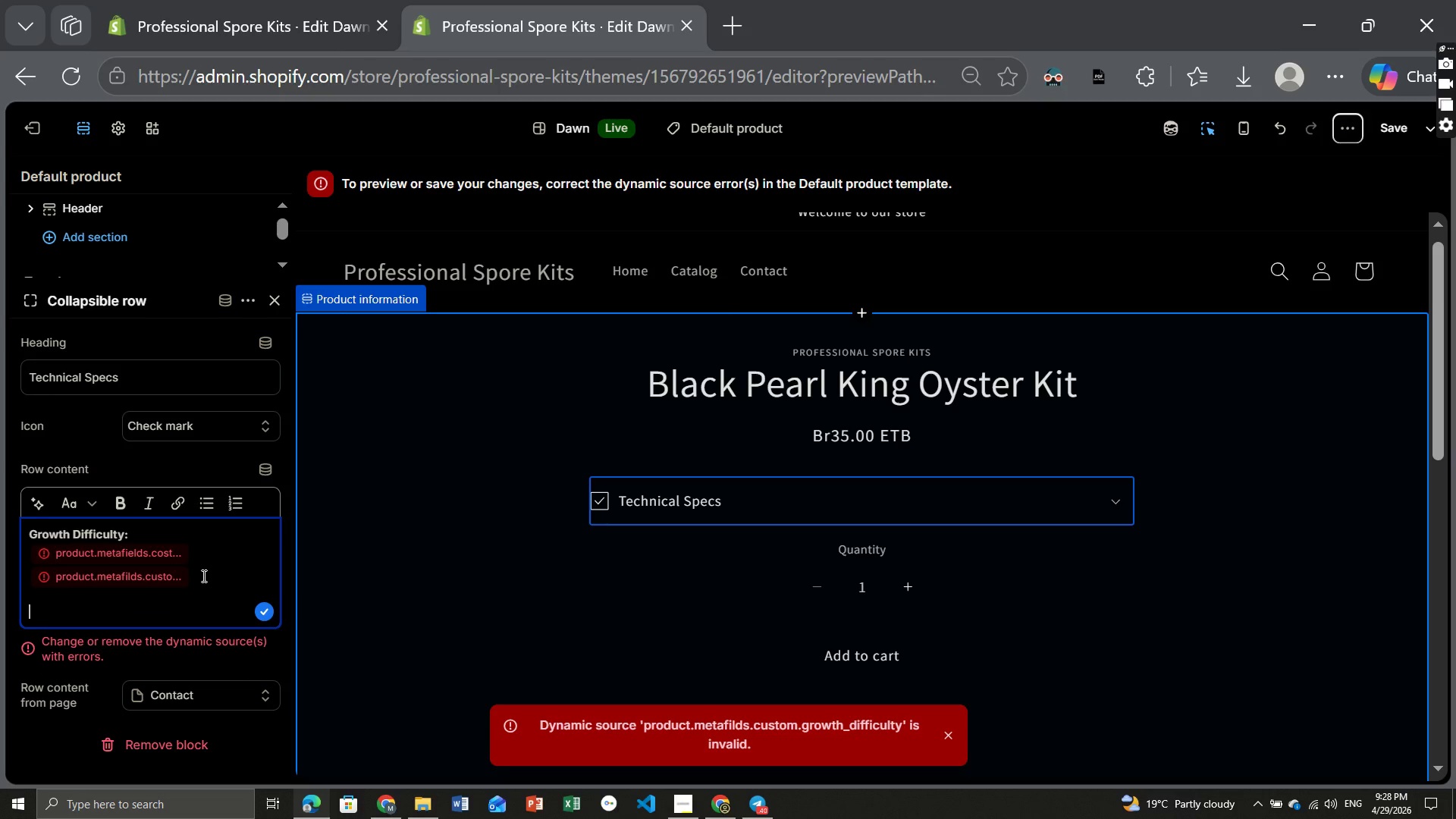 
left_click([193, 551])
 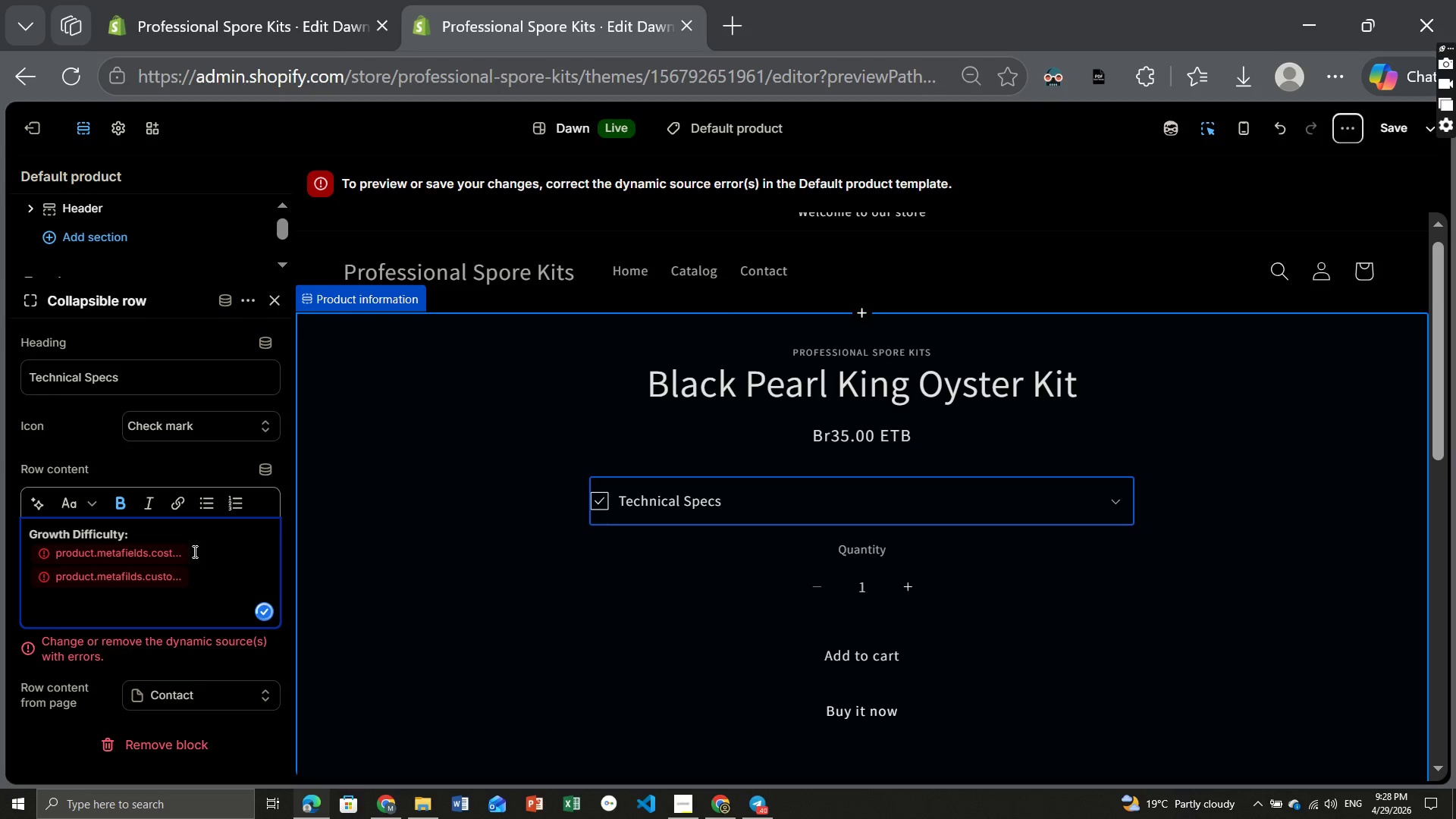 
hold_key(key=Backspace, duration=1.03)
 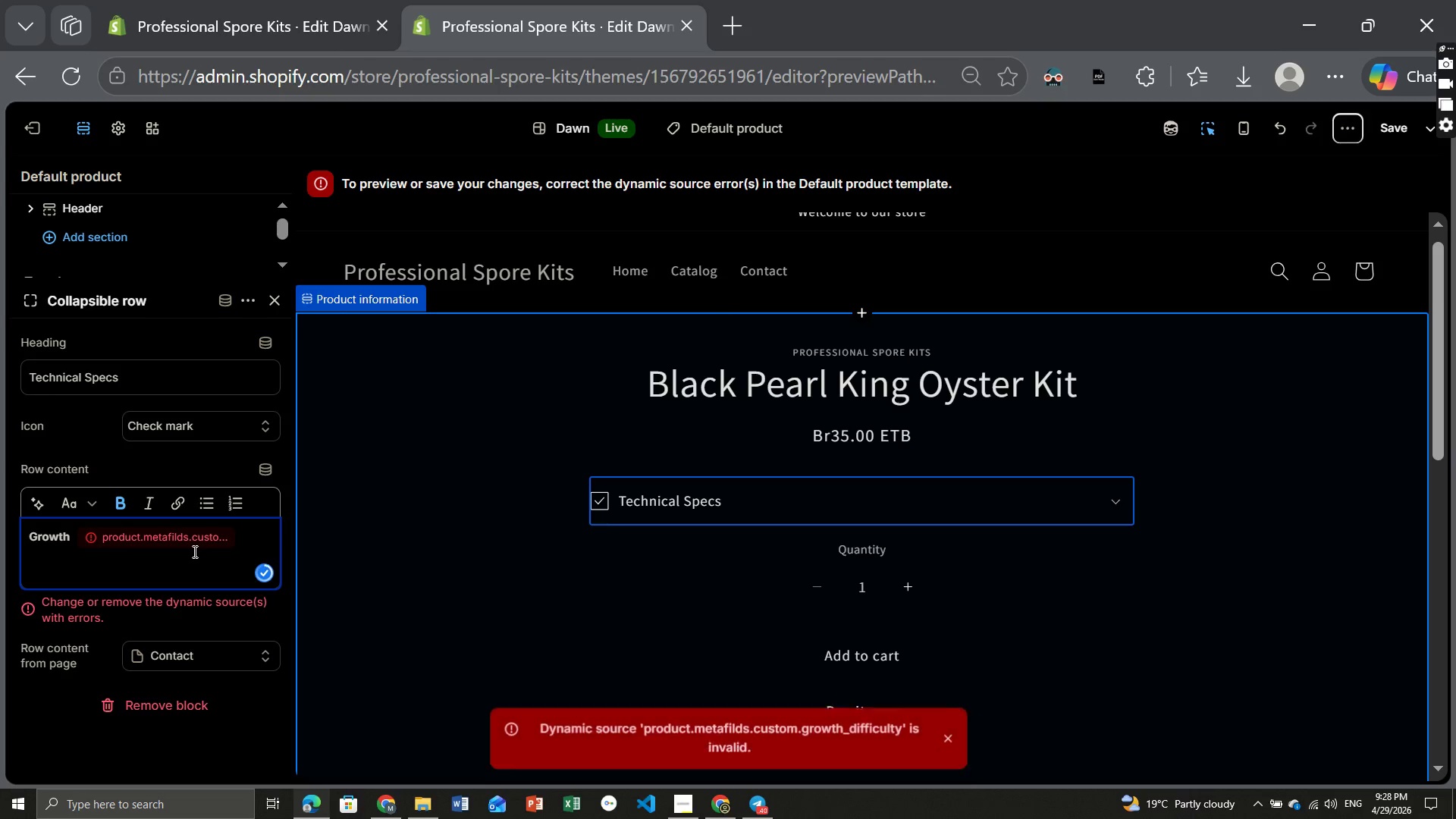 
key(Control+ControlLeft)
 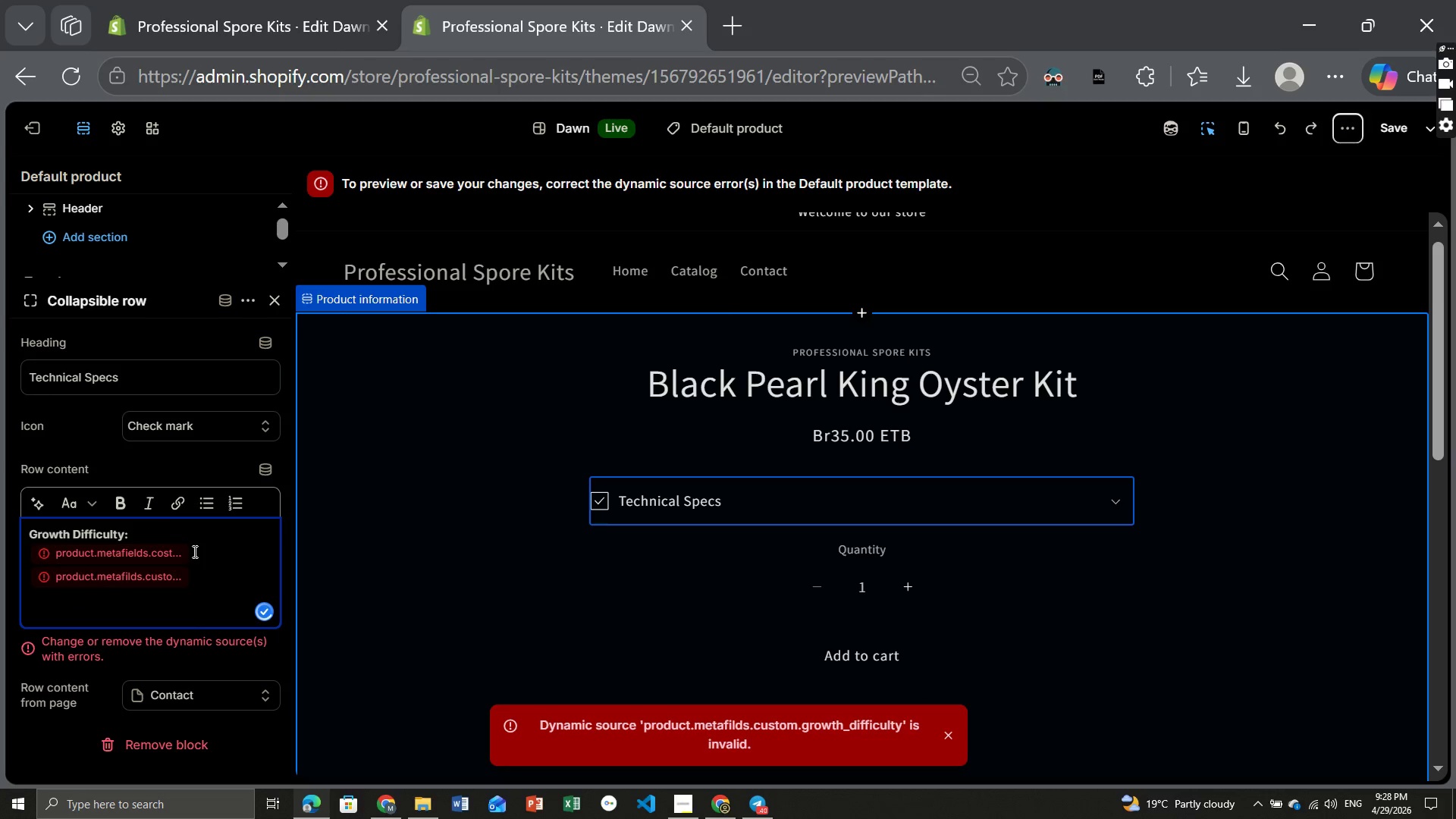 
key(Control+Z)
 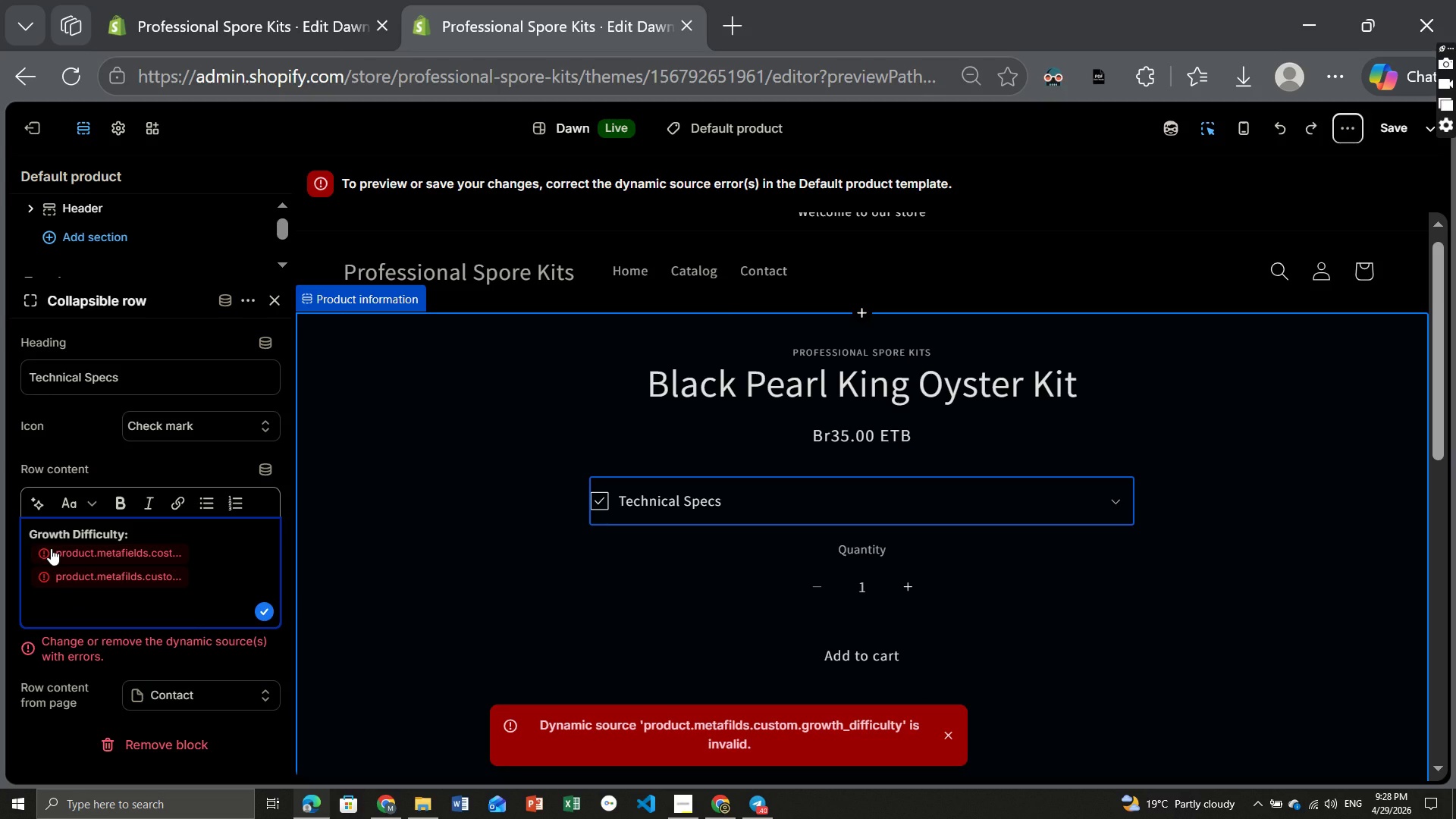 
left_click([51, 548])
 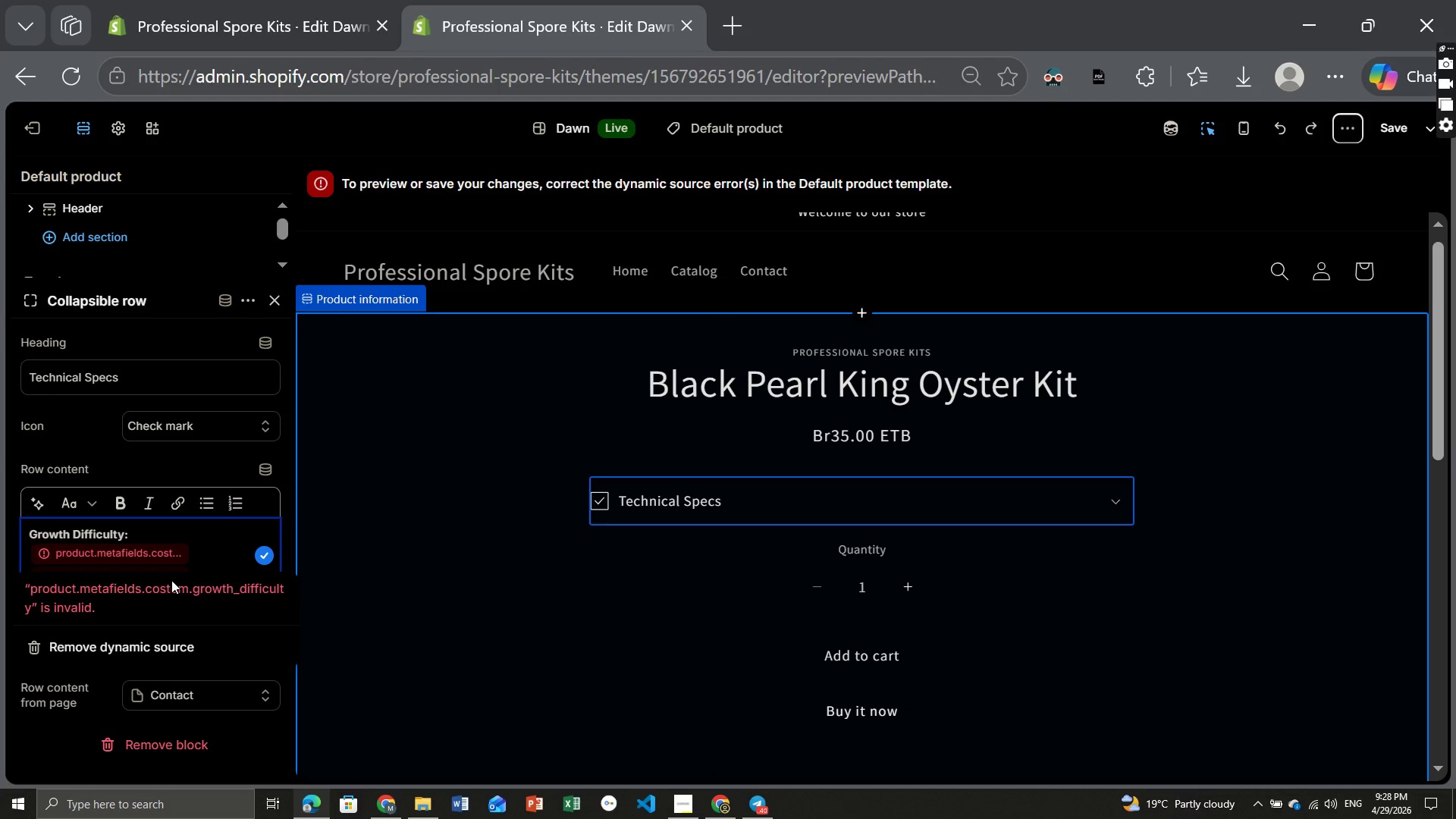 
wait(9.77)
 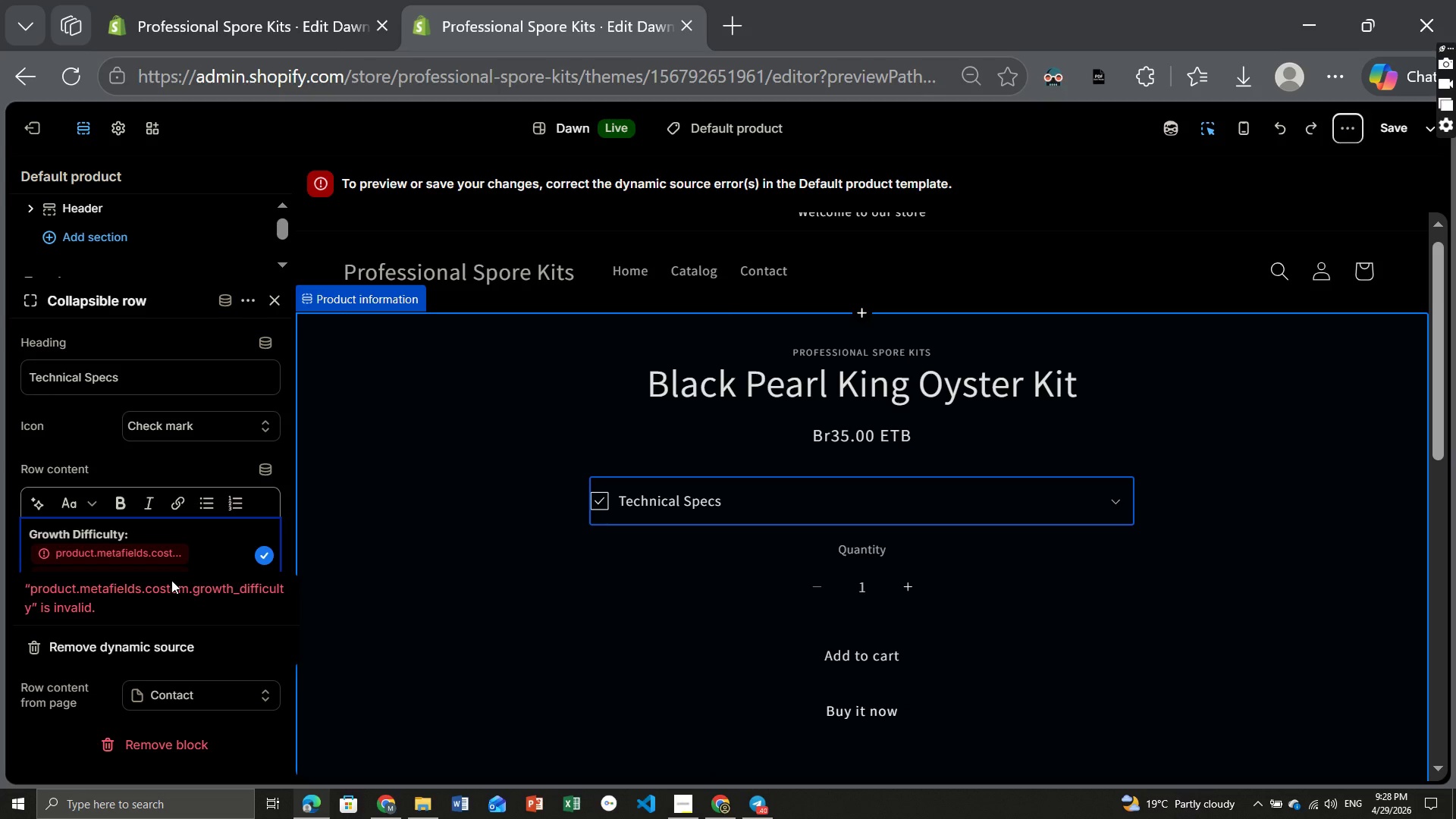 
left_click([192, 548])
 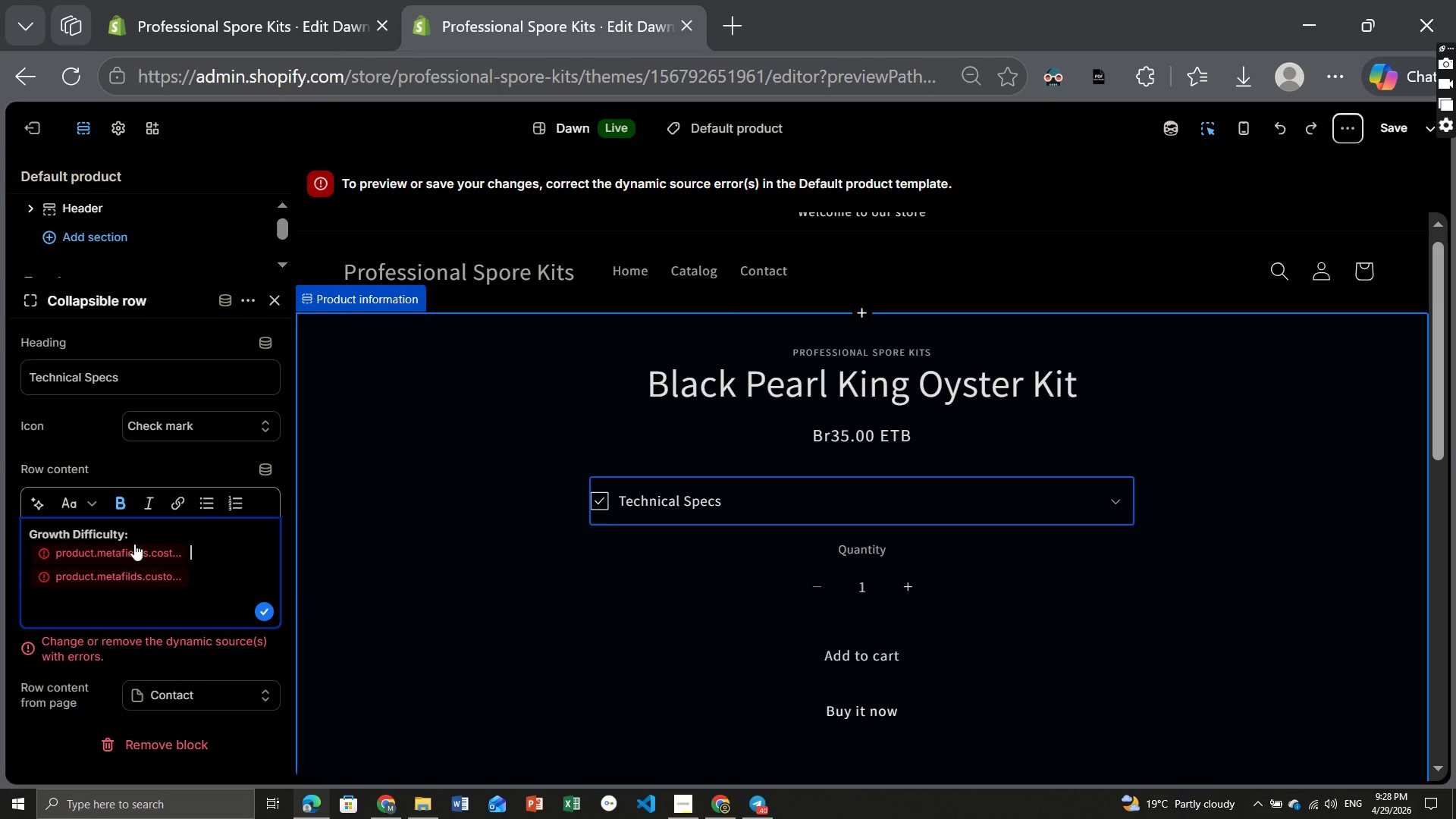 
left_click_drag(start_coordinate=[192, 548], to_coordinate=[27, 553])
 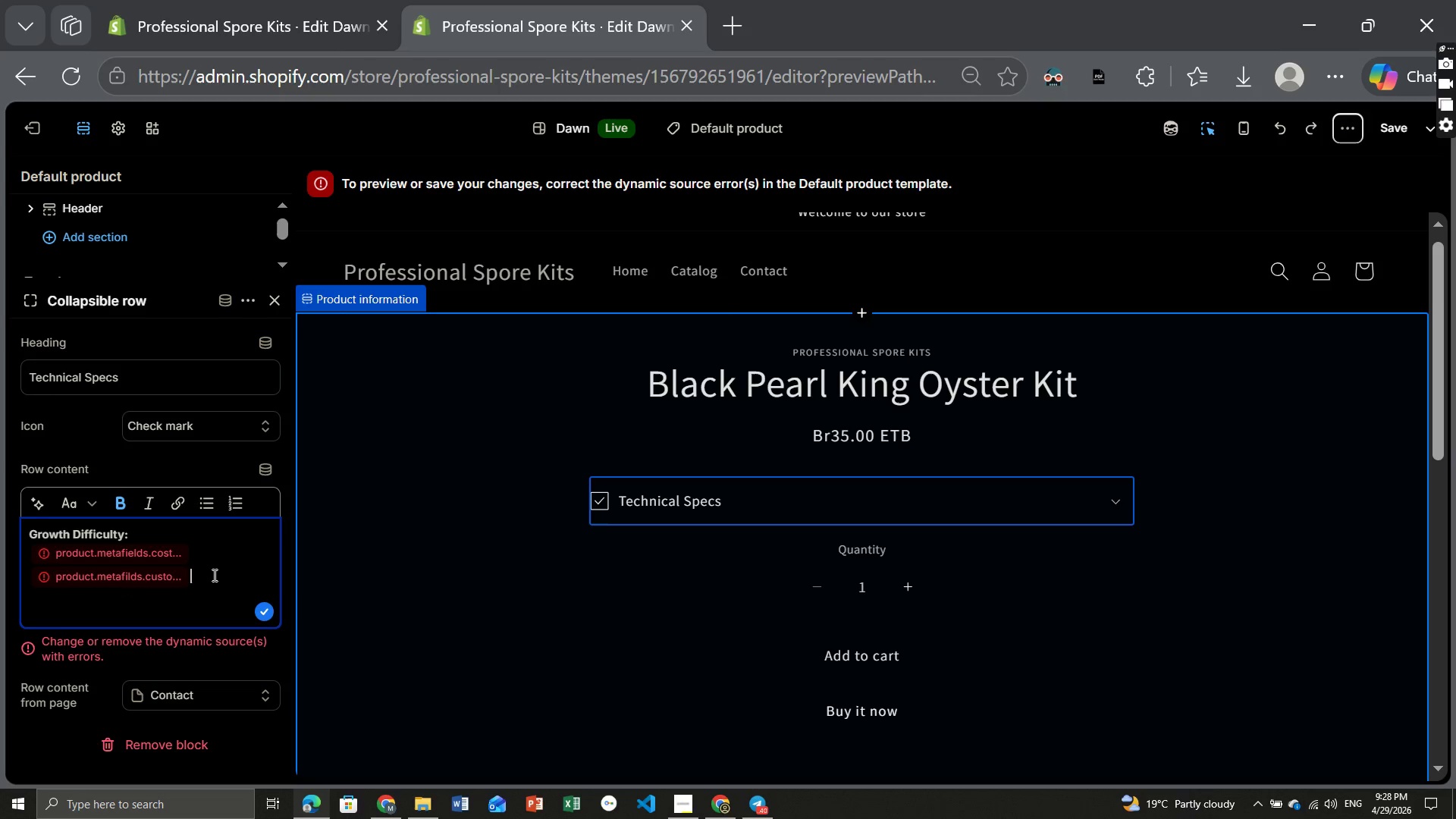 
left_click([213, 575])
 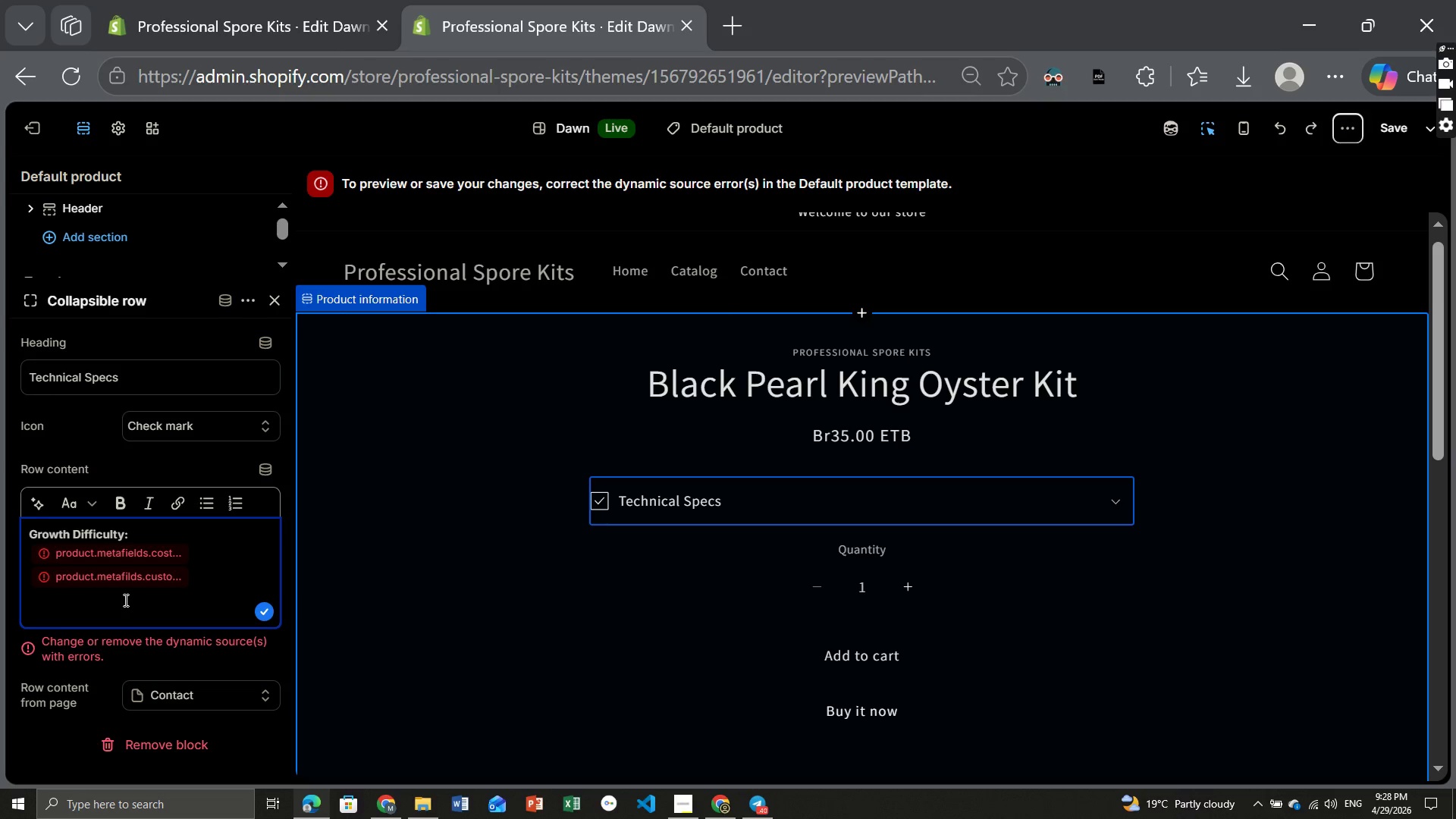 
left_click([124, 600])
 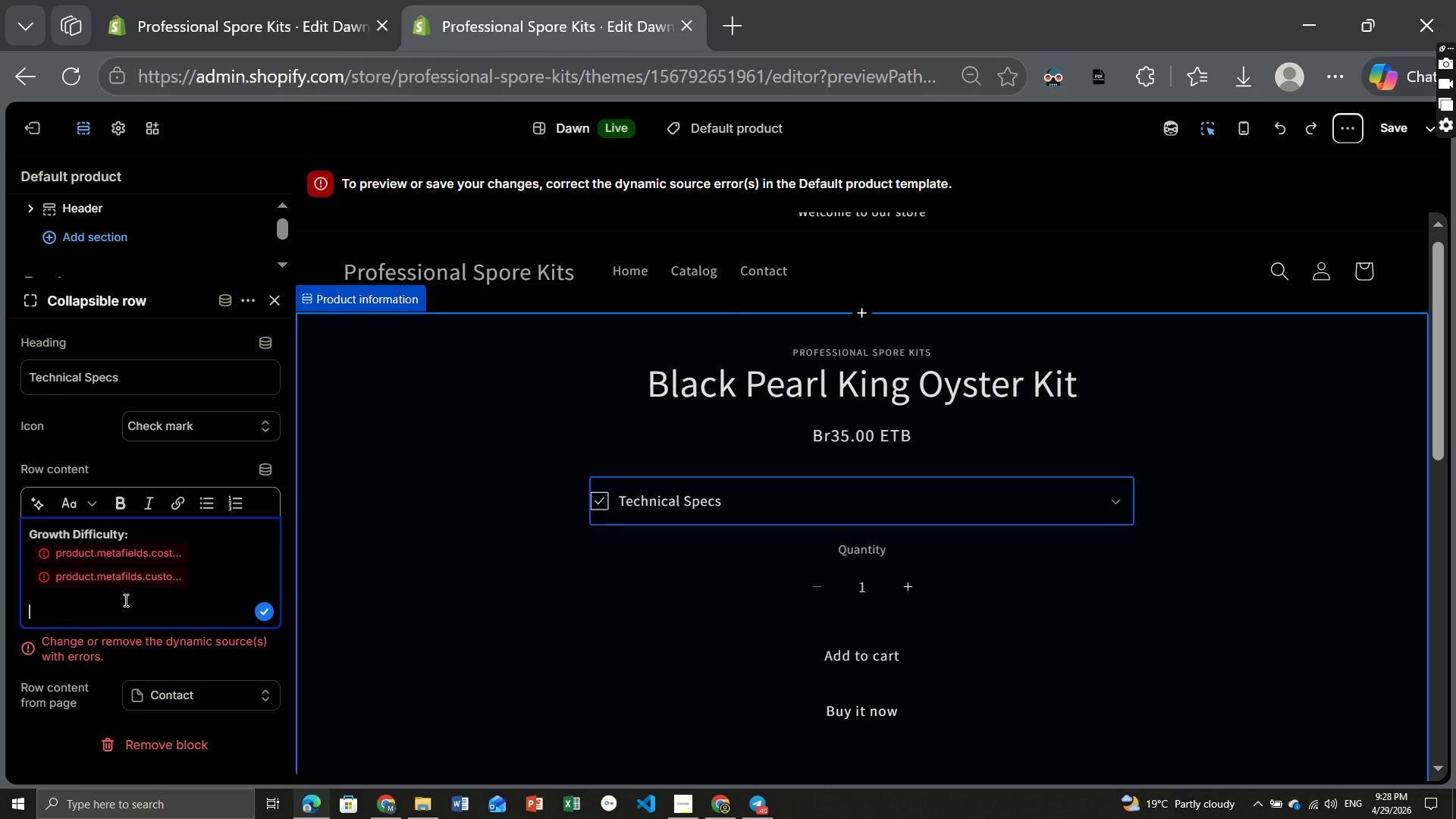 
type(Harvest Time: {{ product.metafield)
 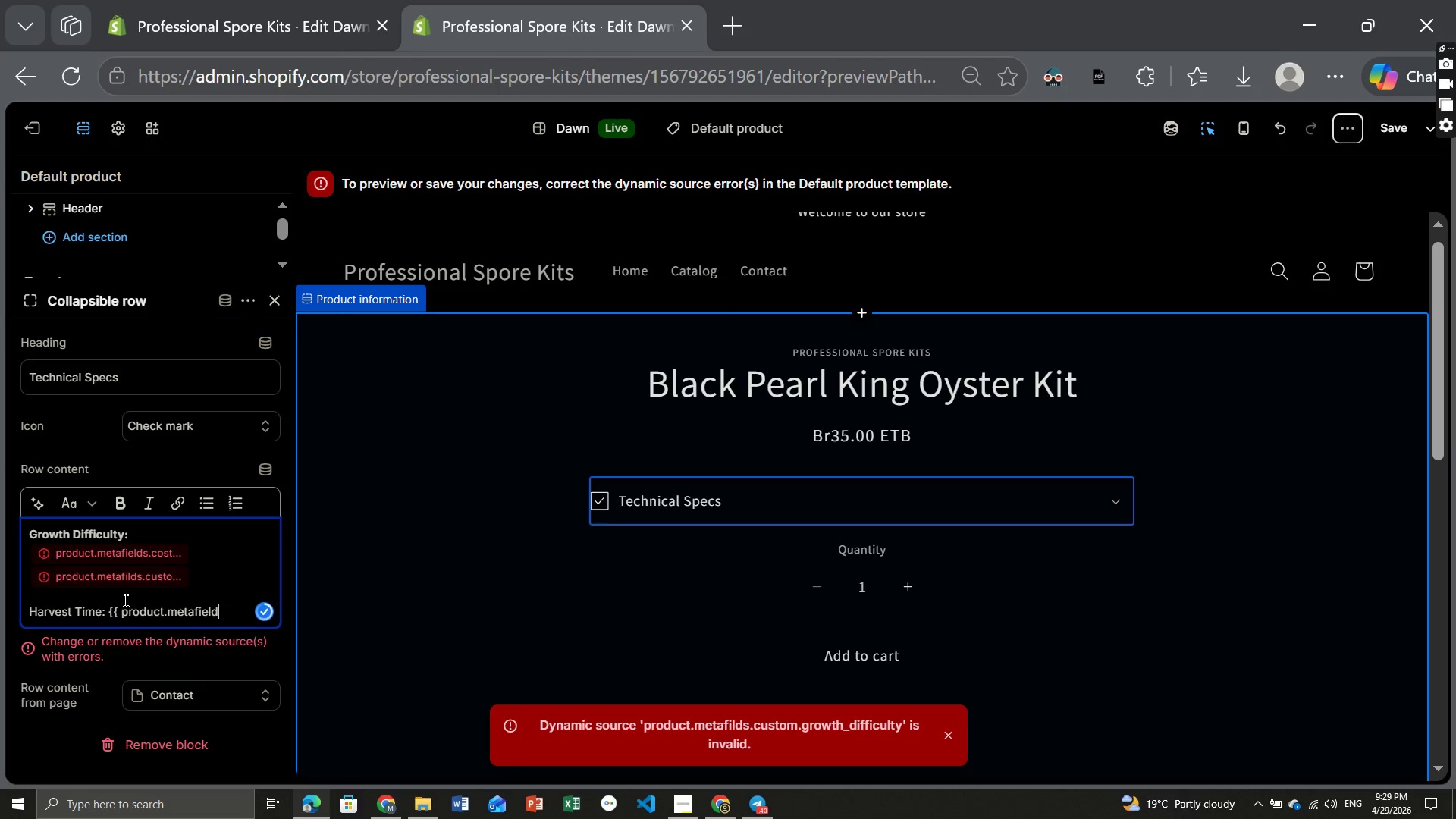 
type(.custom.harvest_time }} weeks)
 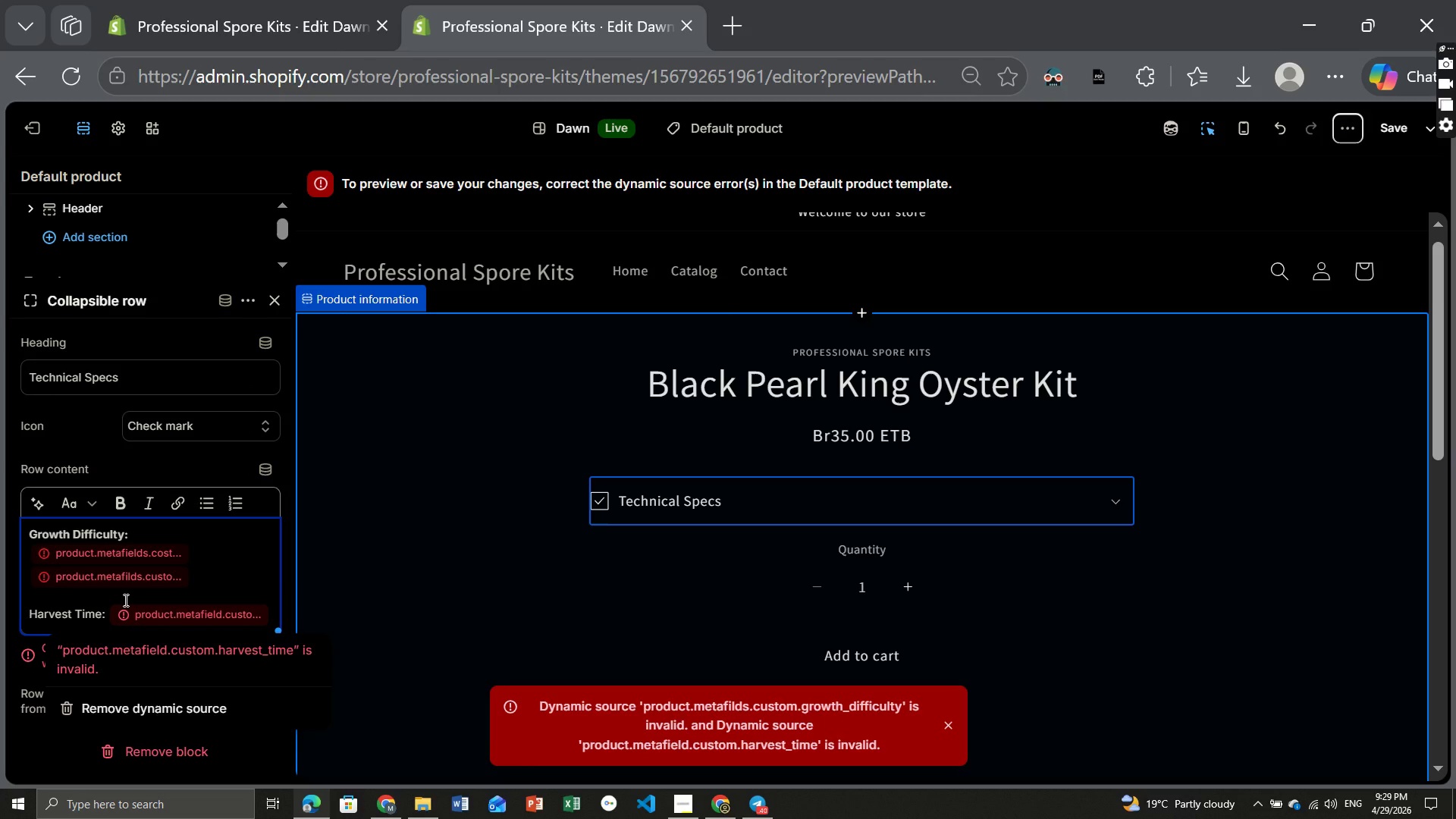 
wait(5.44)
 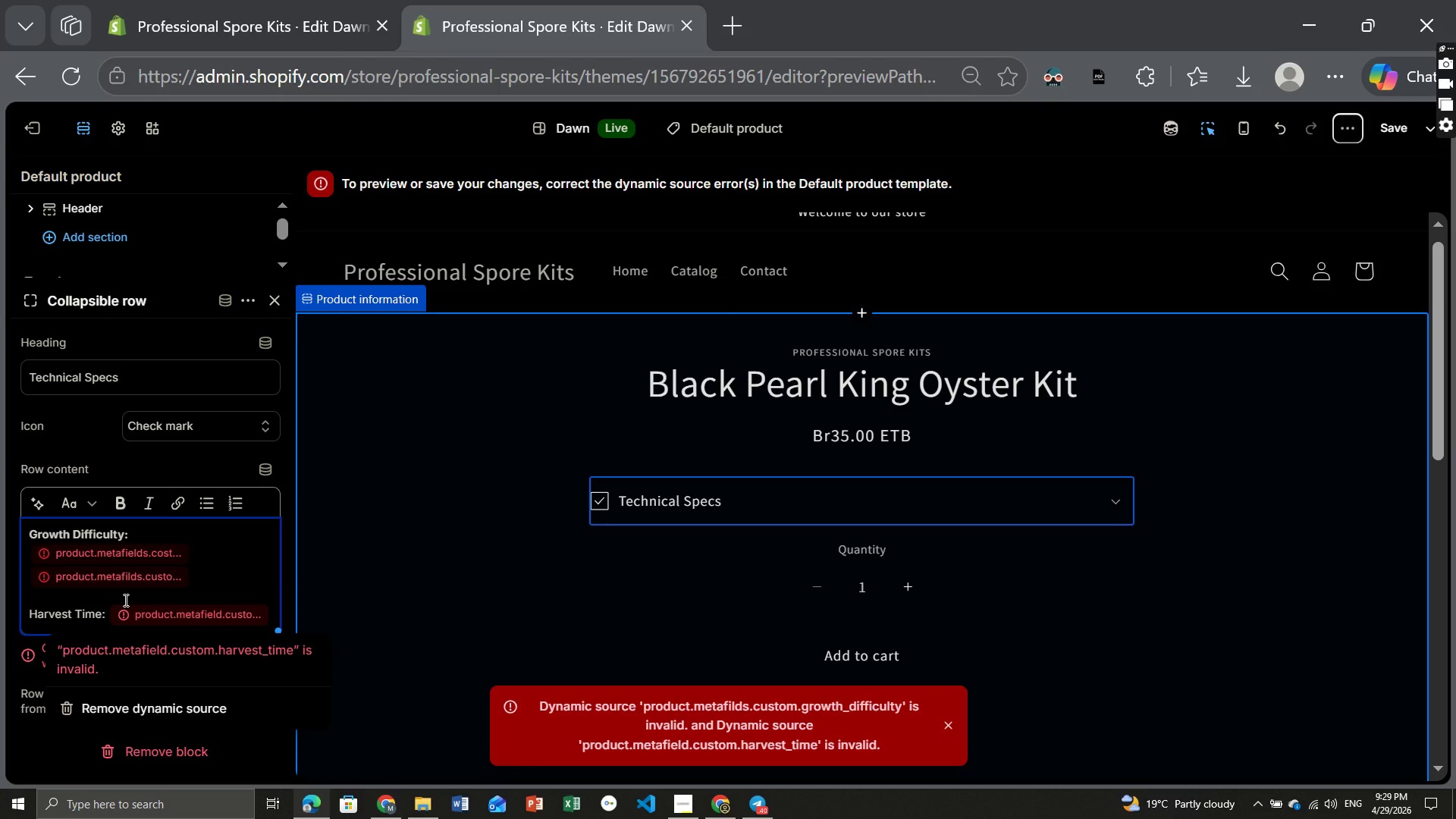 
left_click([169, 615])
 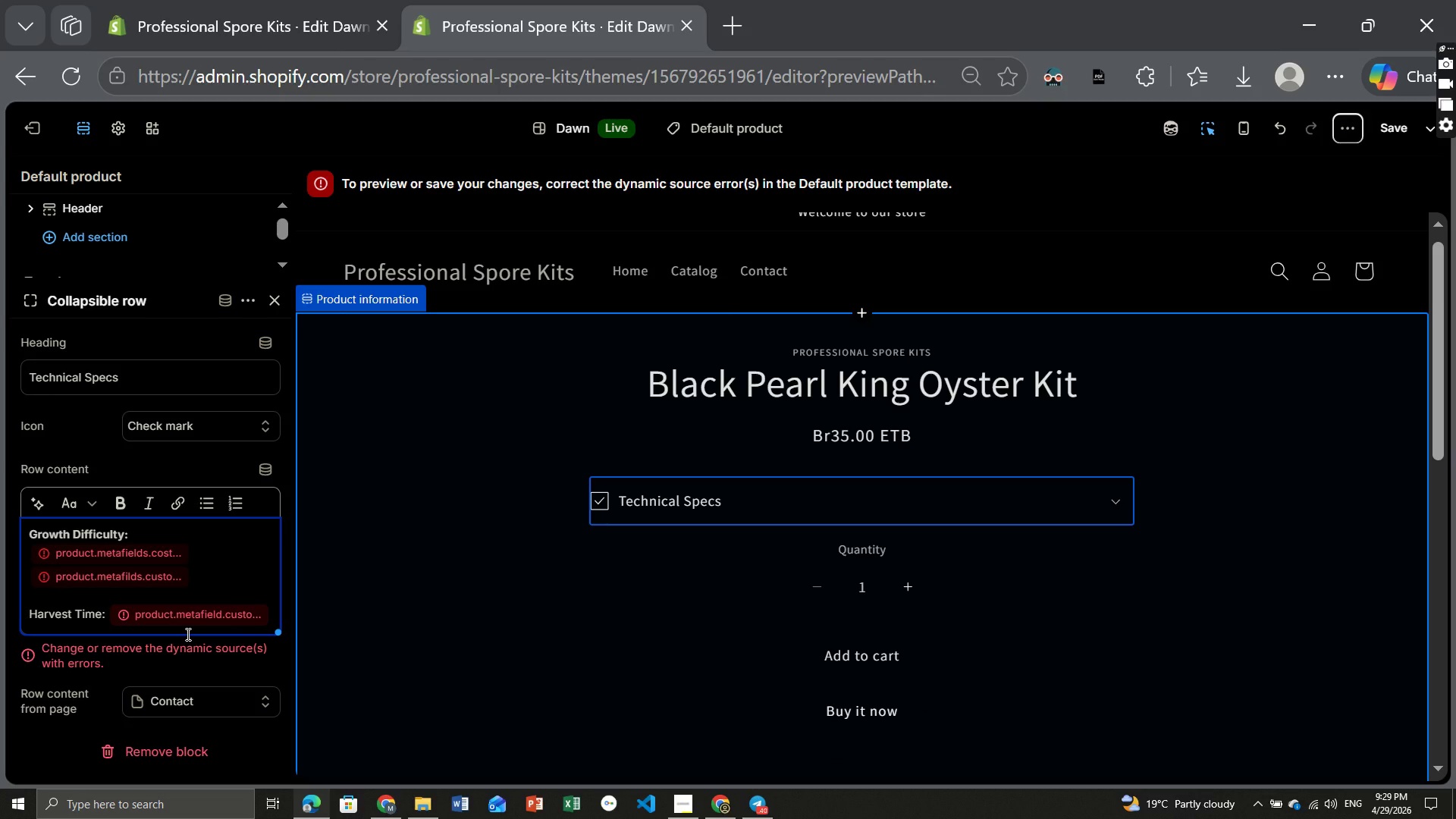 
left_click_drag(start_coordinate=[187, 634], to_coordinate=[187, 661])
 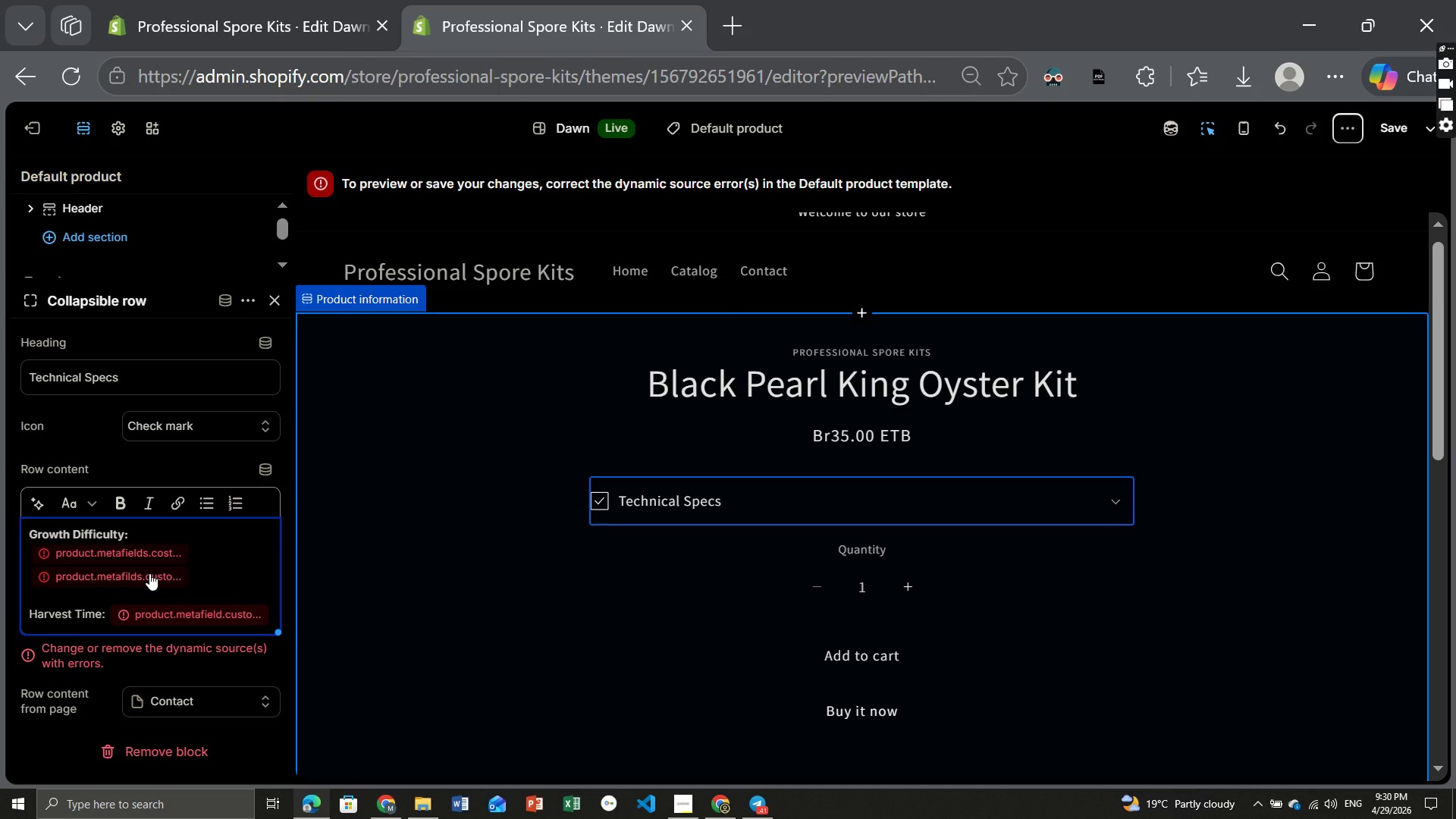 
wait(71.34)
 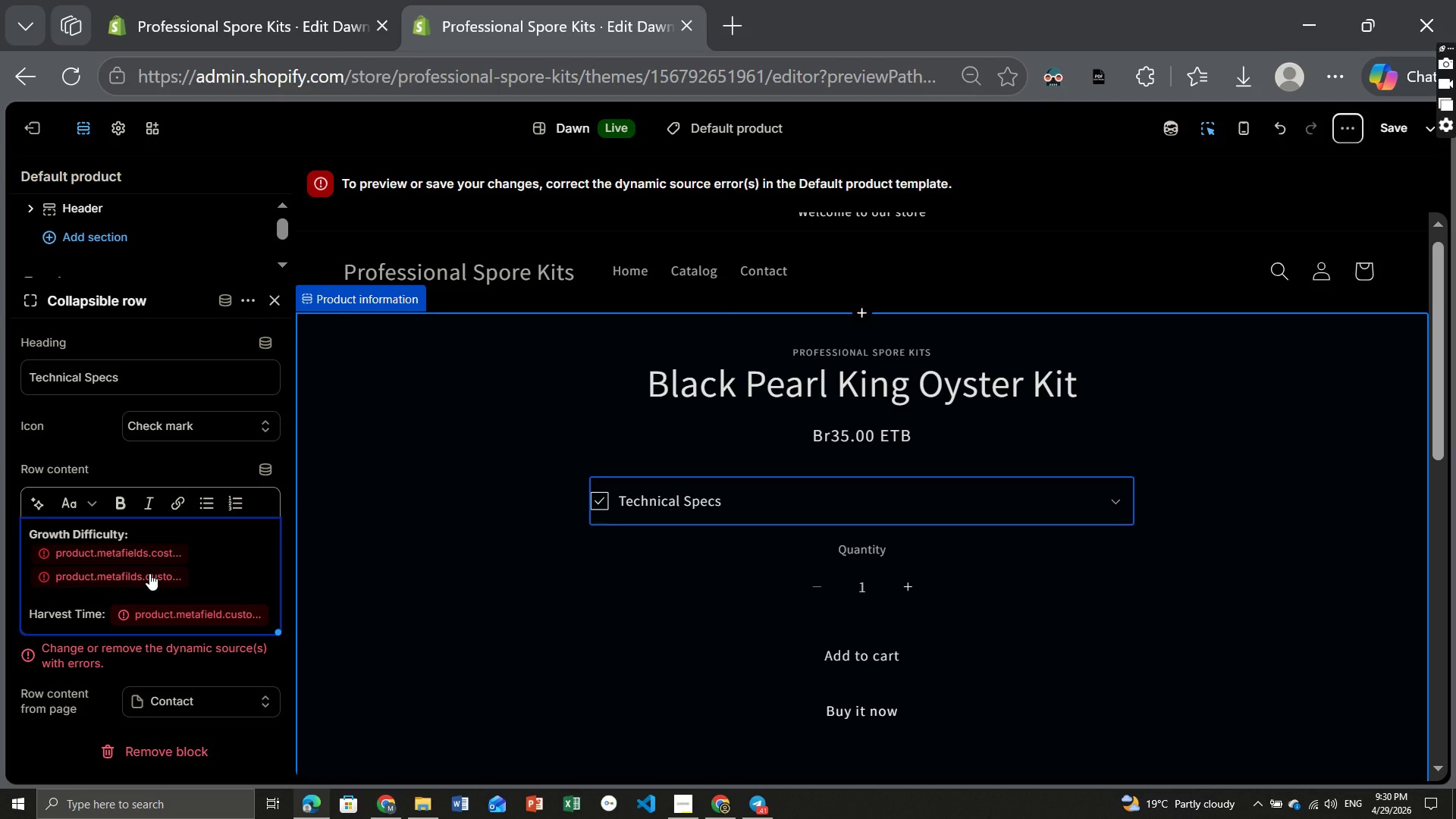 
left_click([202, 602])
 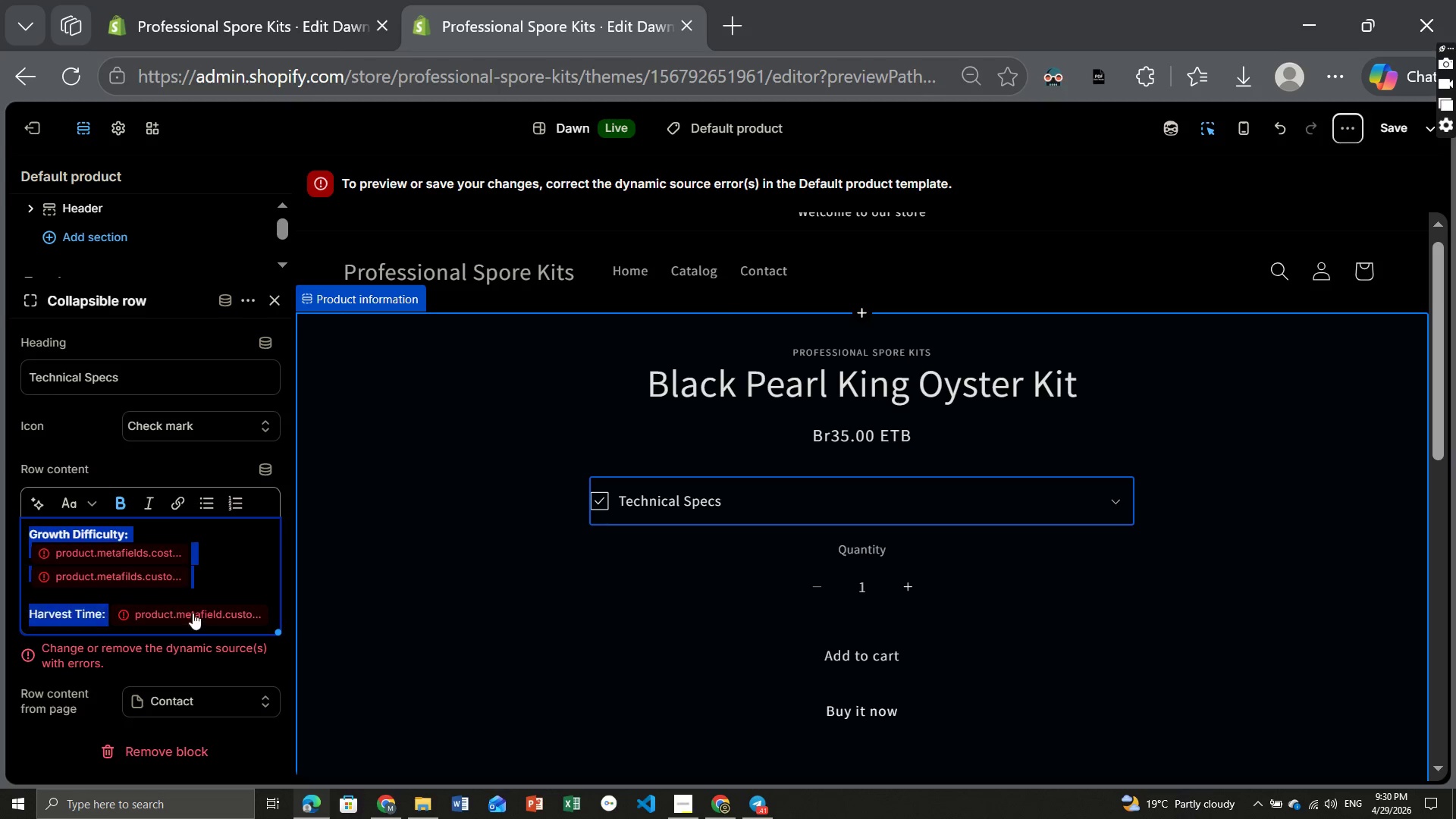 
left_click_drag(start_coordinate=[33, 531], to_coordinate=[247, 617])
 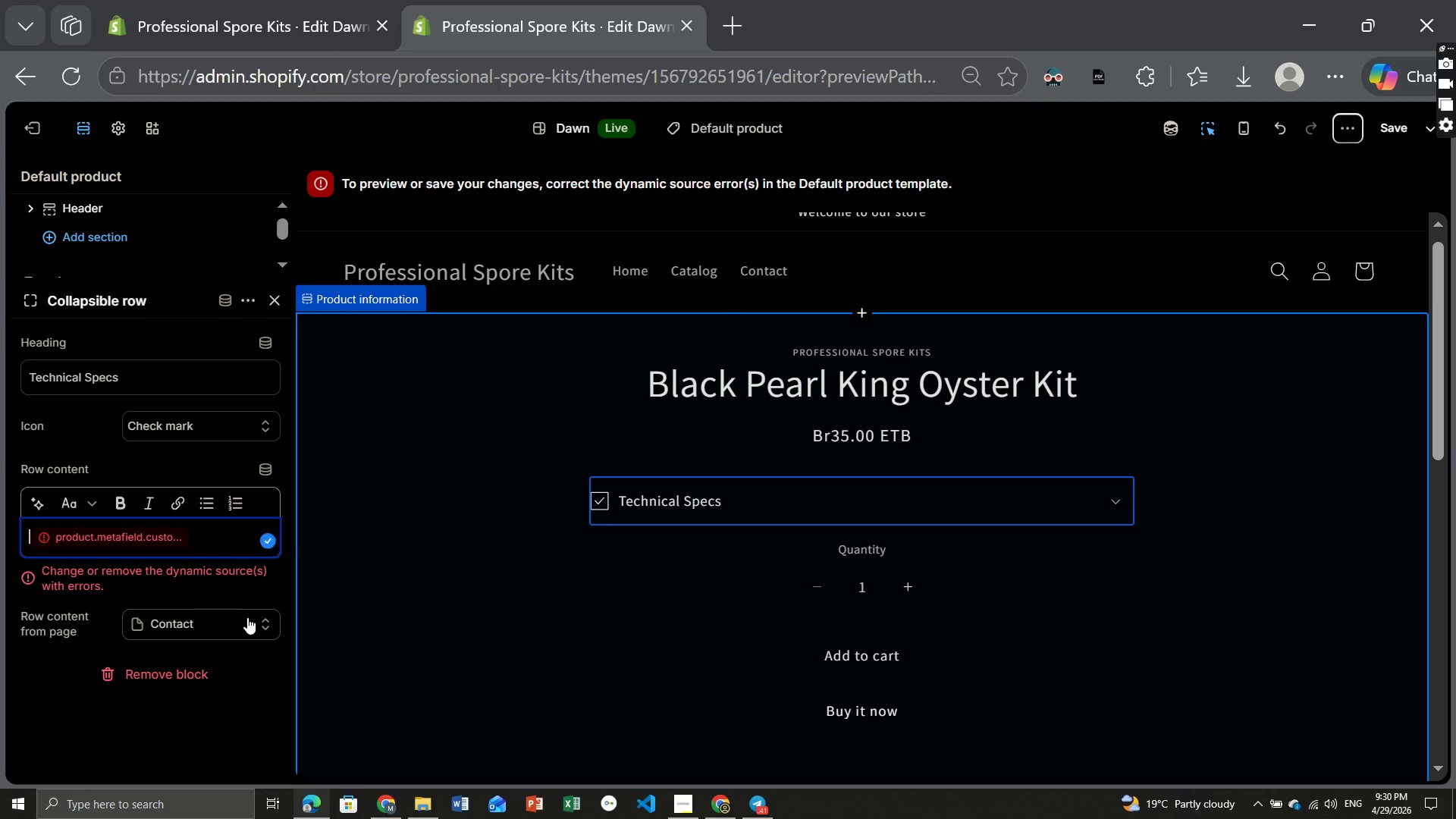 
key(Backspace)
 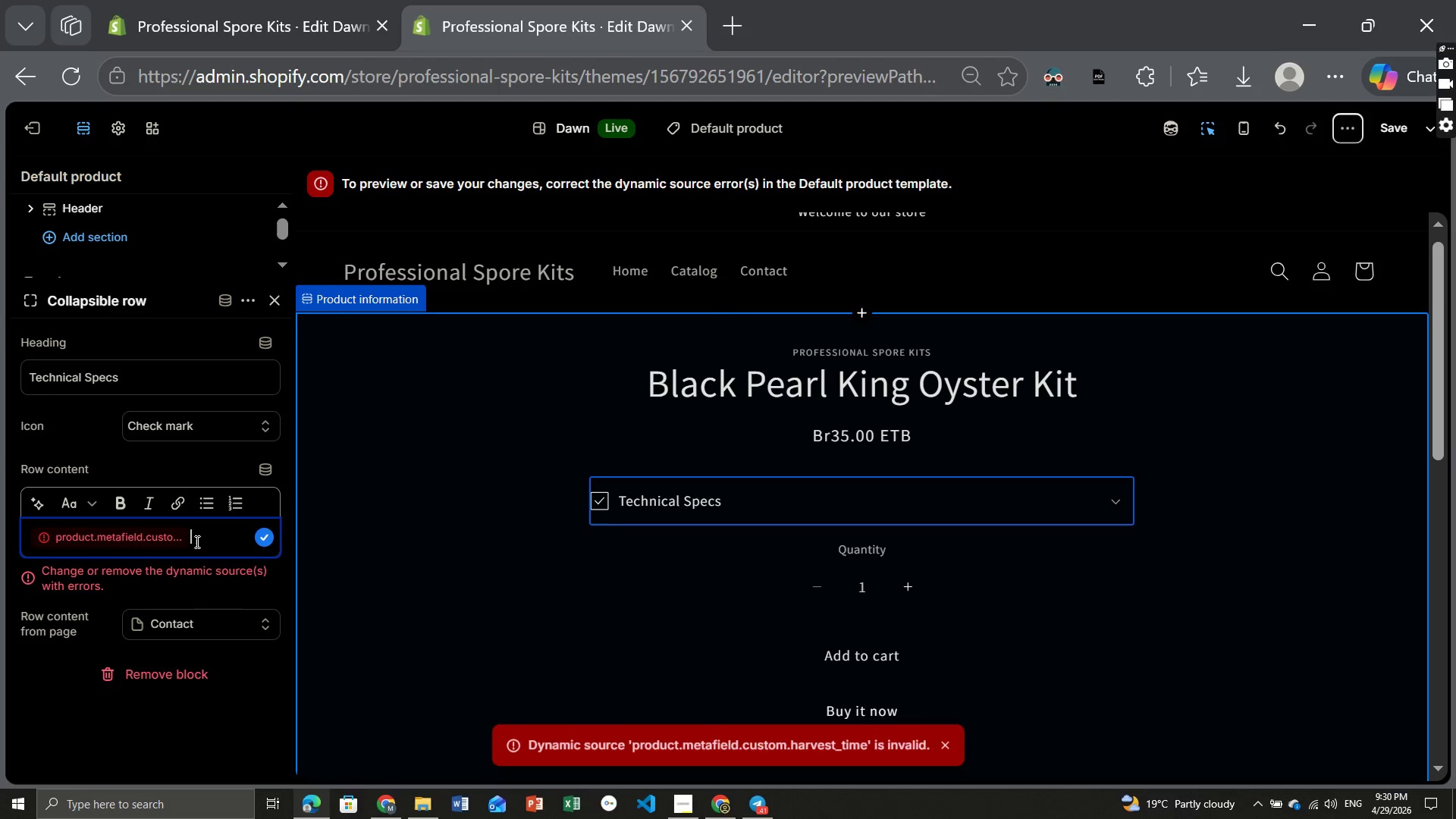 
left_click([196, 541])
 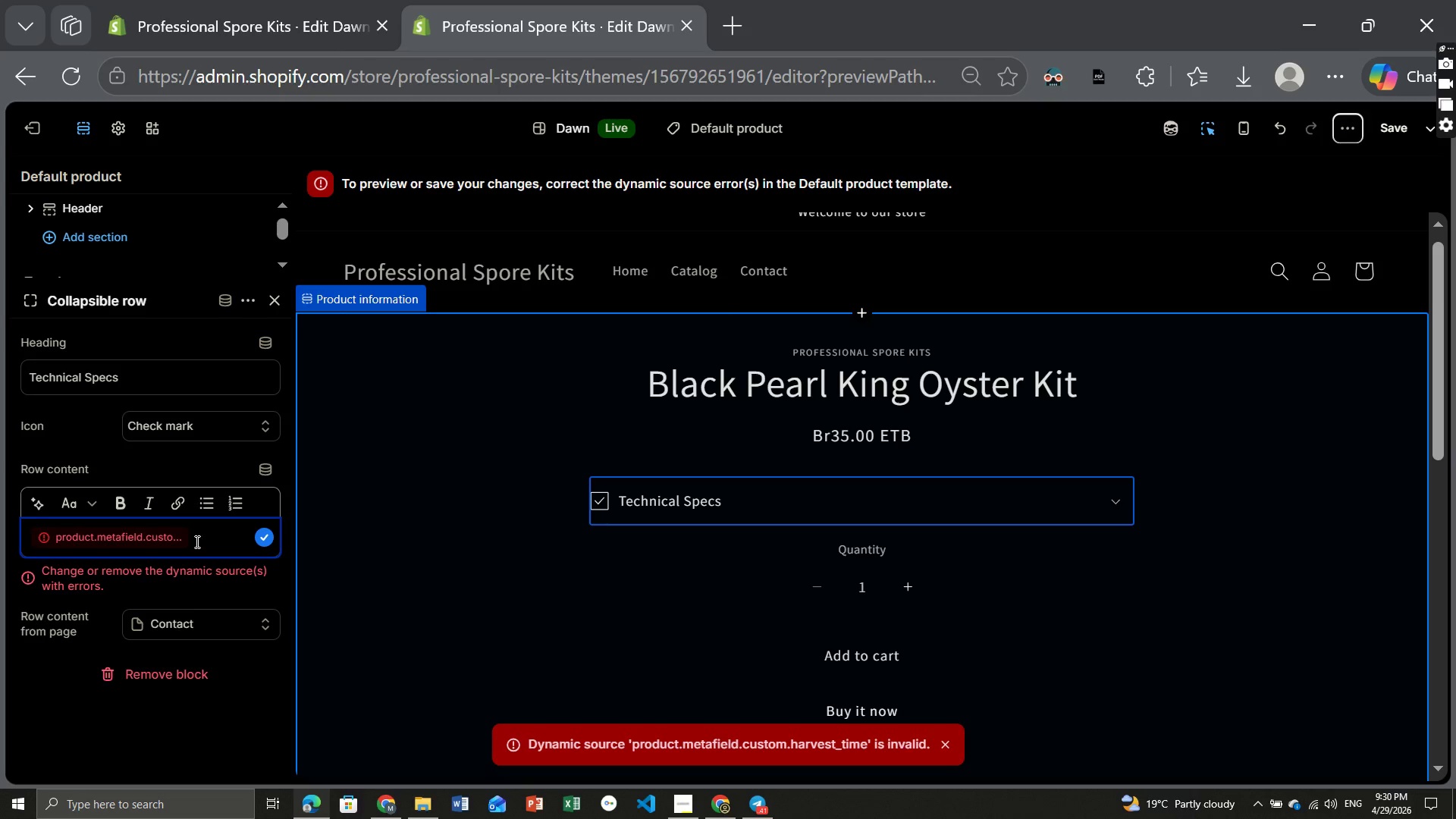 
key(Home)
 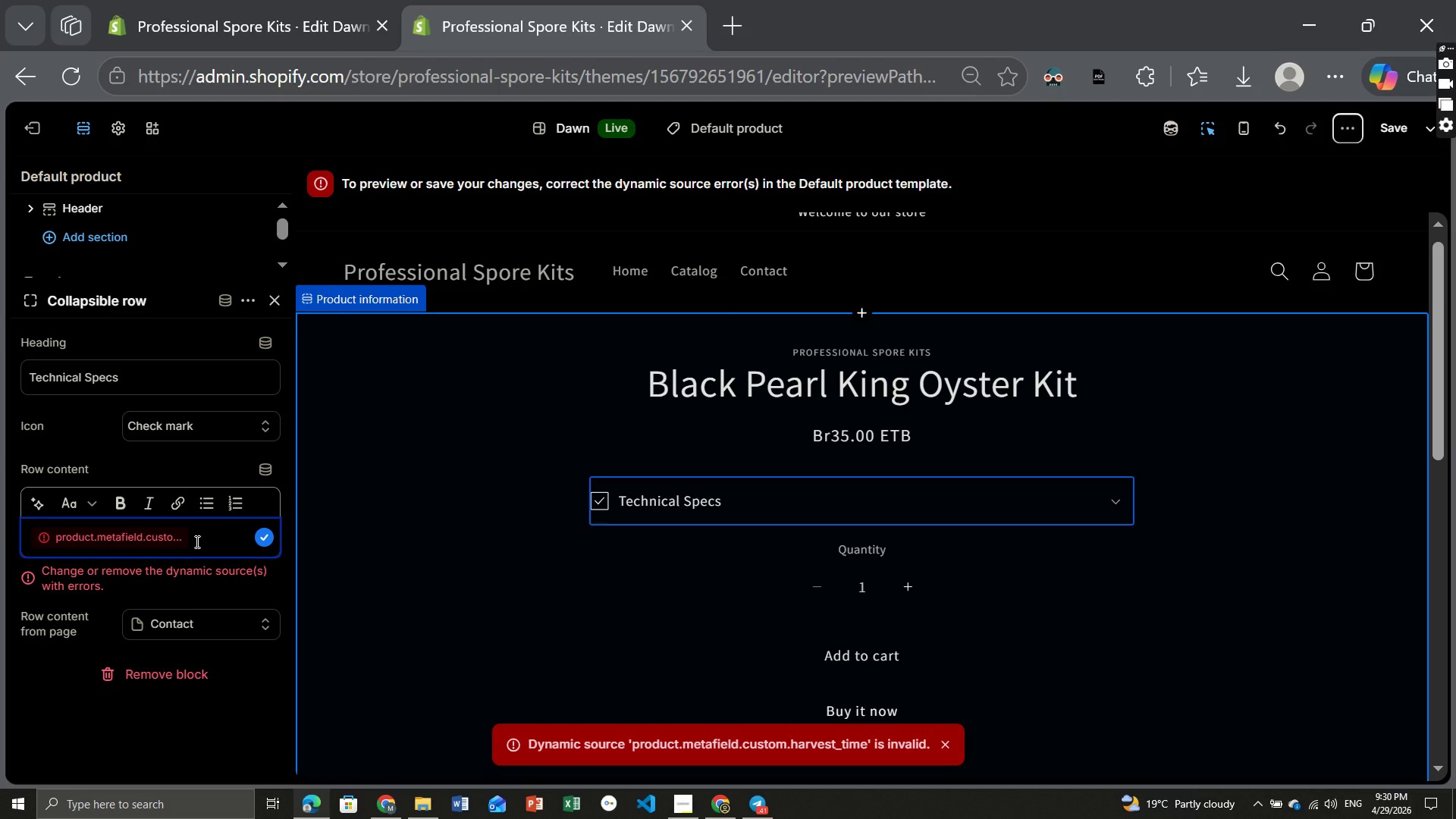 
hold_key(key=Backspace, duration=0.45)
 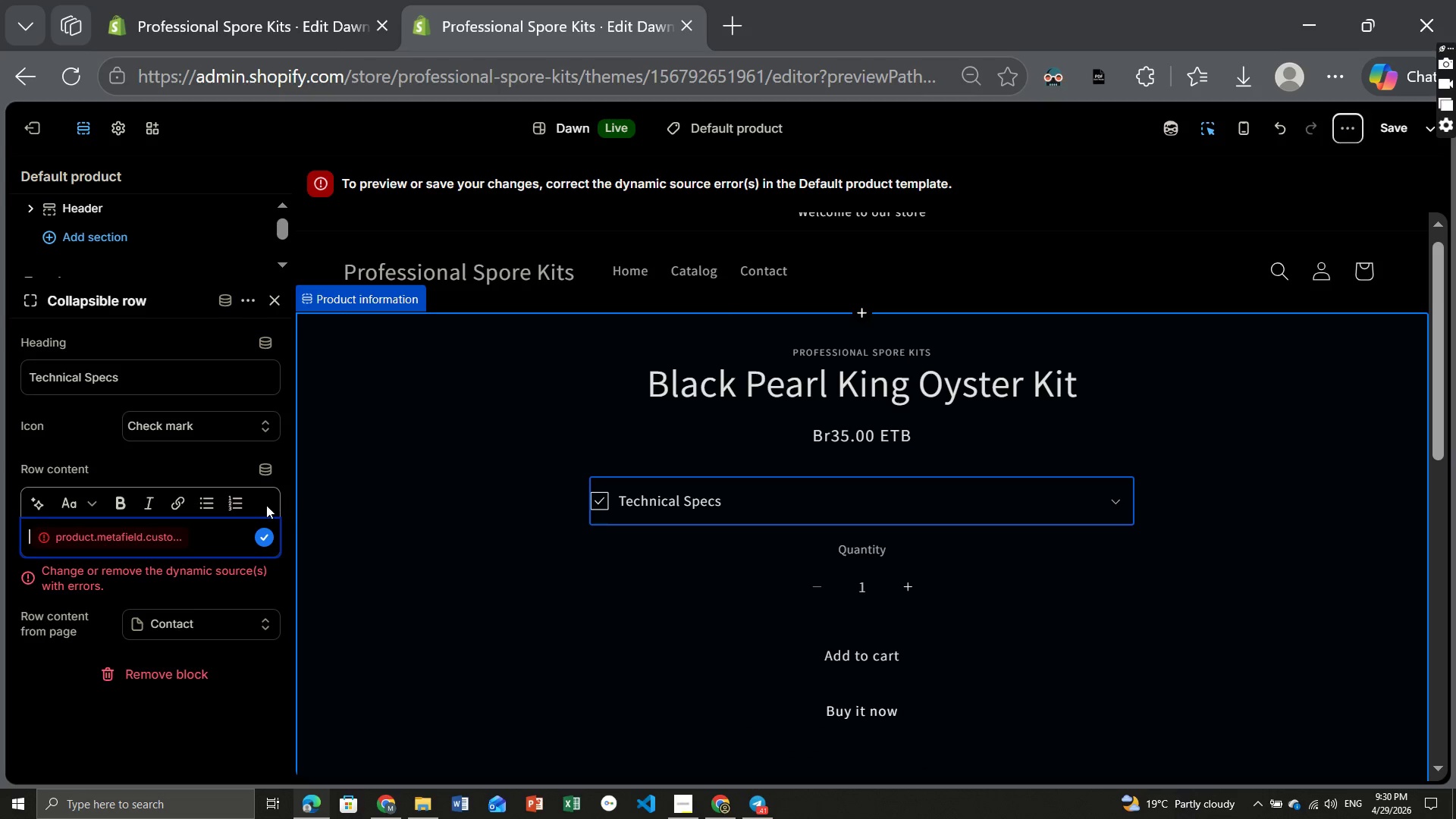 
wait(8.36)
 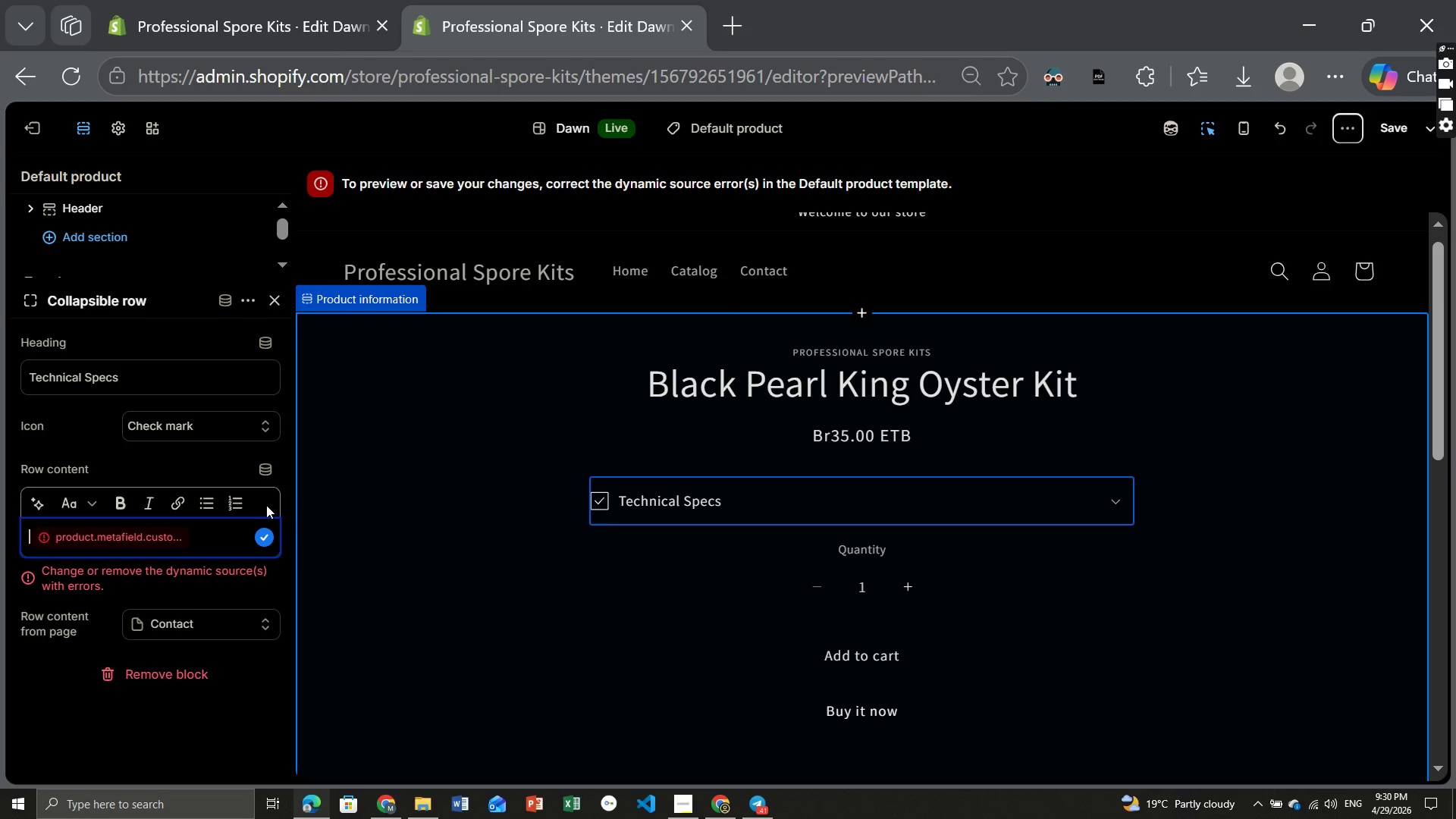 
left_click([1341, 129])
 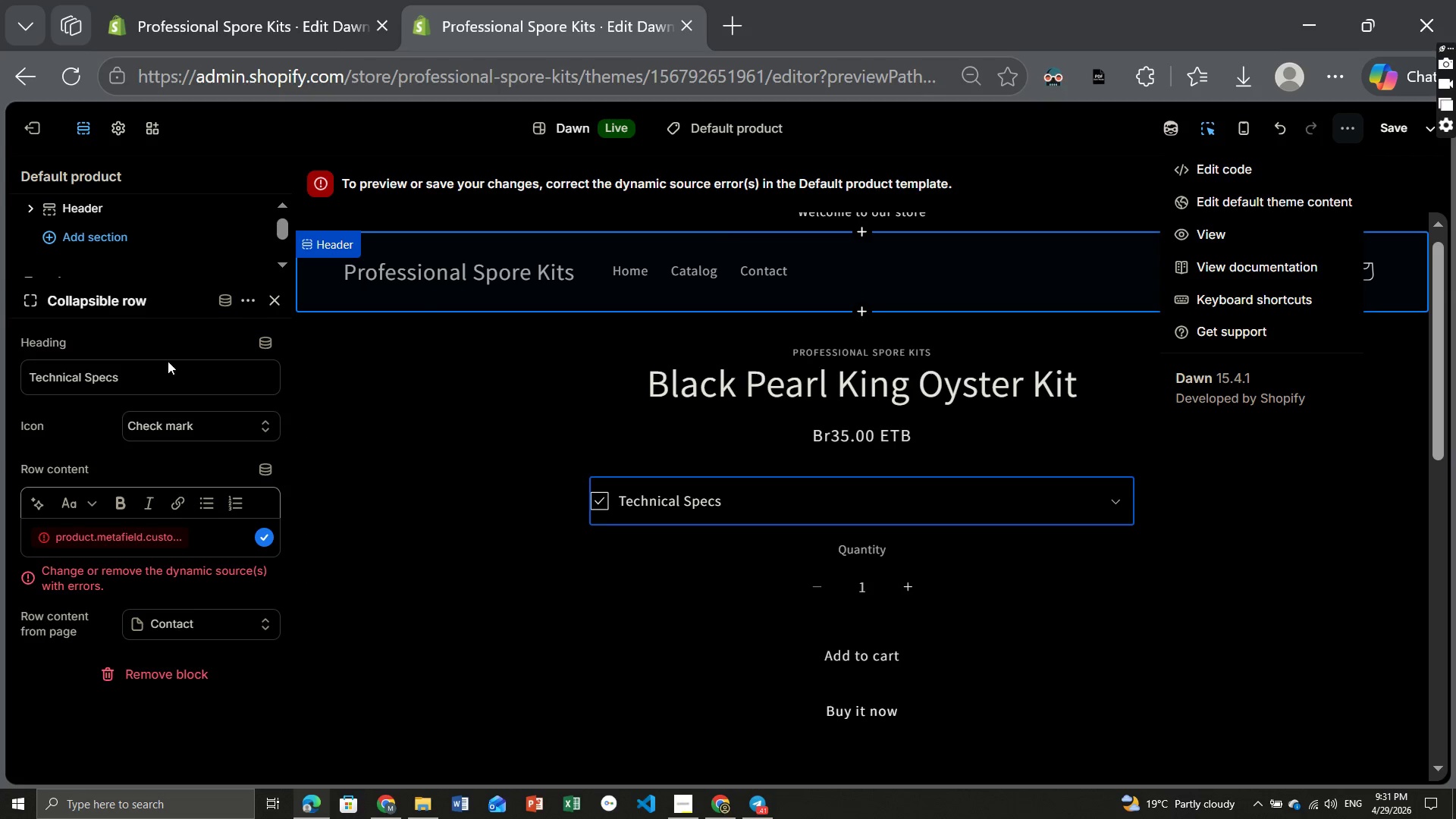 
wait(9.0)
 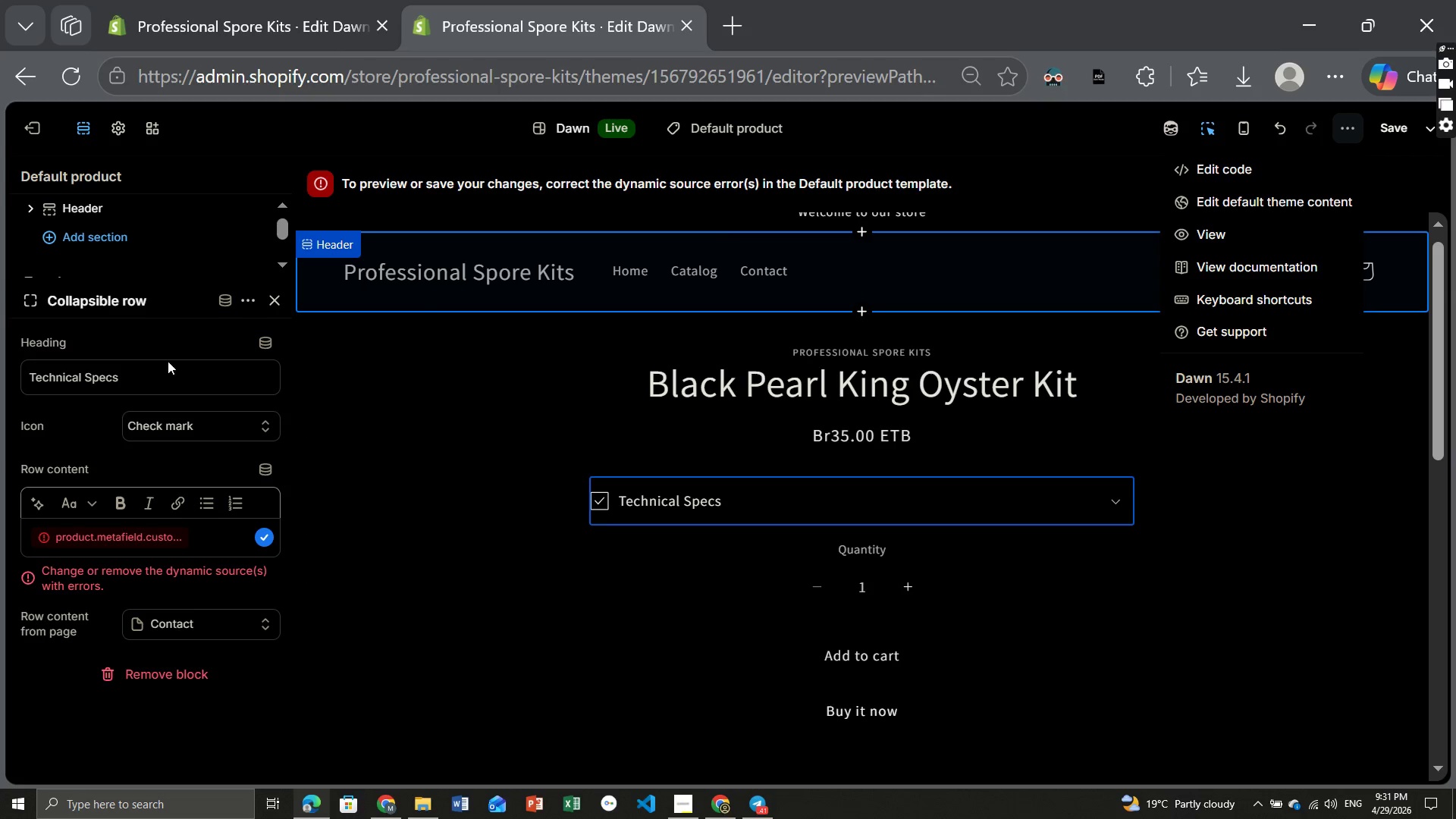 
left_click([276, 295])
 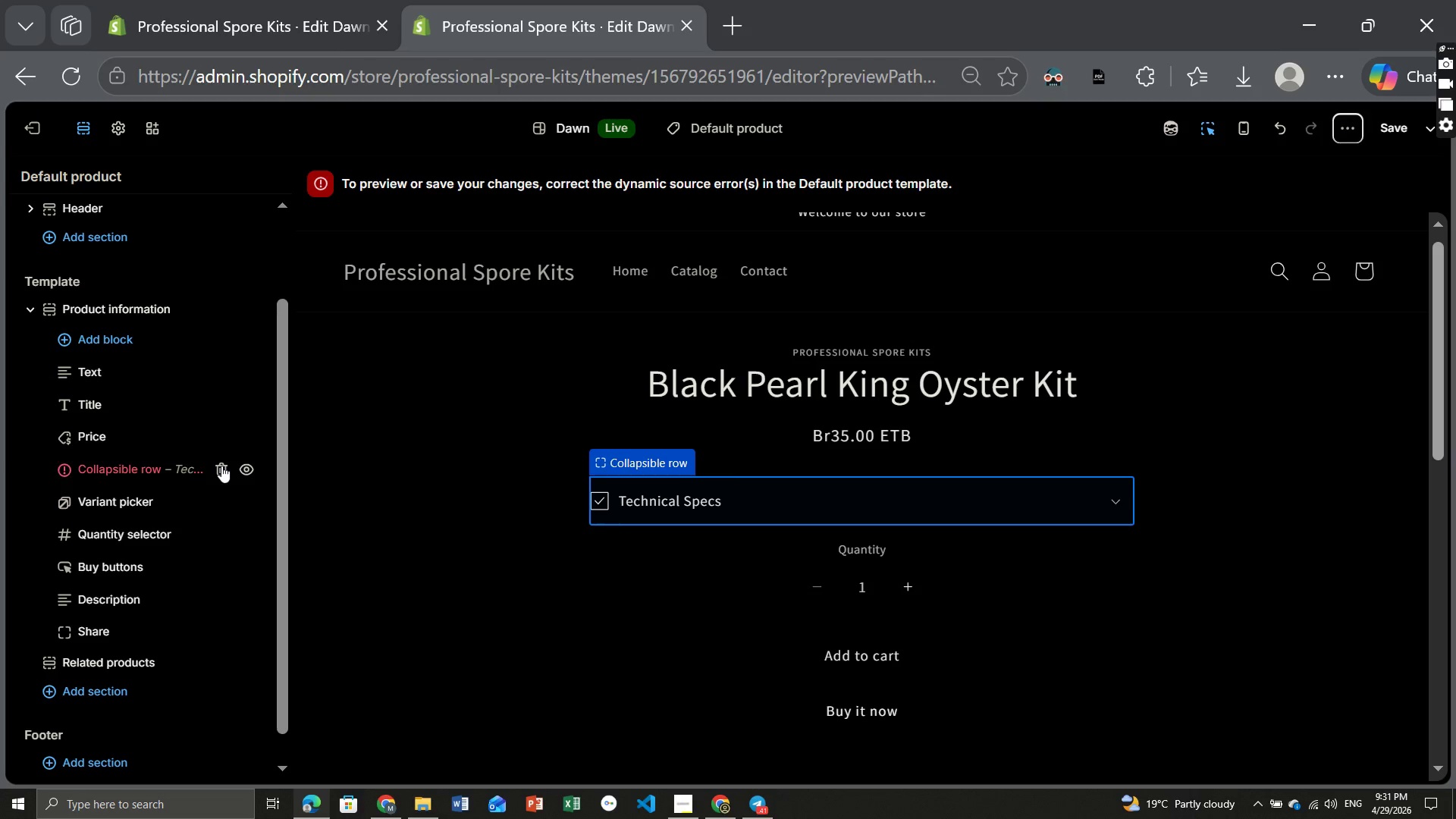 
left_click([221, 466])
 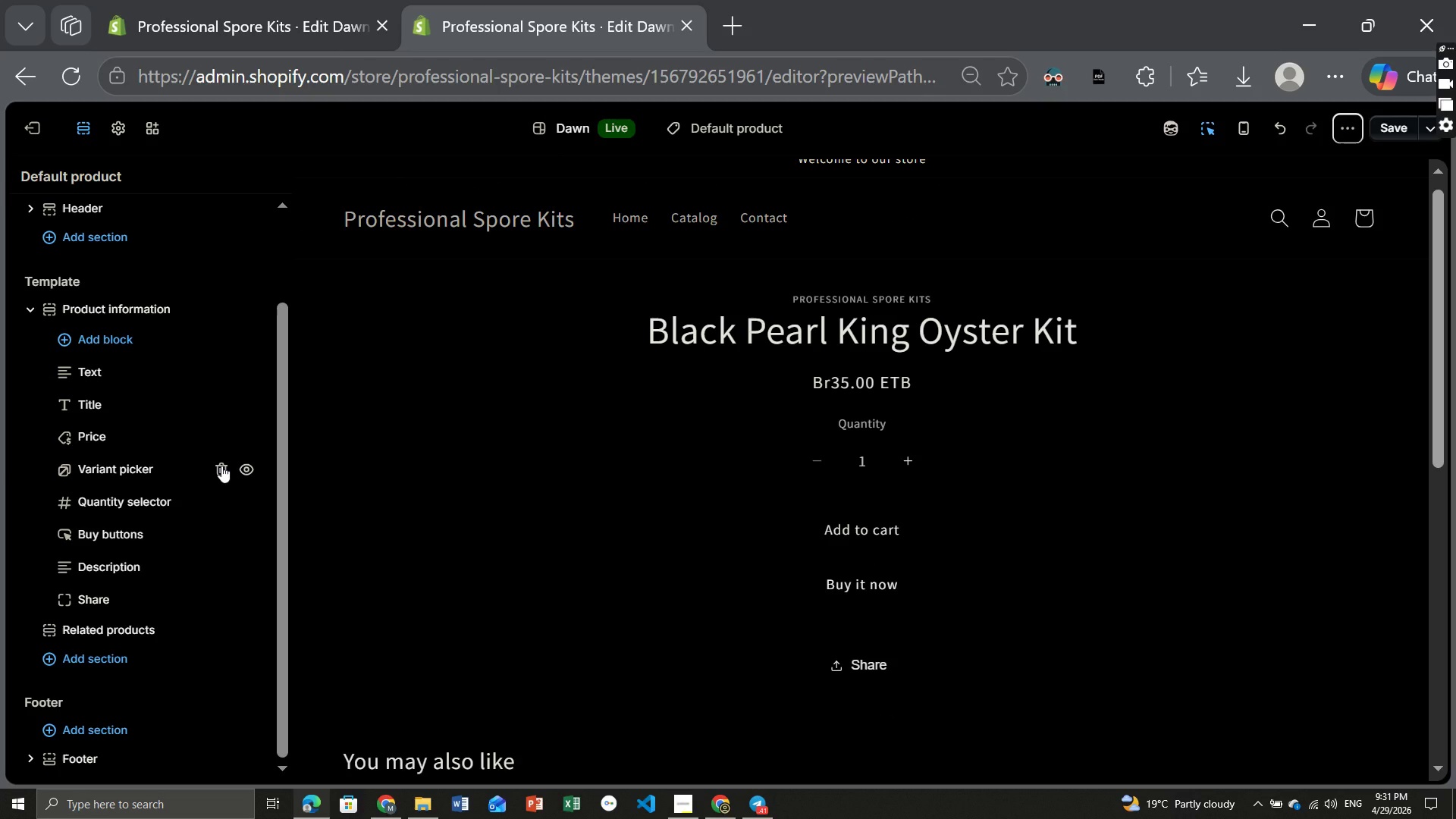 
wait(14.11)
 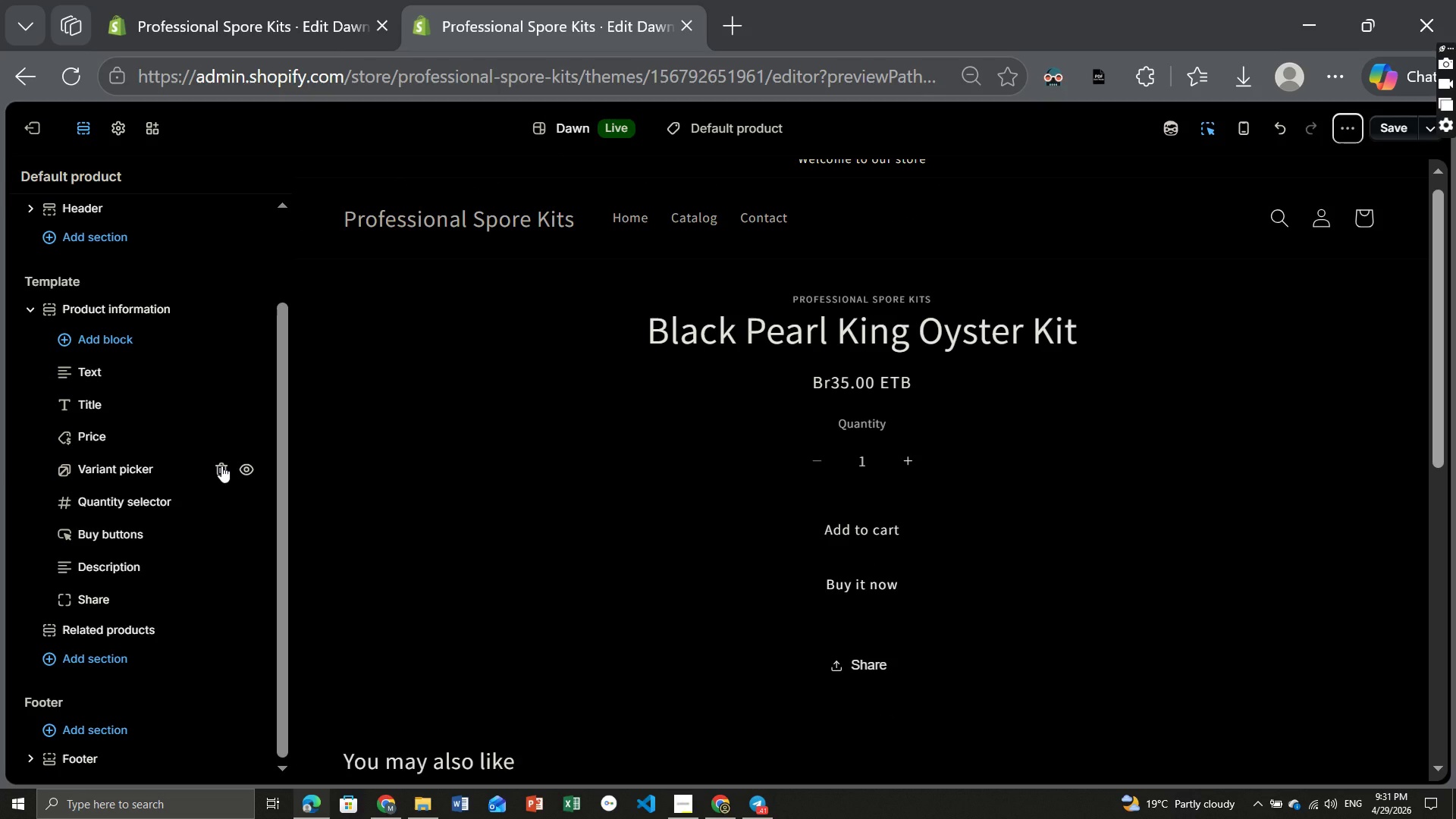 
left_click([93, 341])
 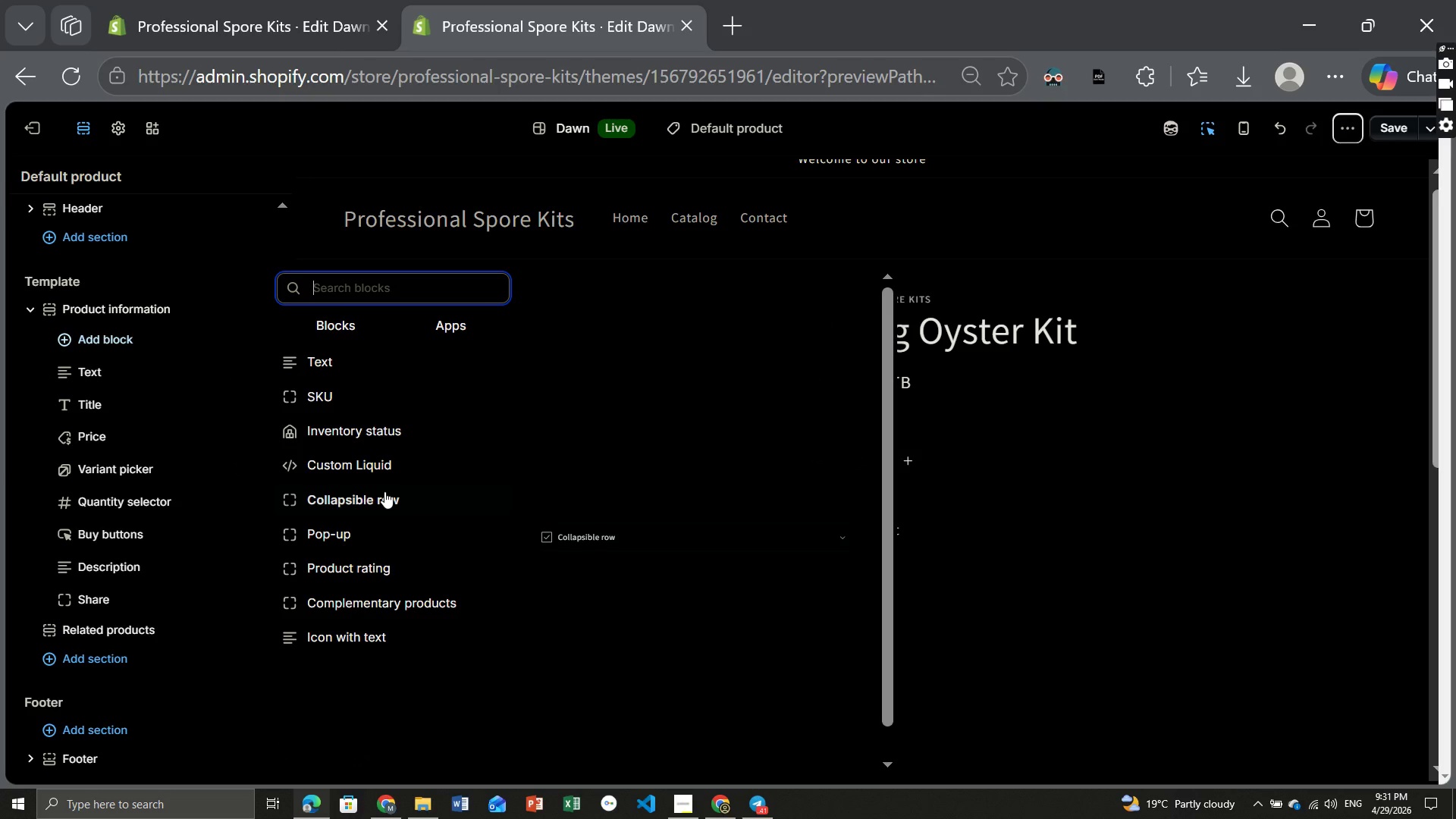 
left_click([384, 491])
 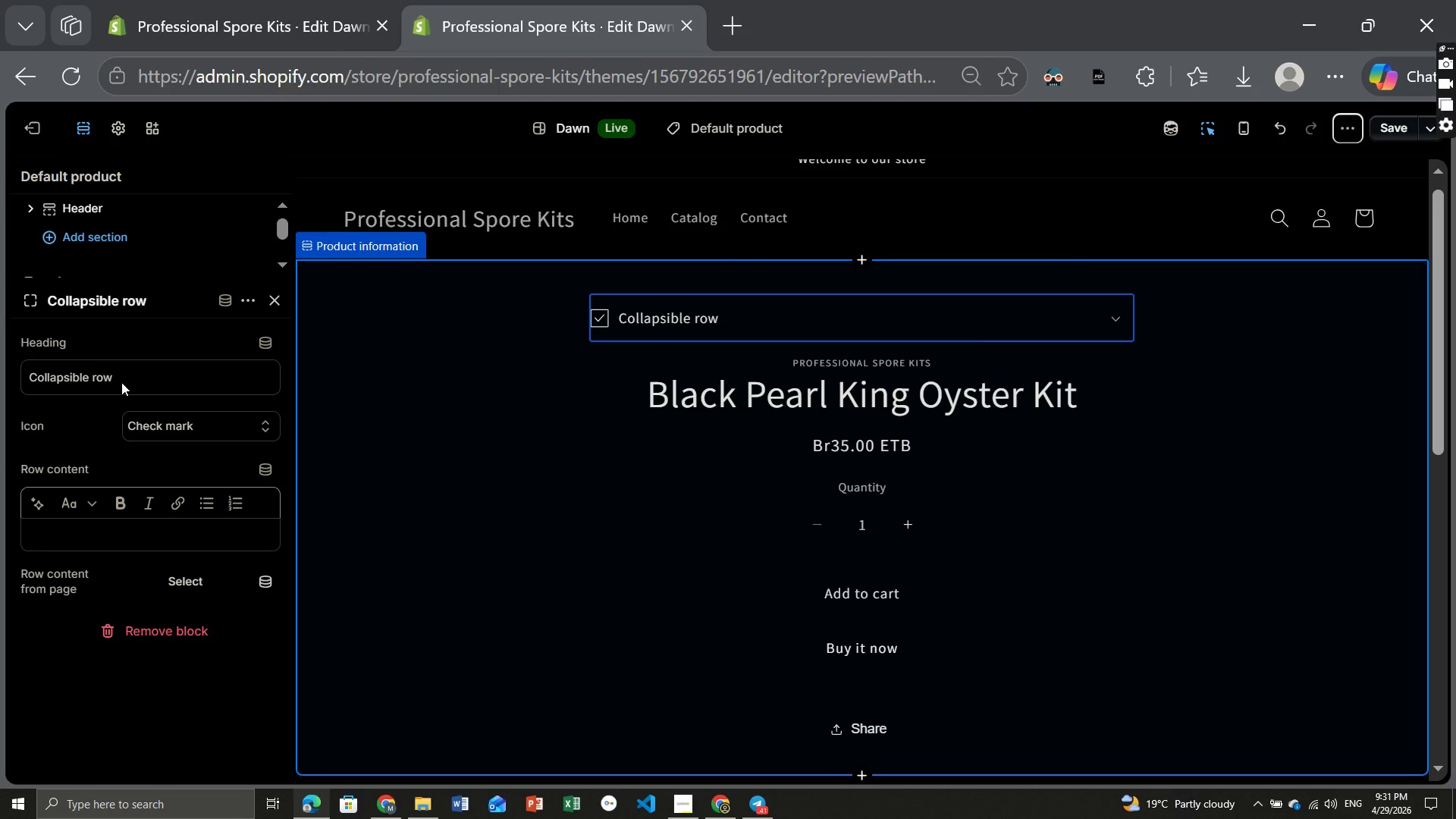 
left_click([121, 382])
 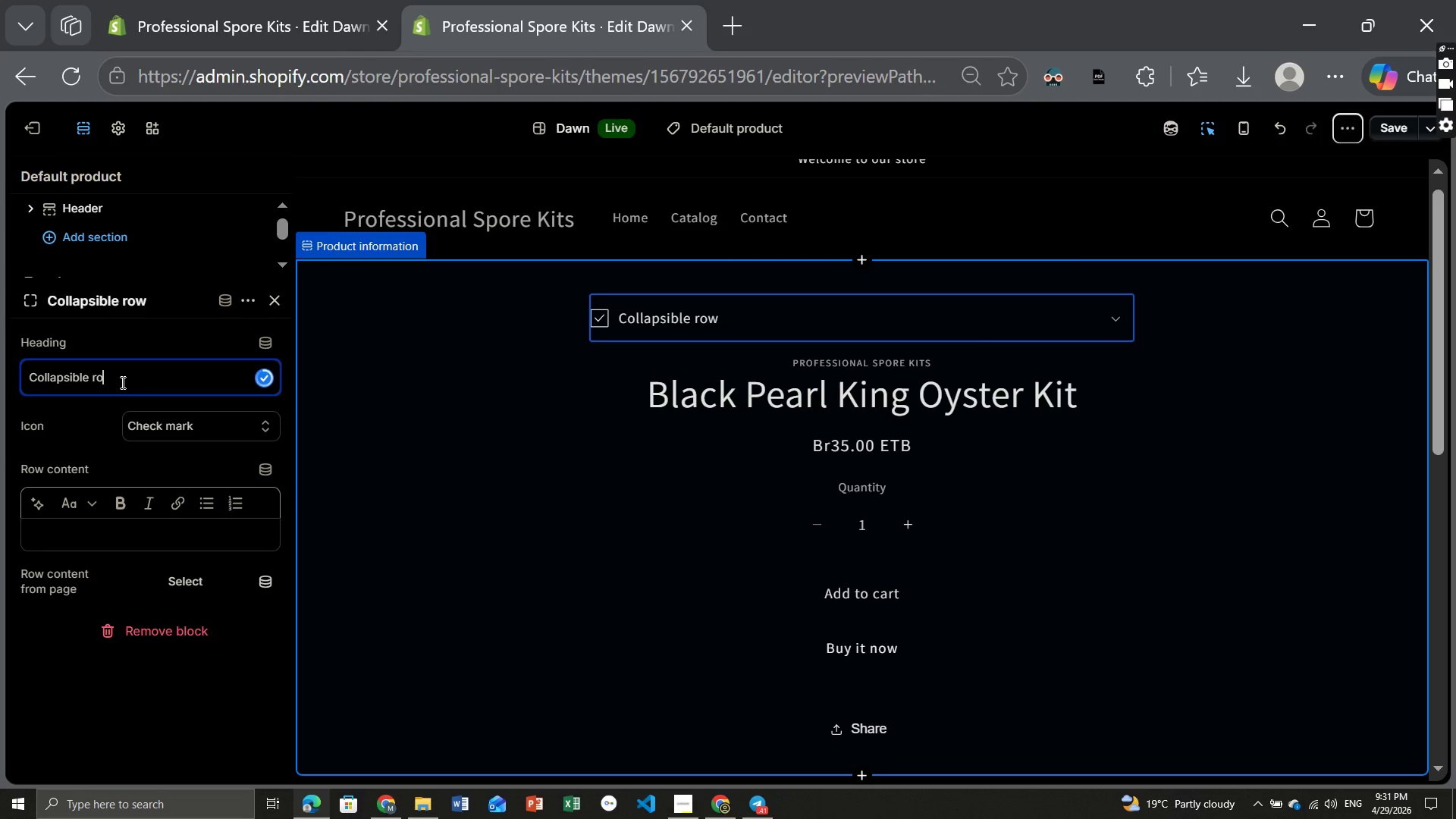 
hold_key(key=Backspace, duration=1.5)
 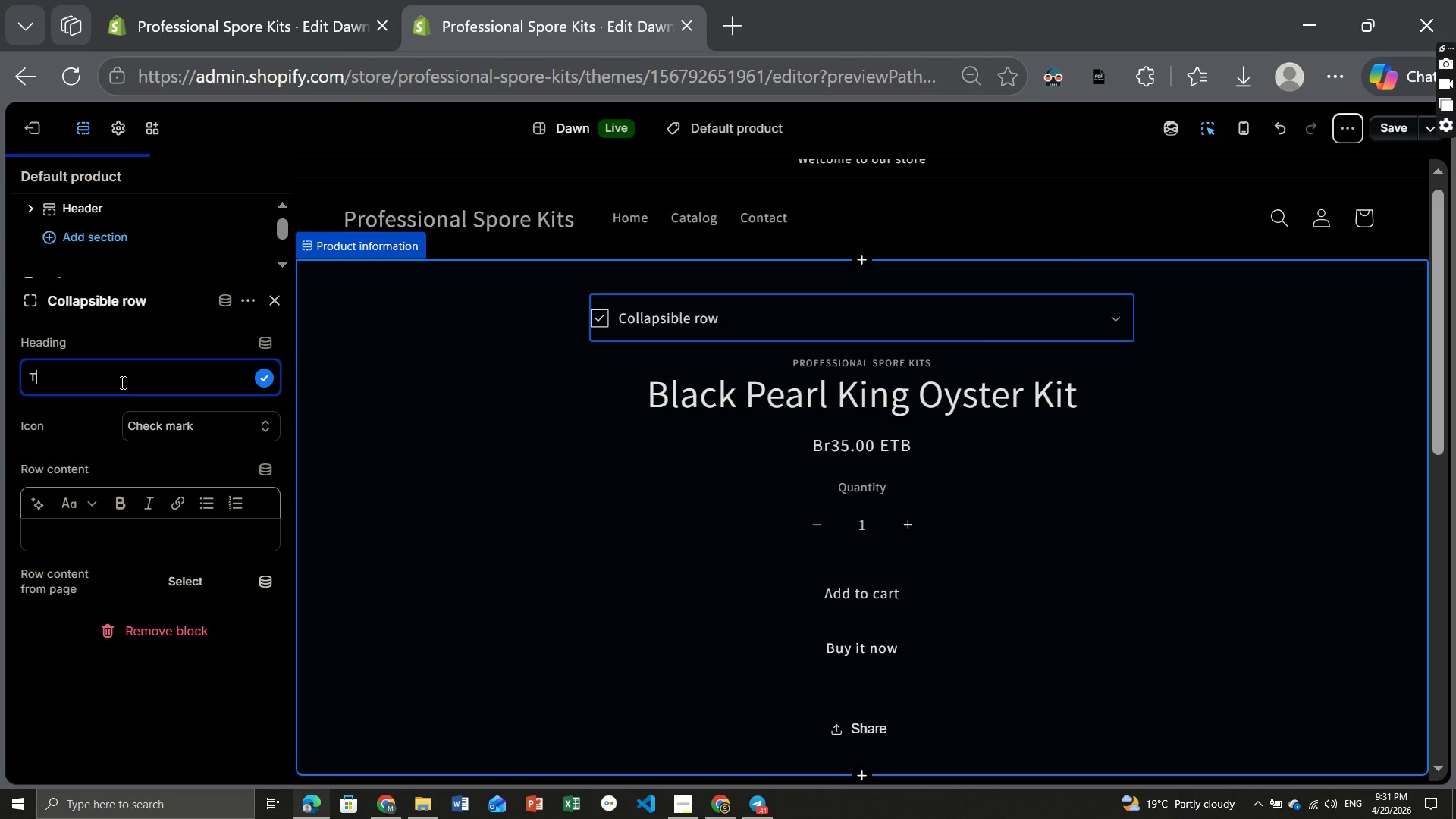 
type(Technical Specs)
 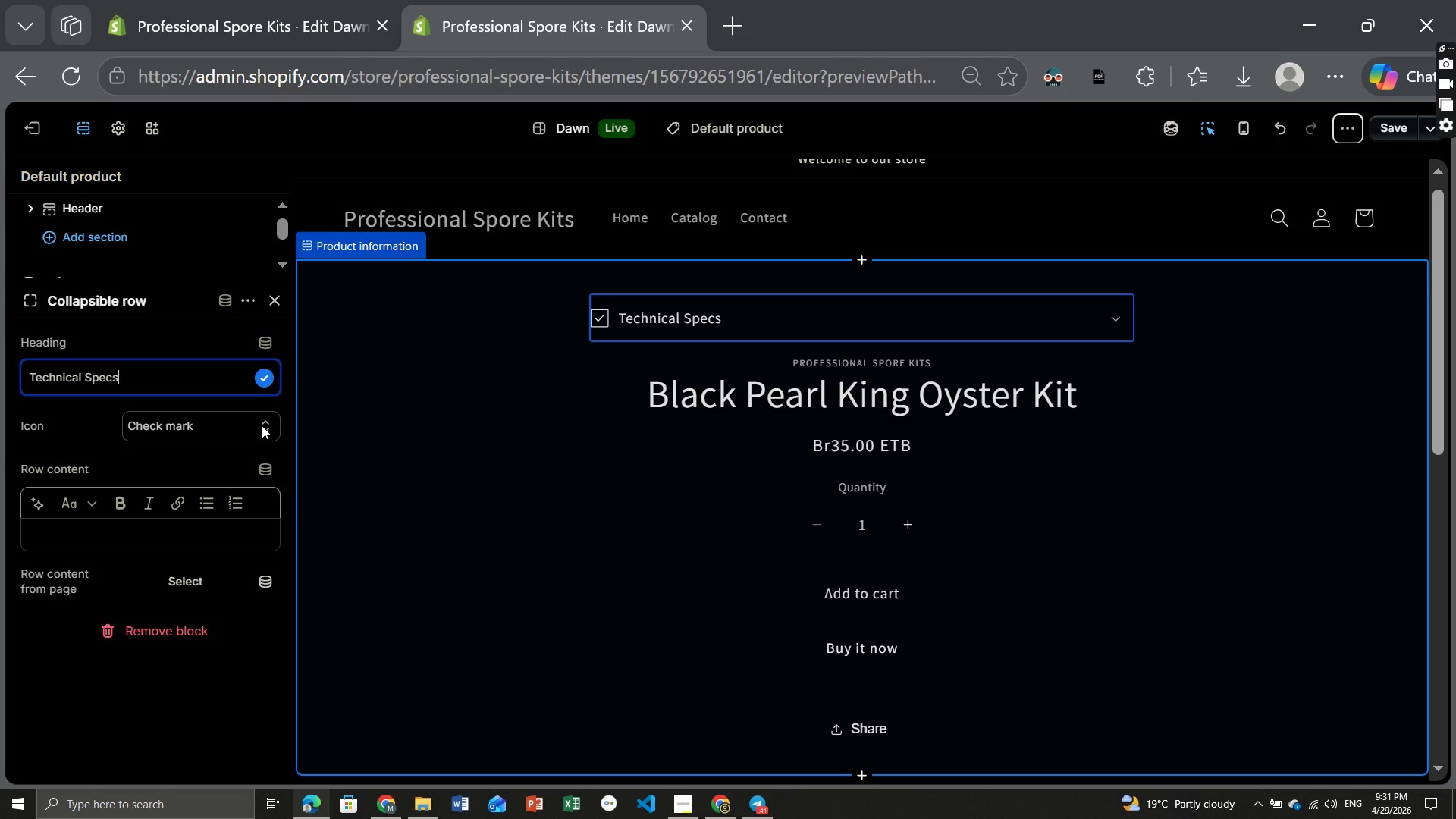 
left_click([262, 425])
 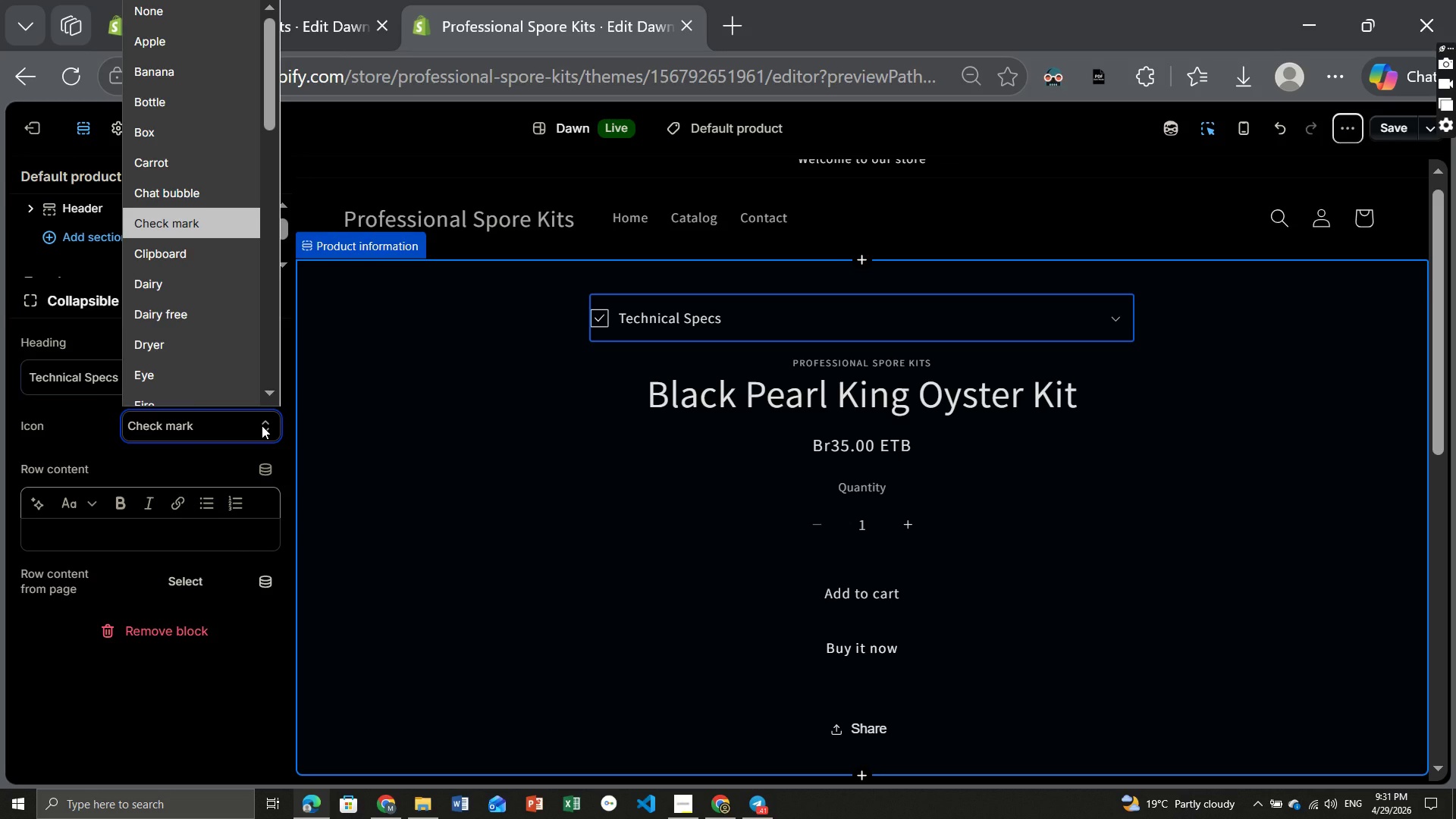 
wait(8.91)
 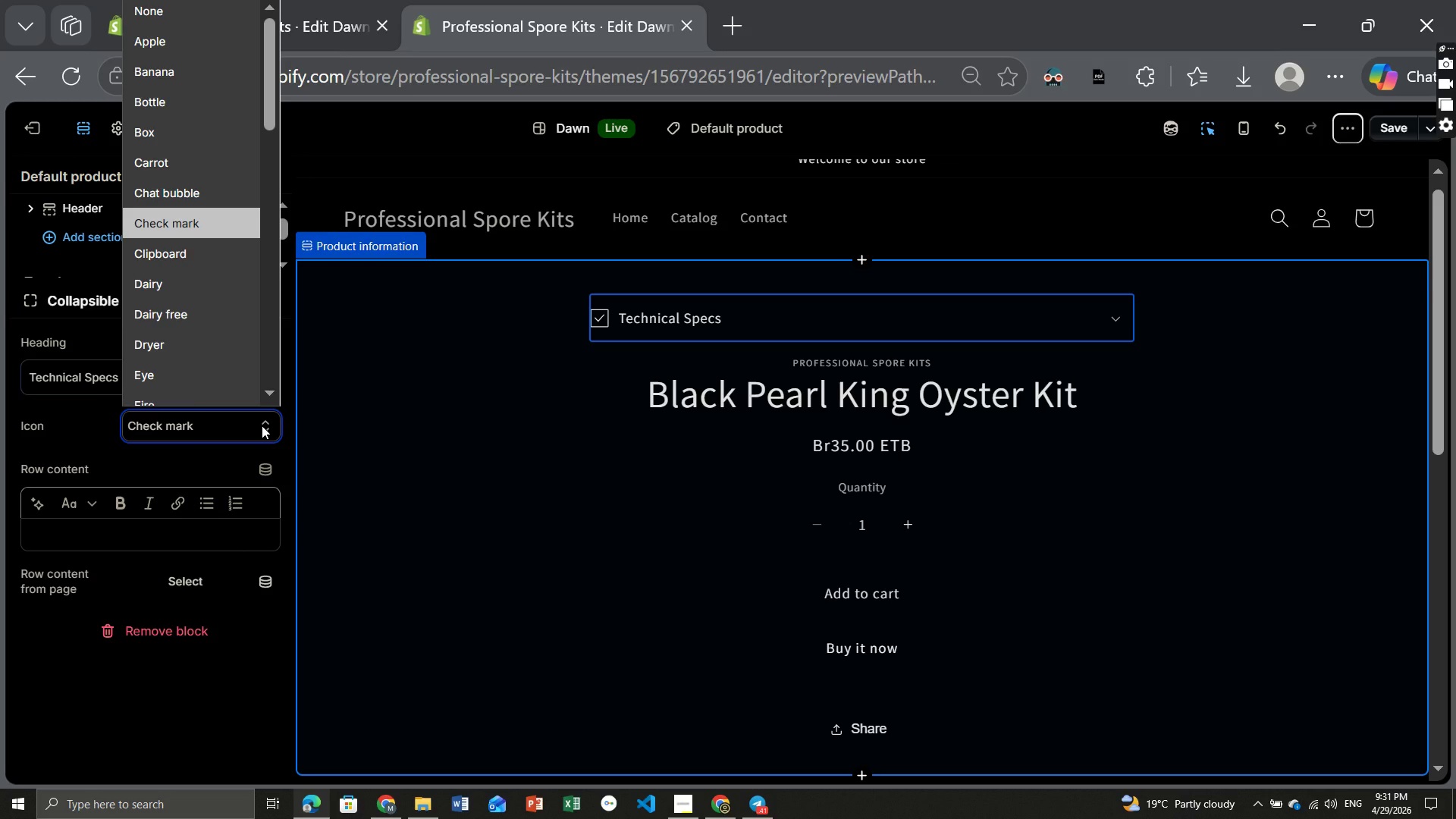 
left_click([163, 667])
 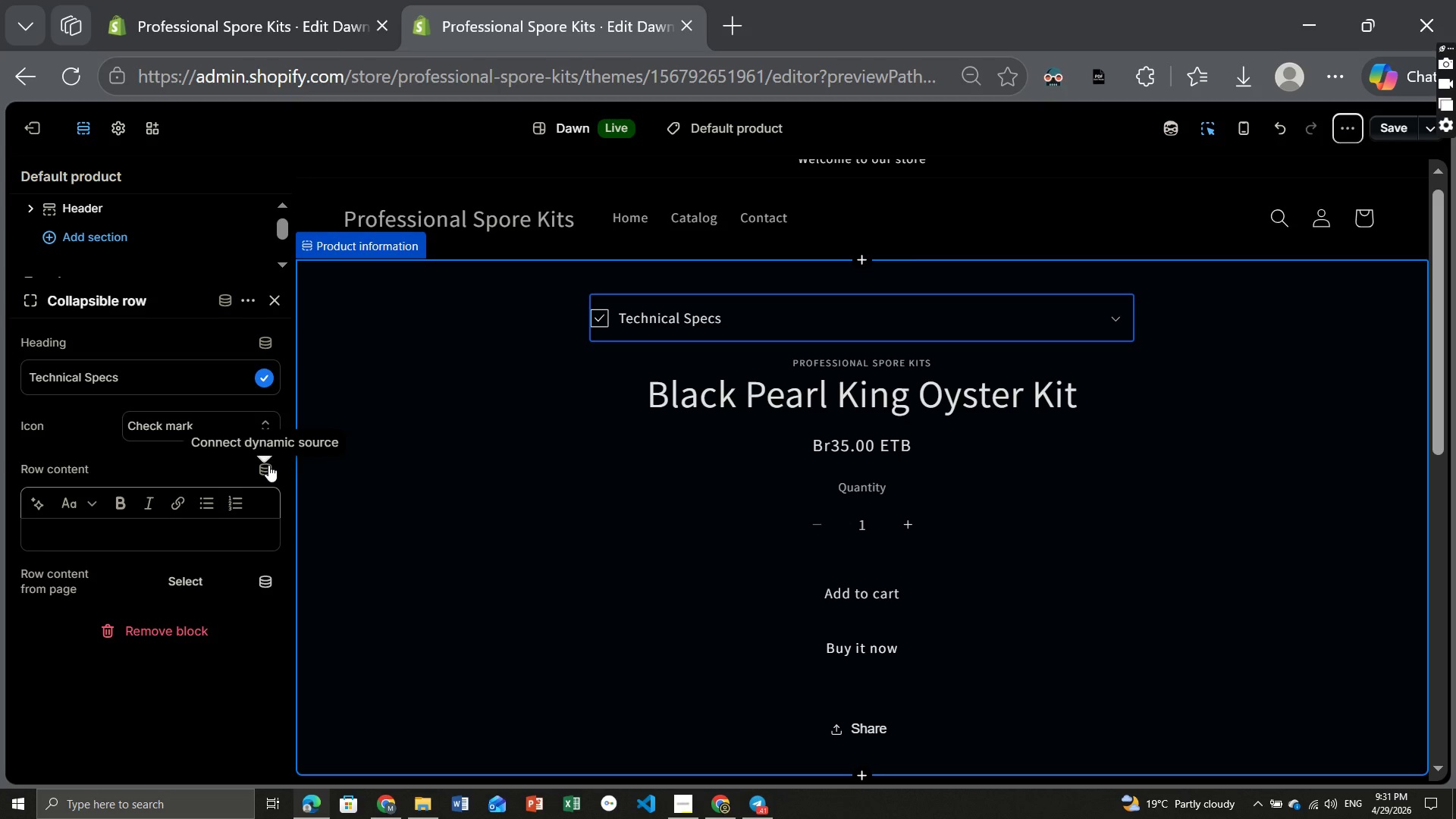 
left_click([268, 465])
 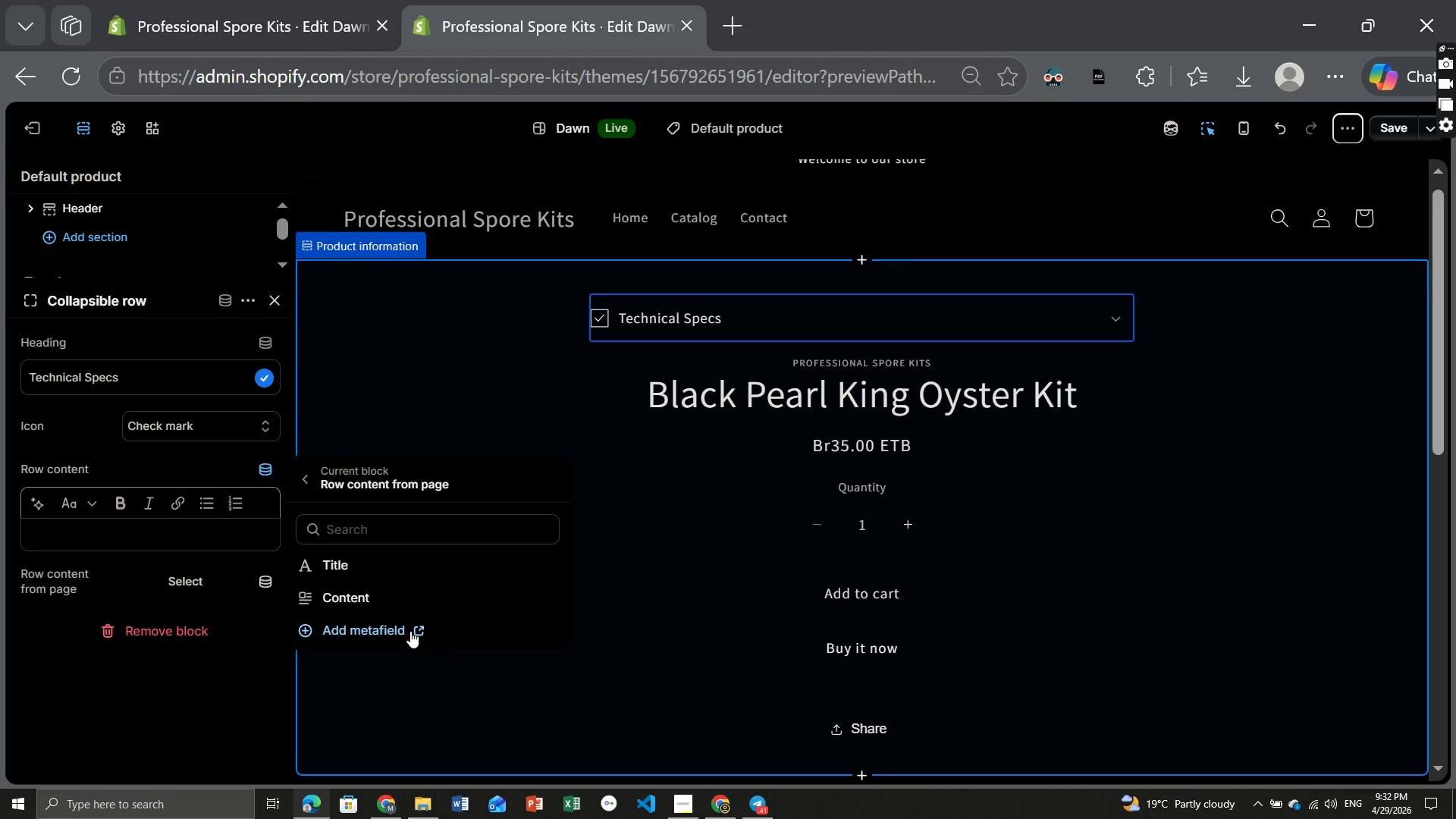 
wait(5.28)
 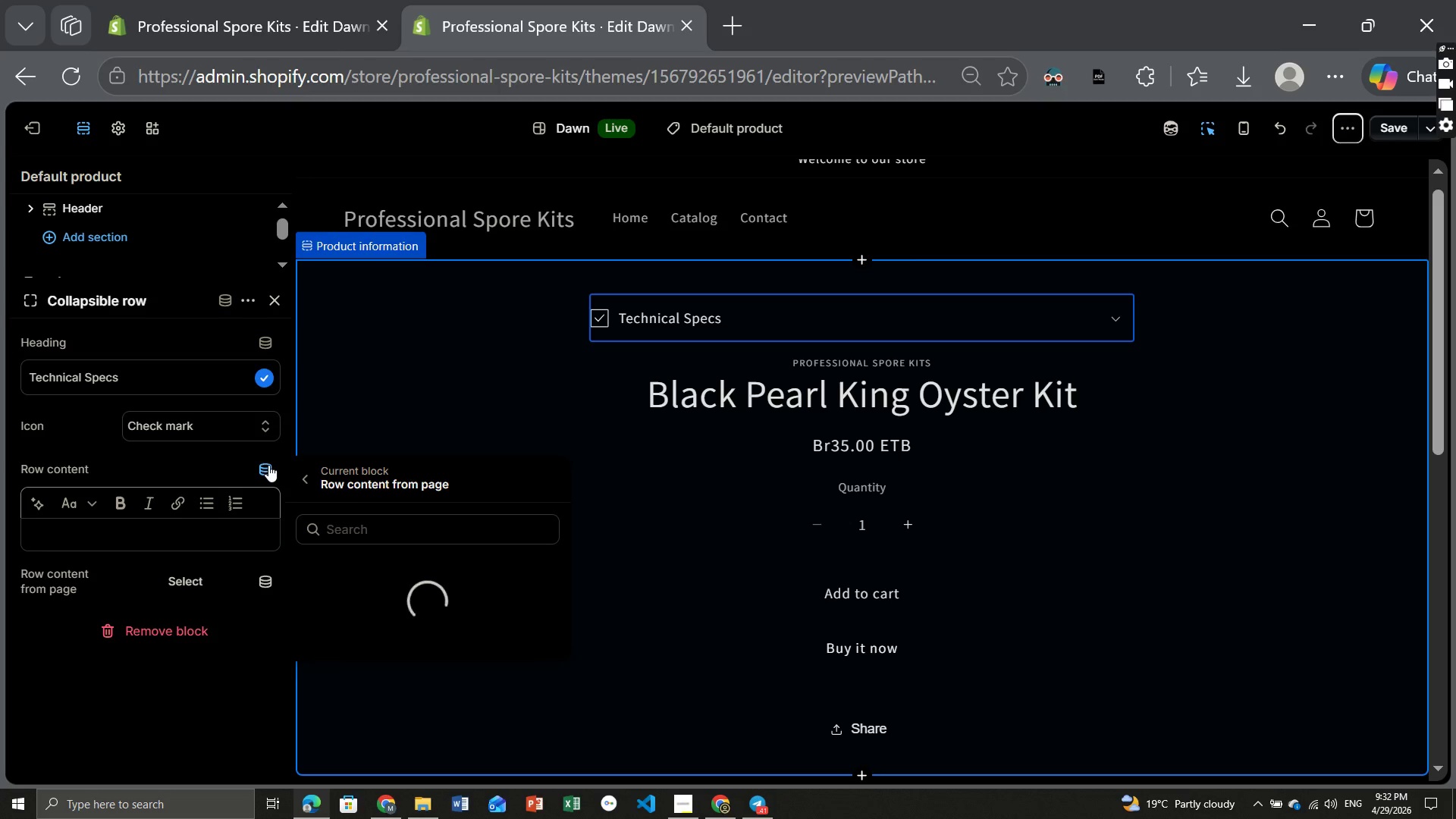 
left_click([388, 624])
 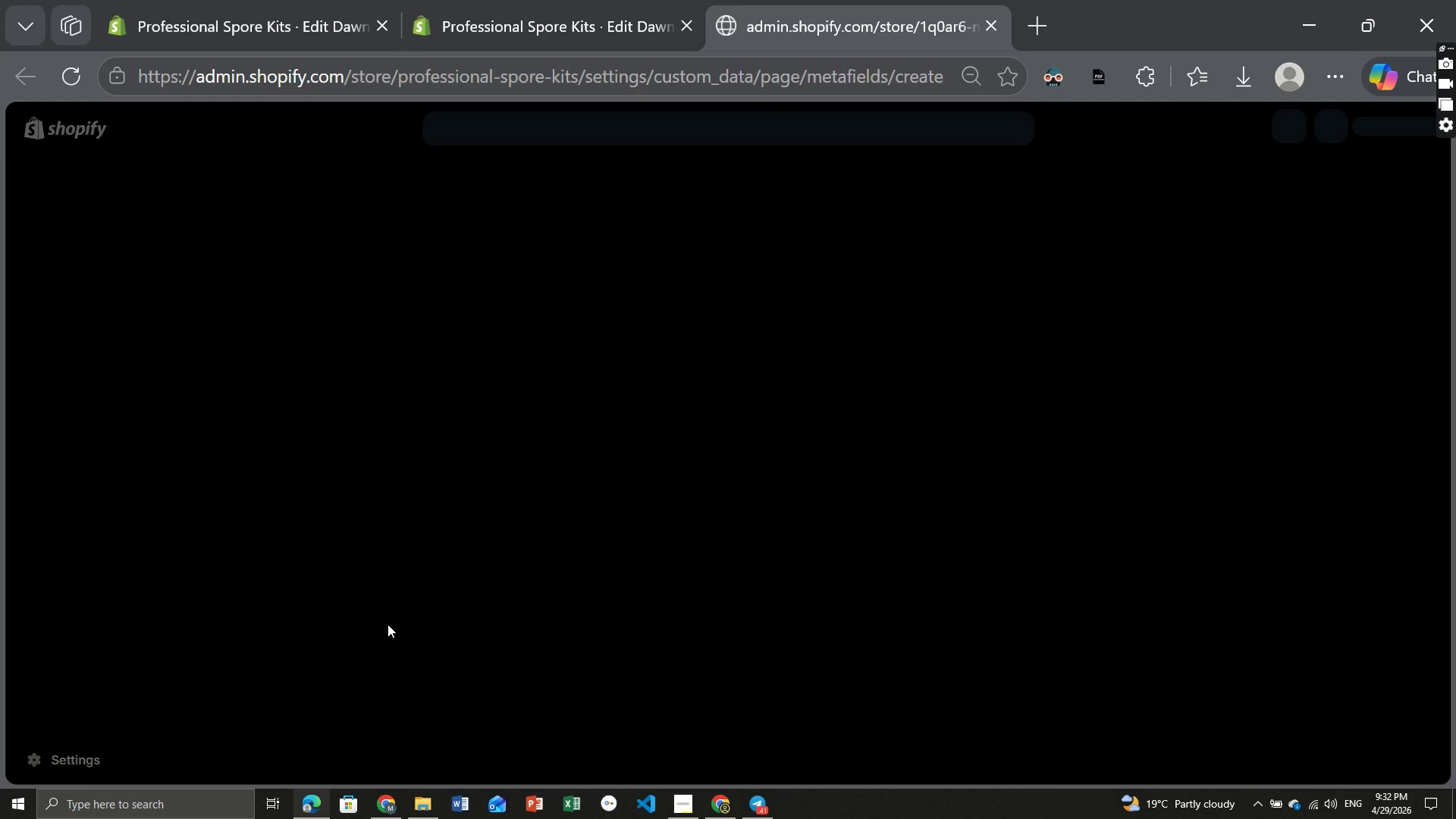 
wait(29.77)
 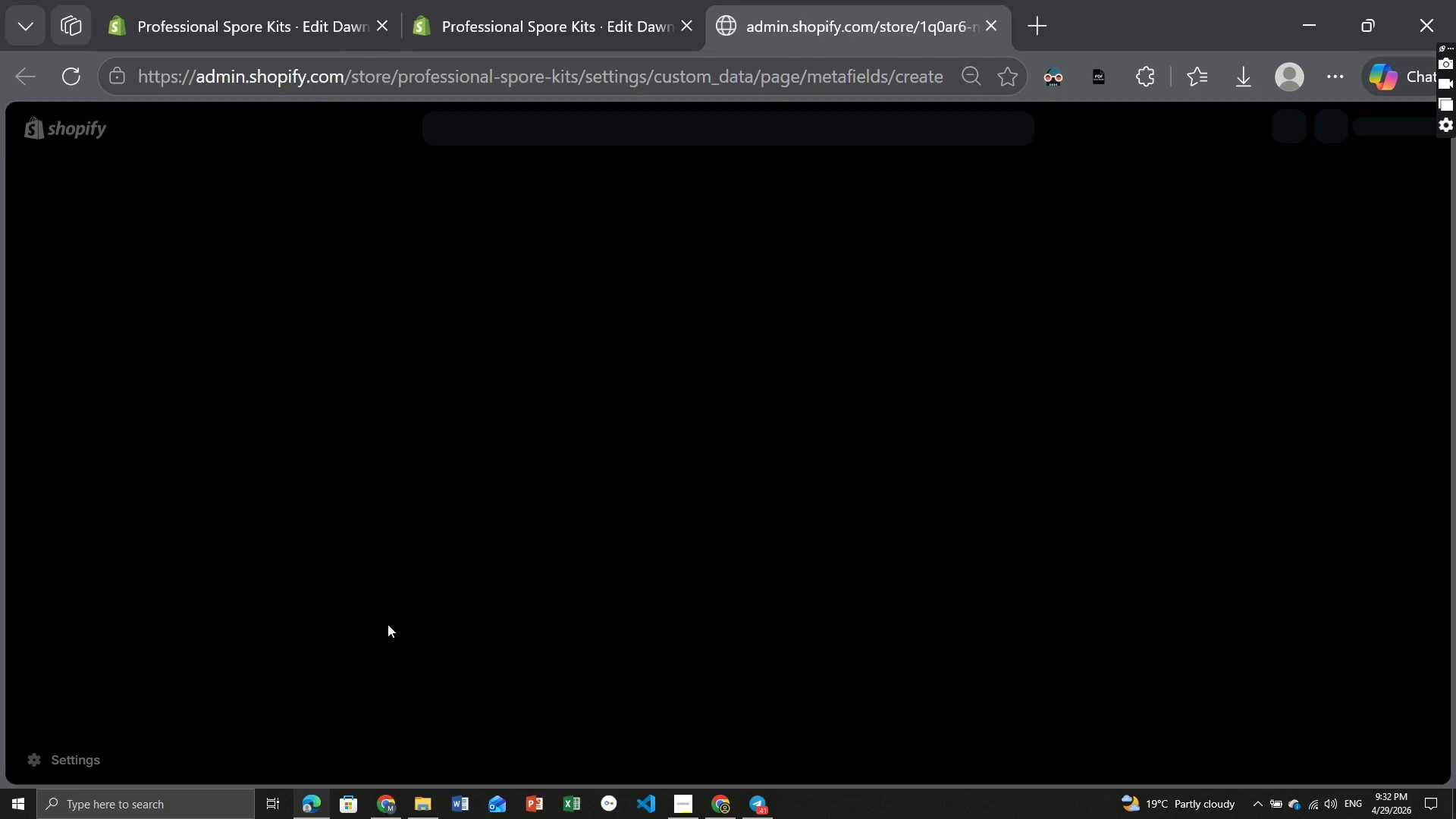 
left_click([551, 0])
 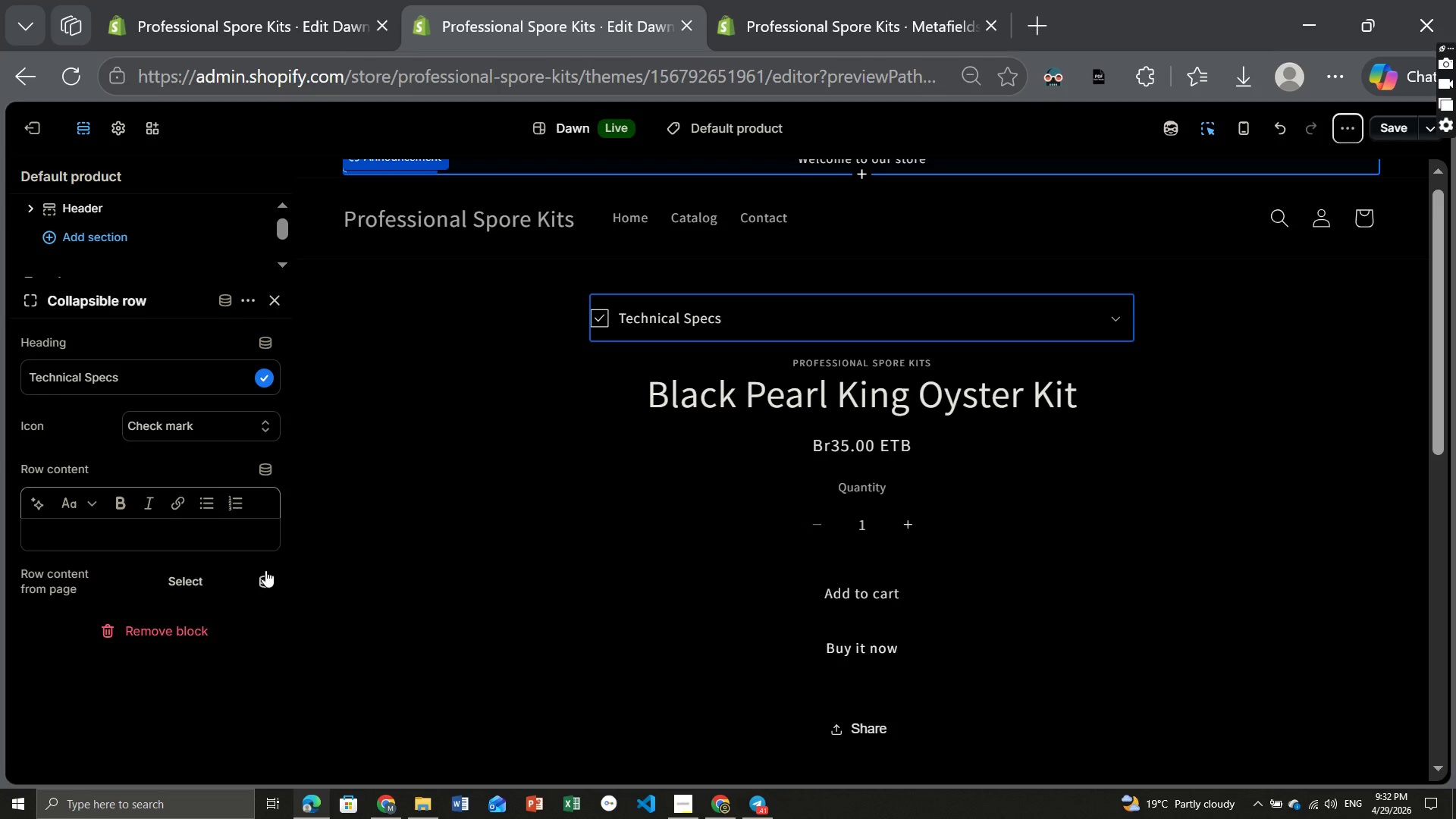 
wait(7.31)
 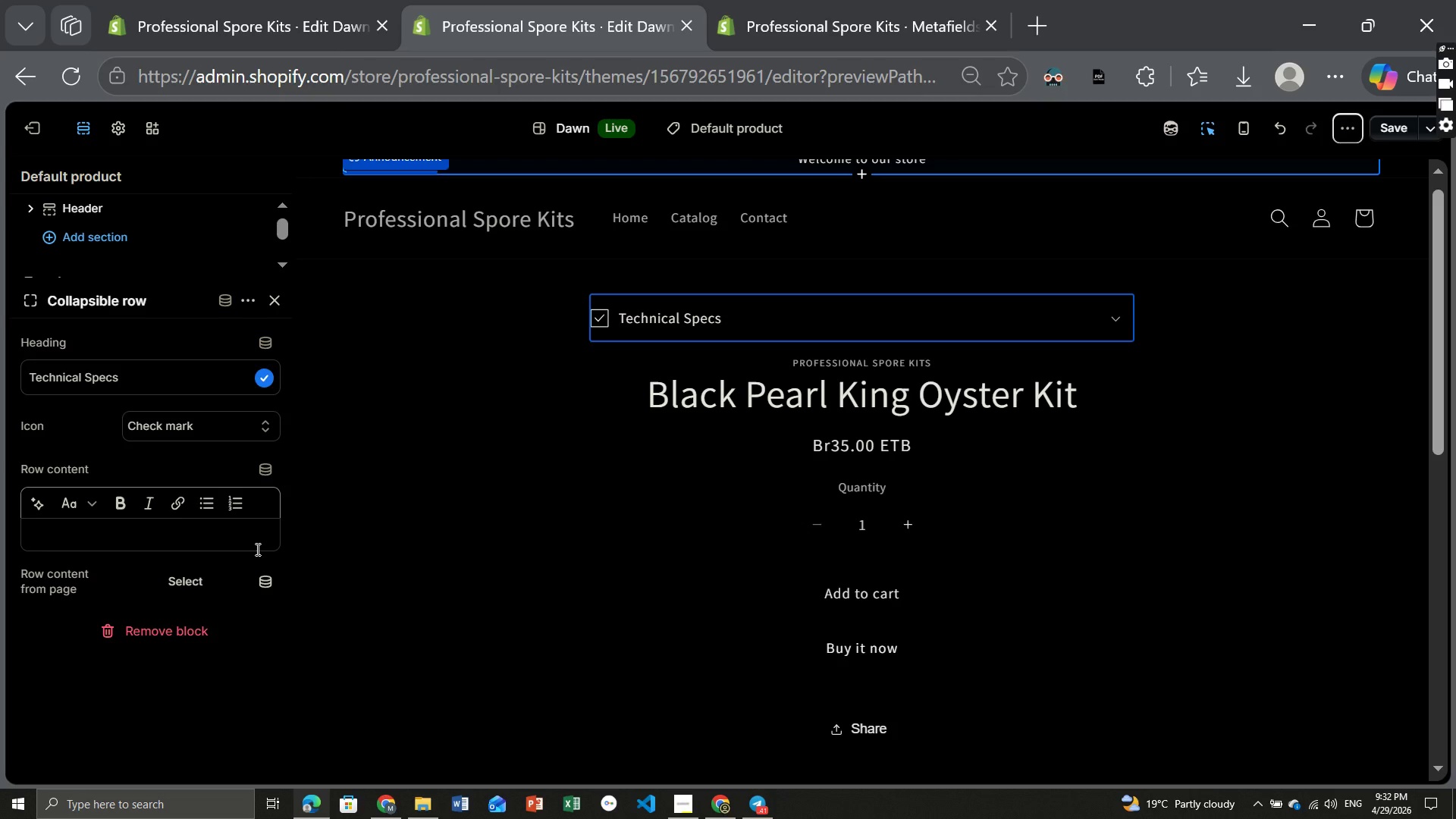 
left_click([265, 582])
 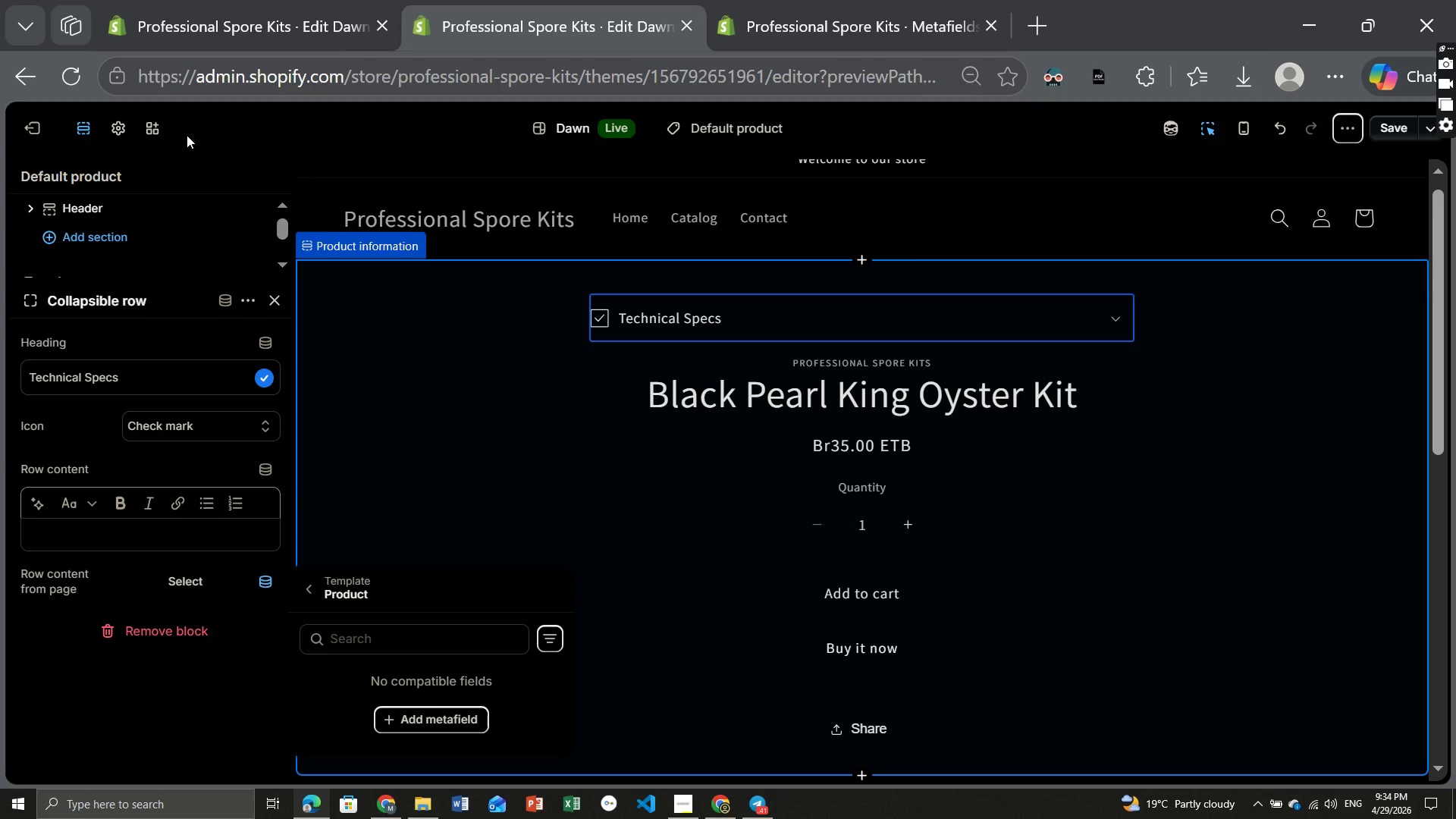 
wait(98.34)
 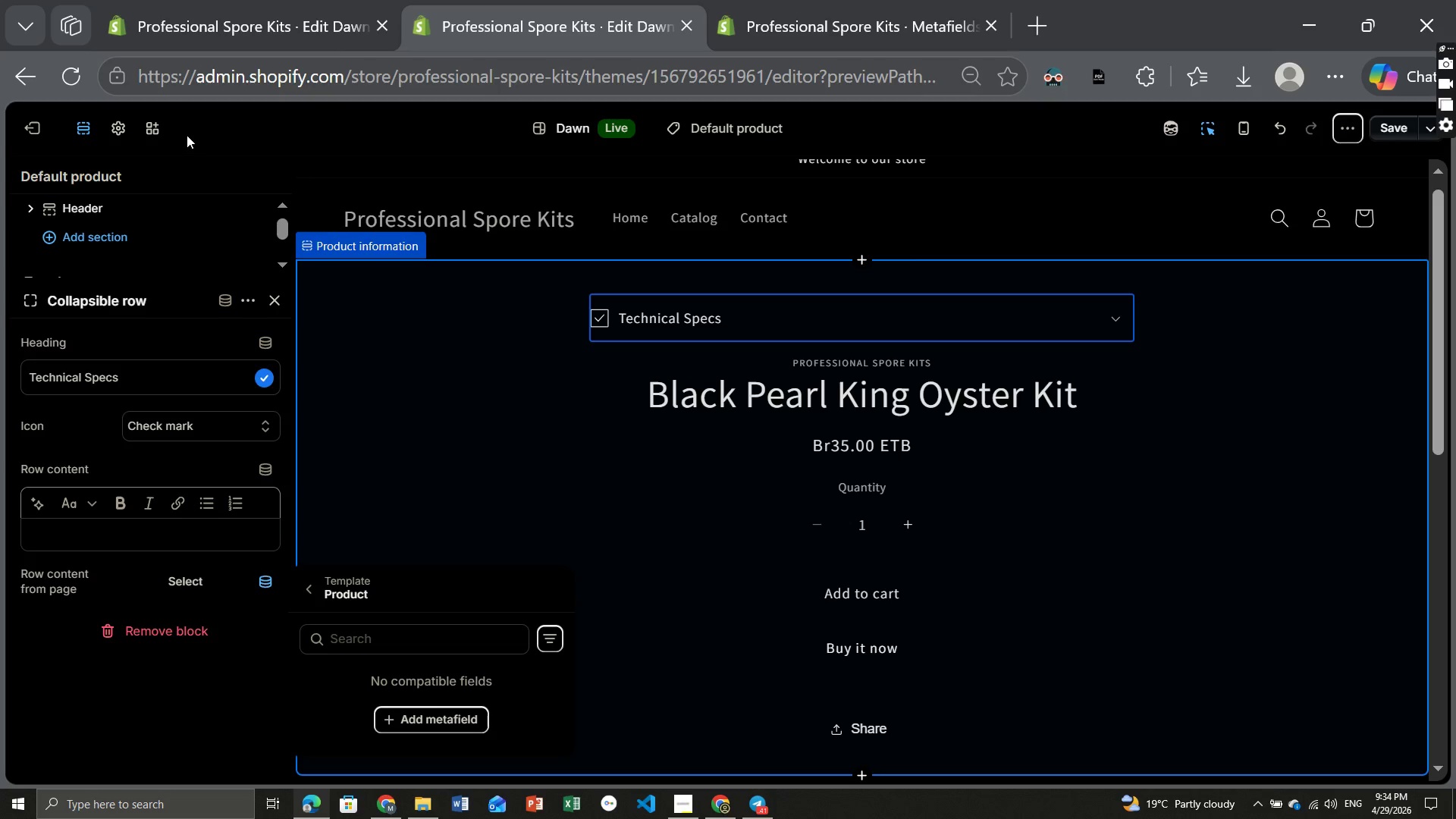 
left_click([275, 294])
 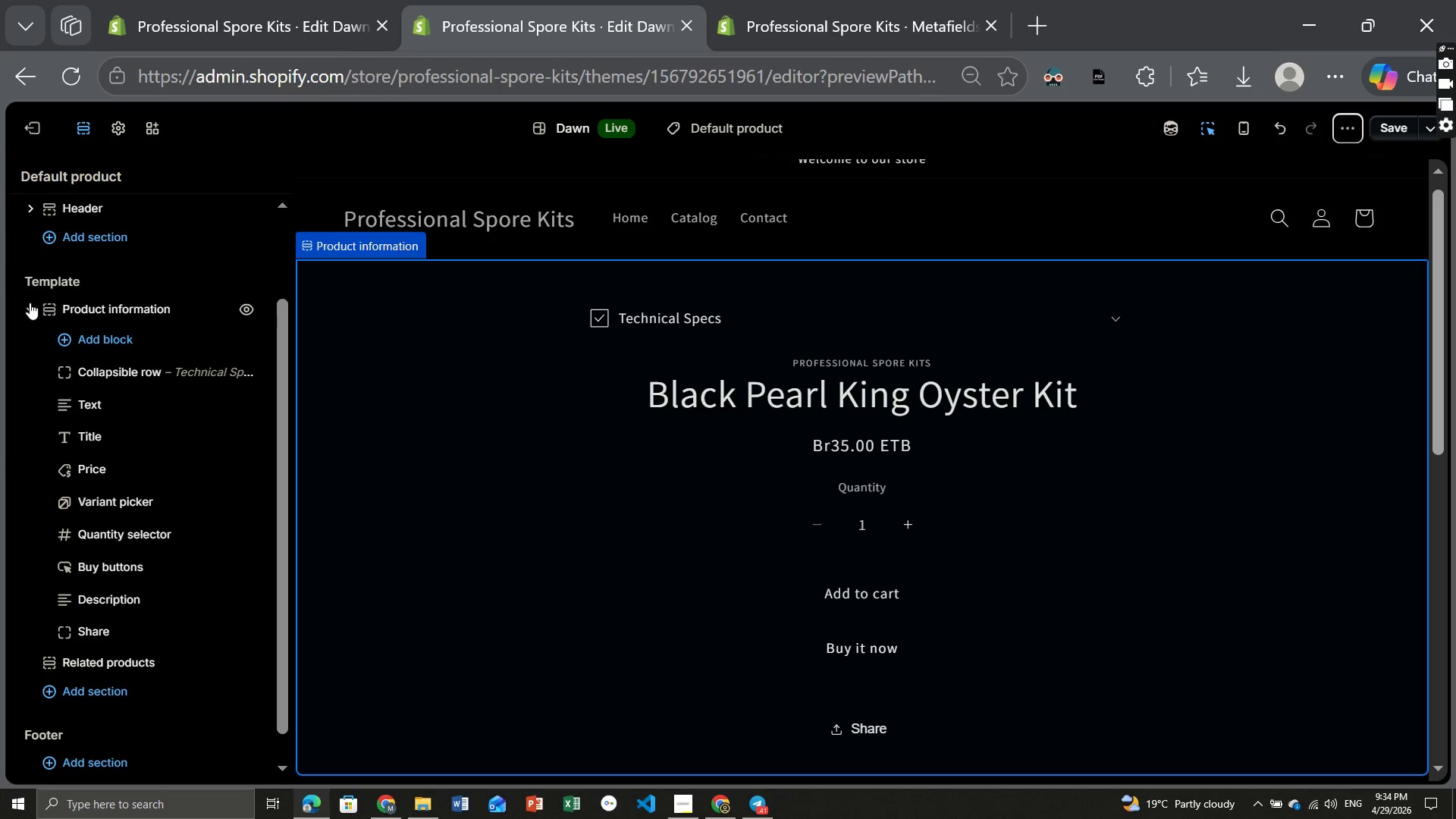 
left_click([30, 303])
 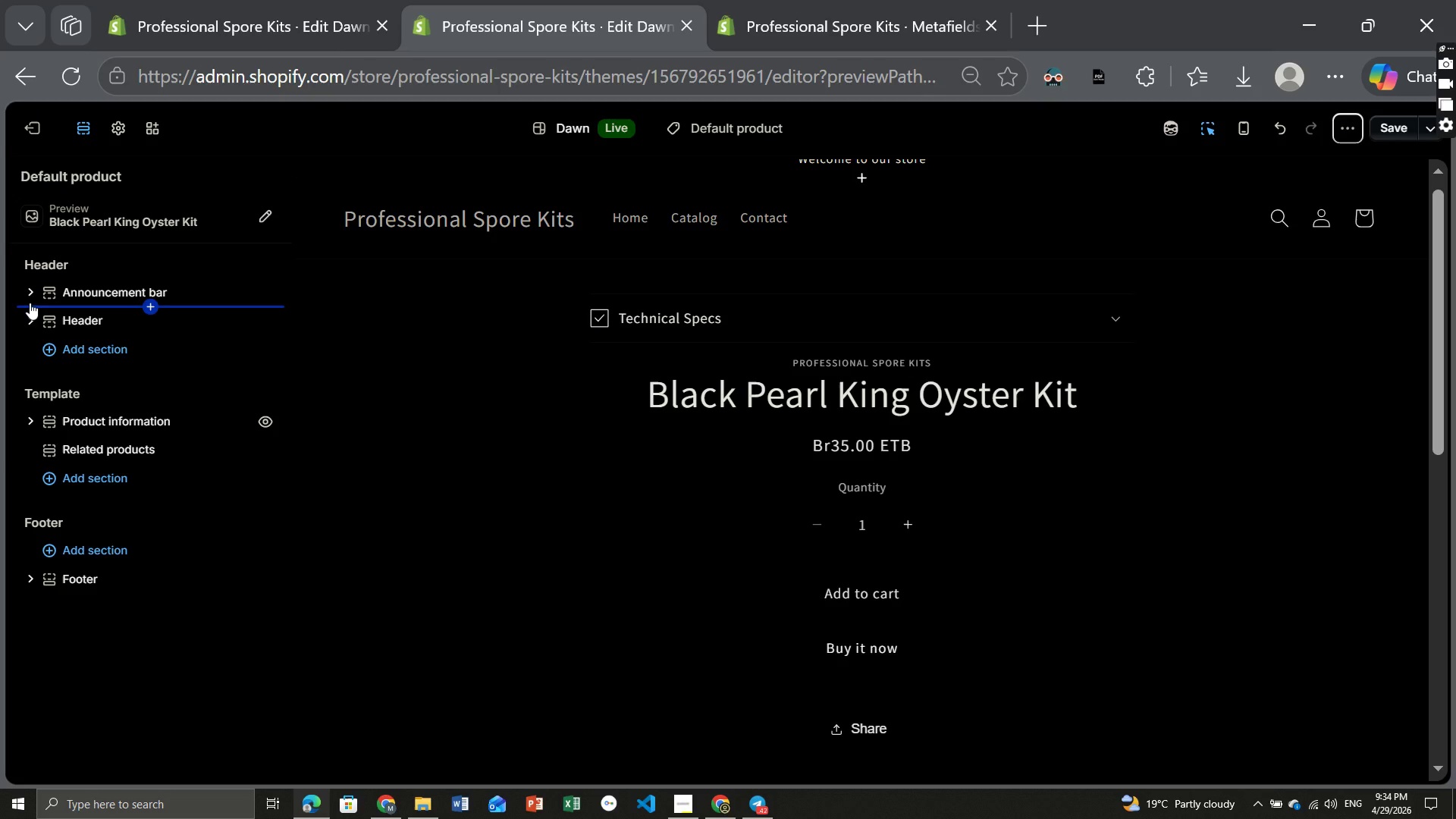 
wait(14.73)
 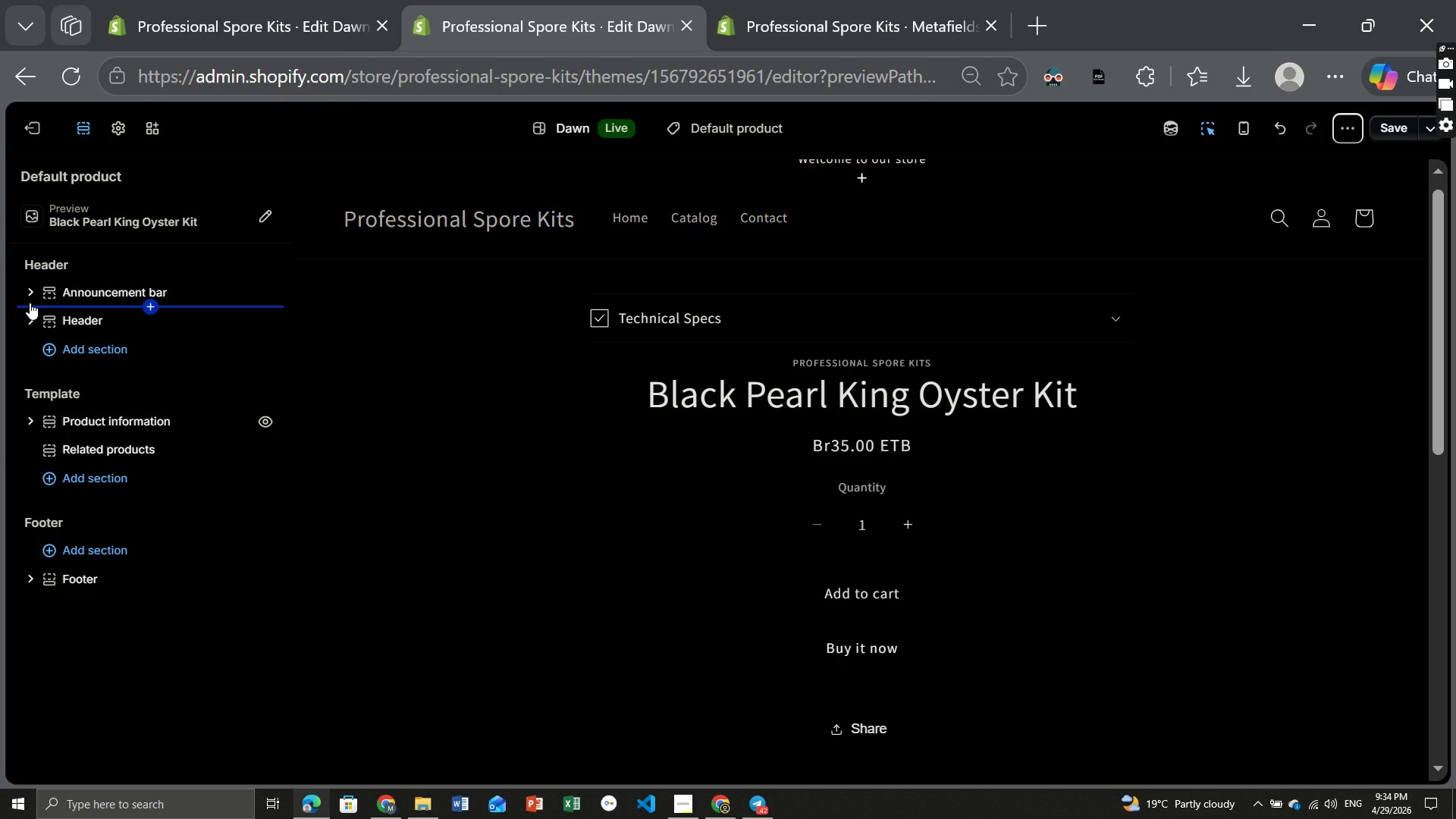 
left_click([796, 124])
 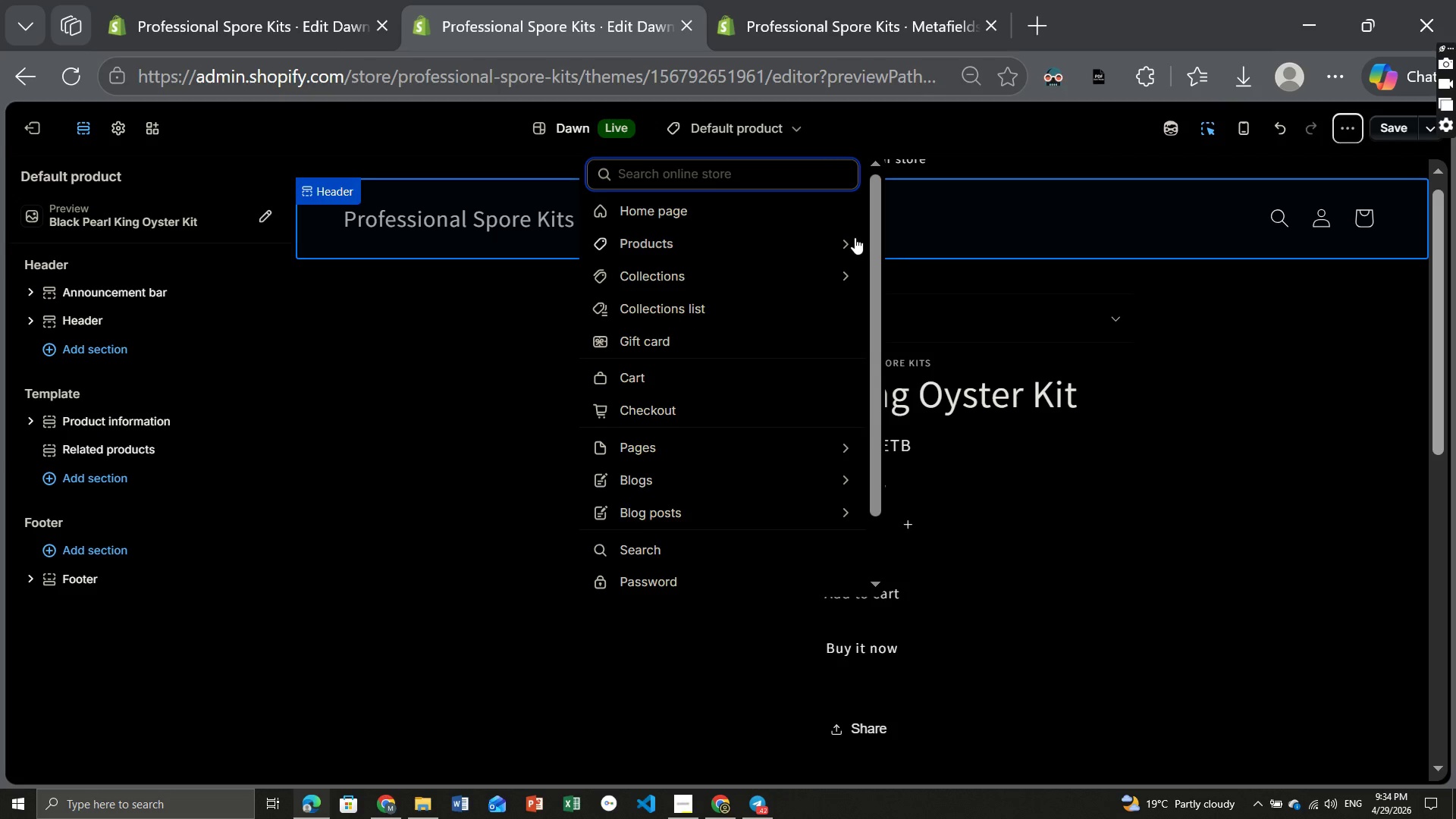 
wait(21.3)
 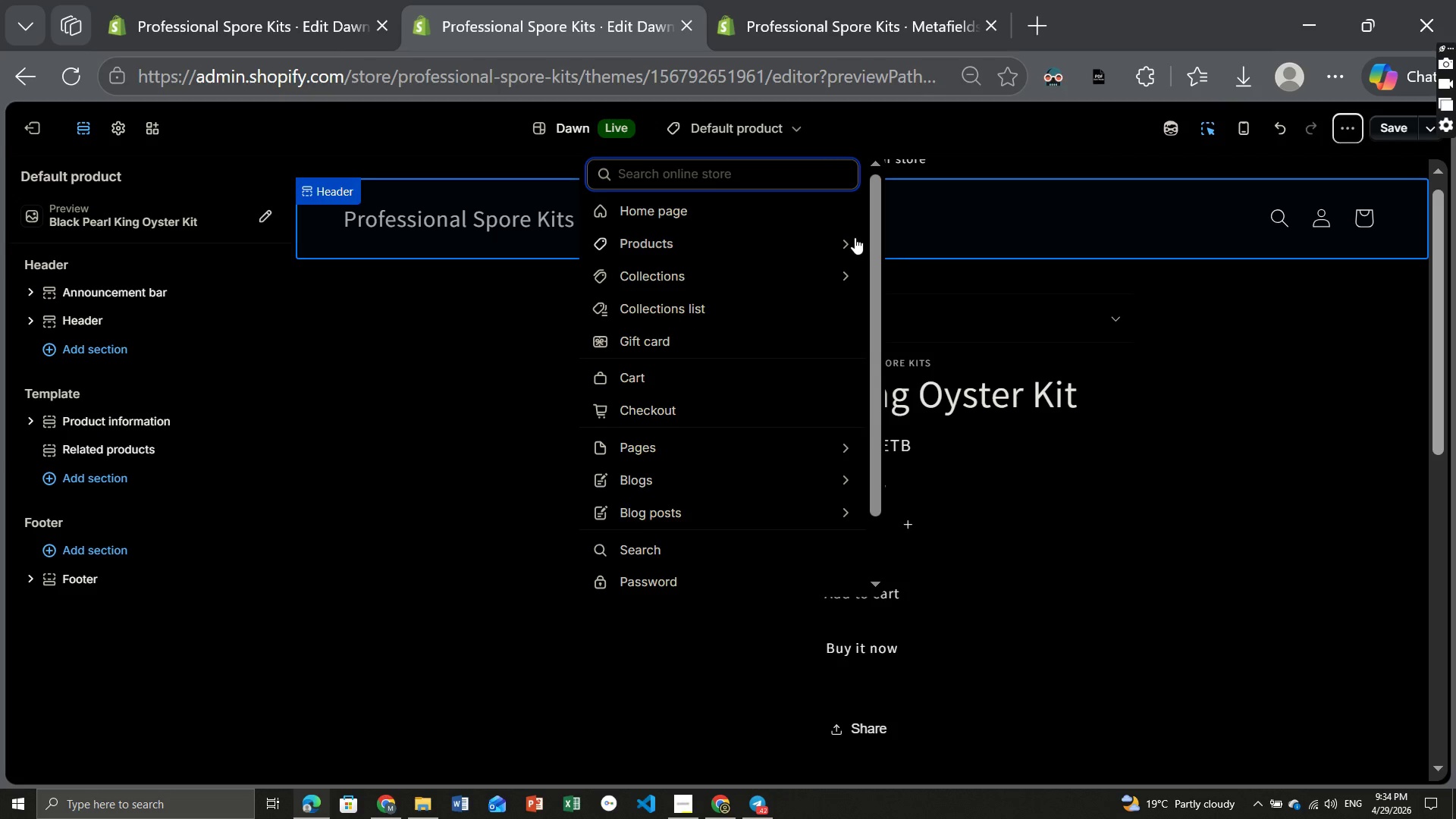 
left_click([1030, 121])
 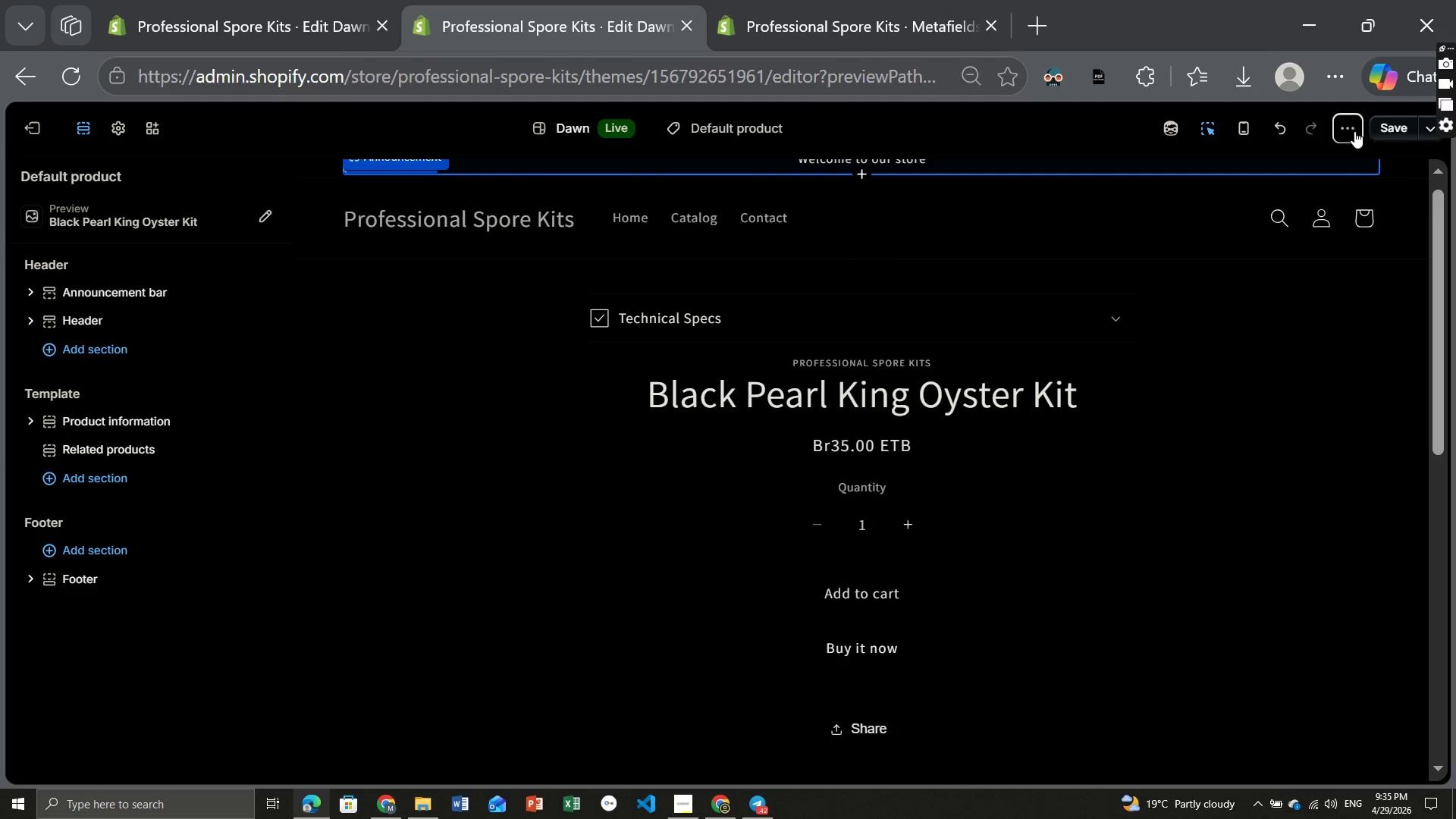 
left_click([1354, 131])
 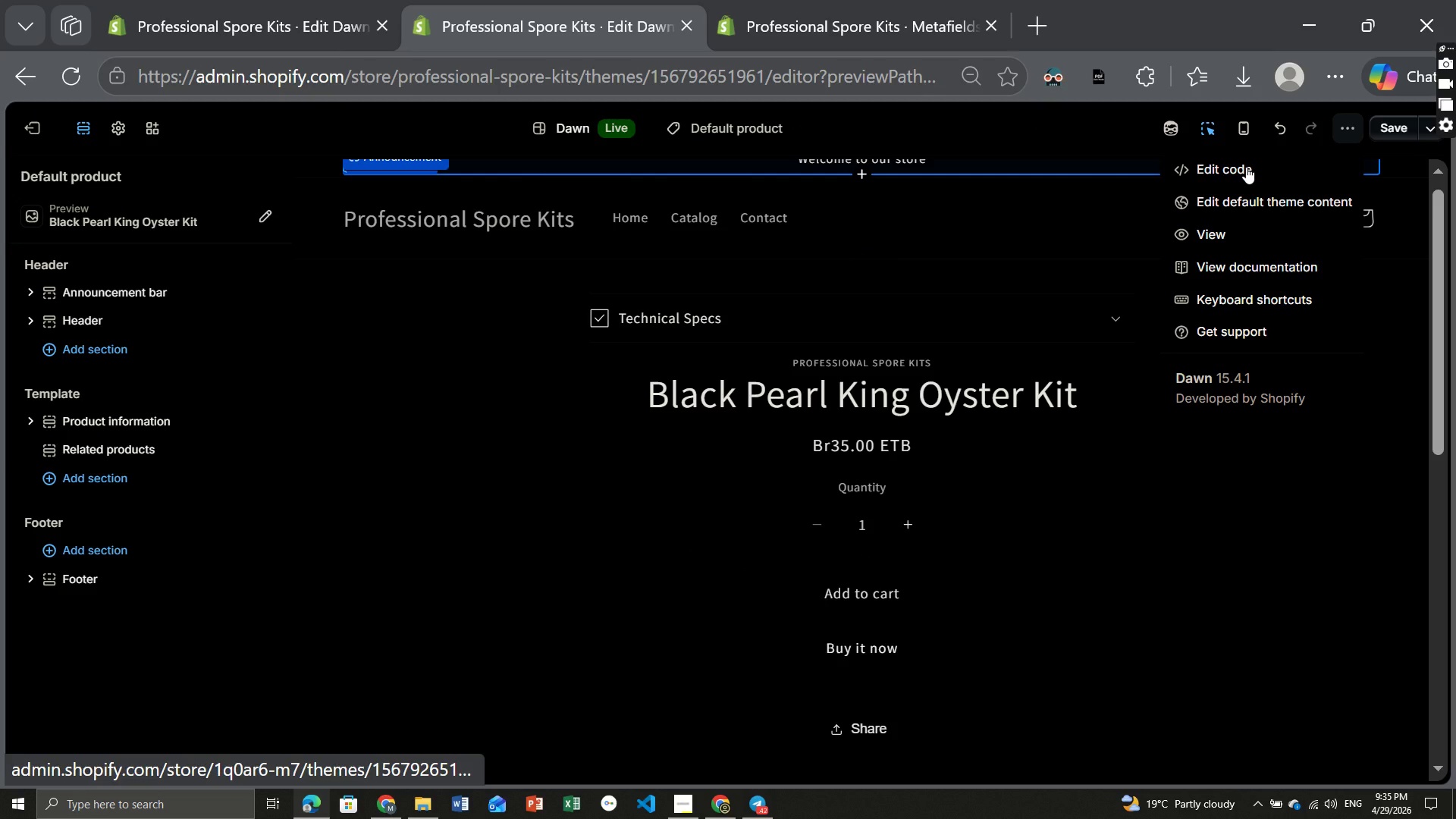 
left_click([1246, 167])
 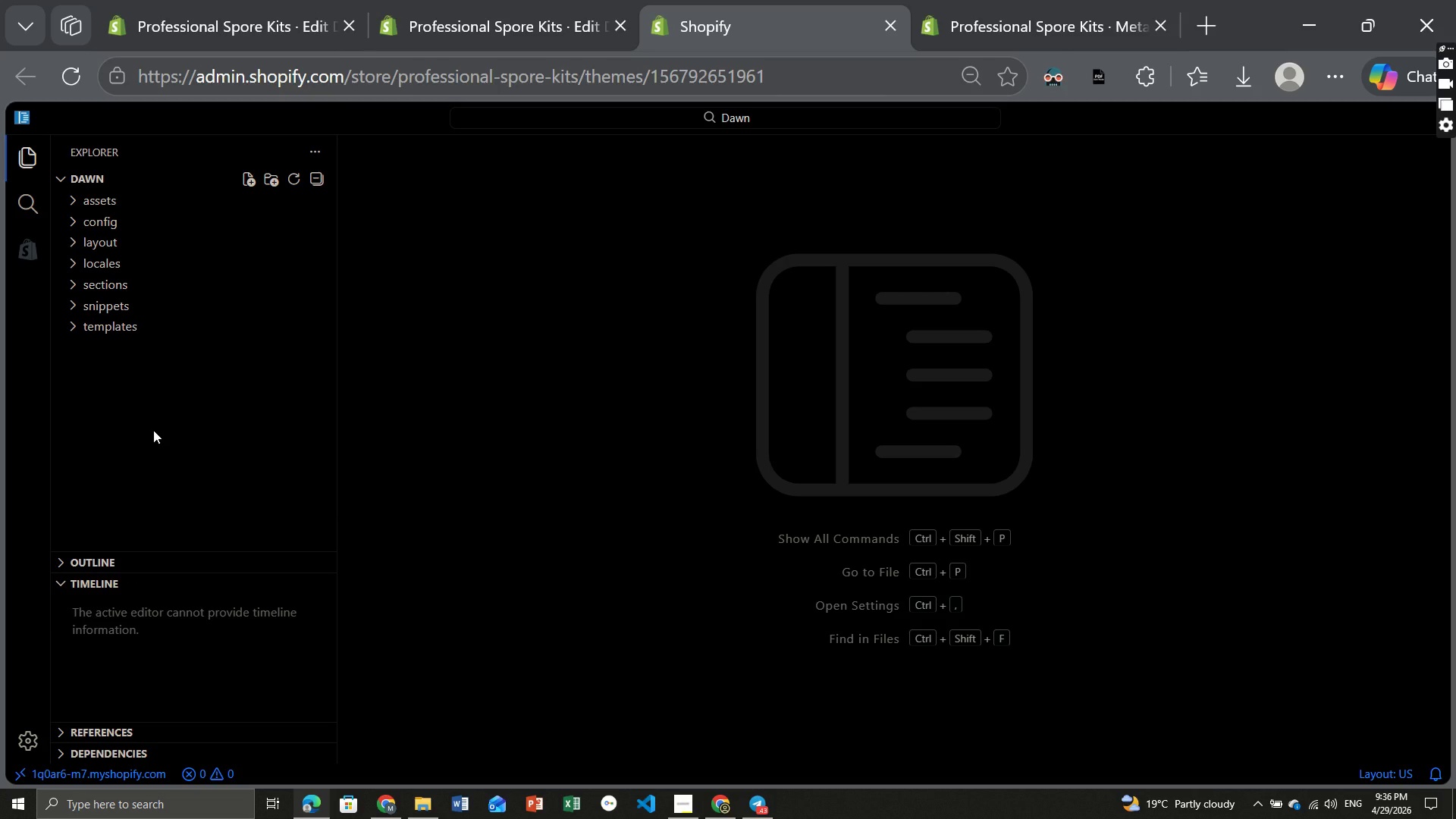 
wait(89.16)
 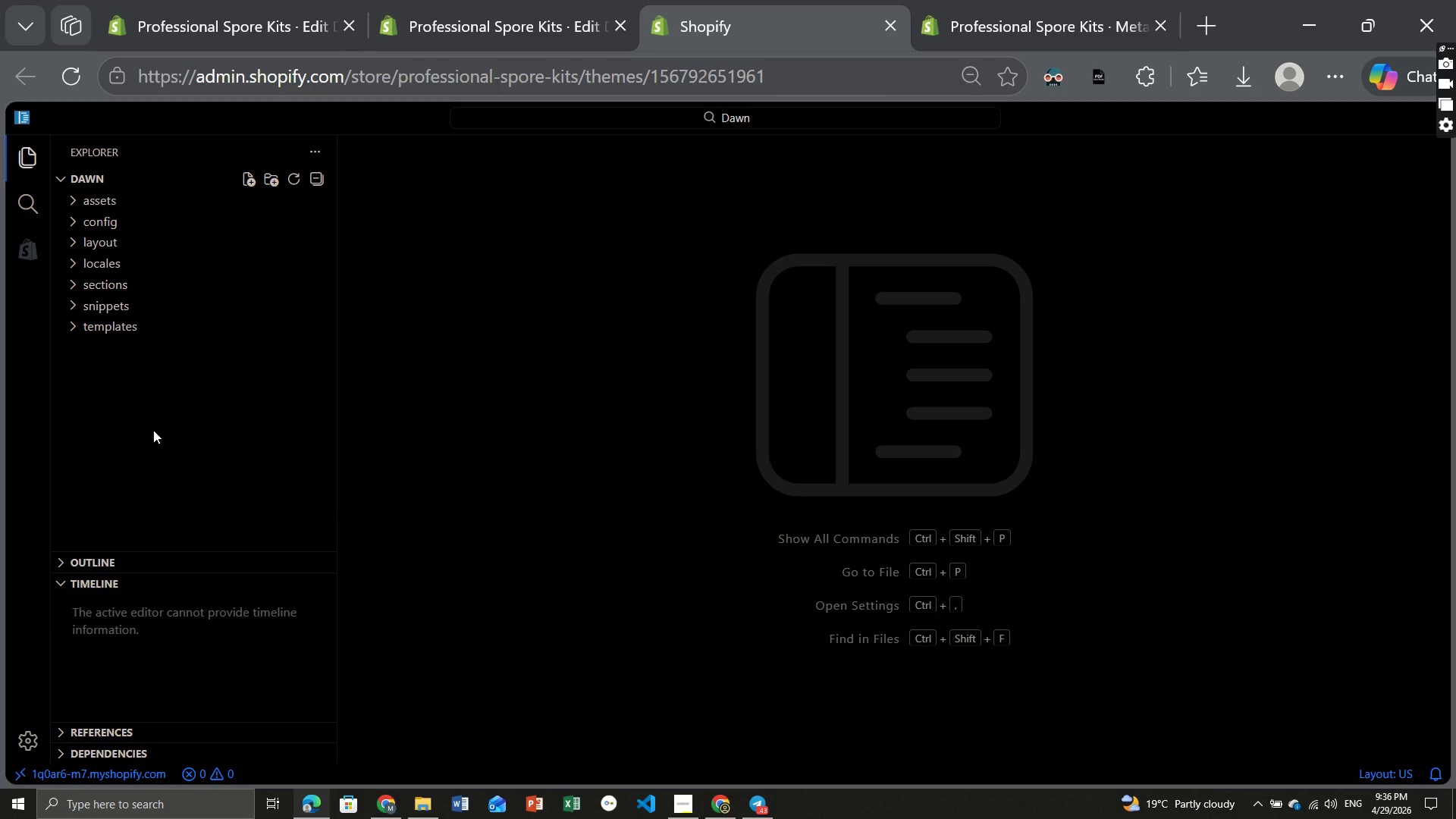 
left_click([94, 194])
 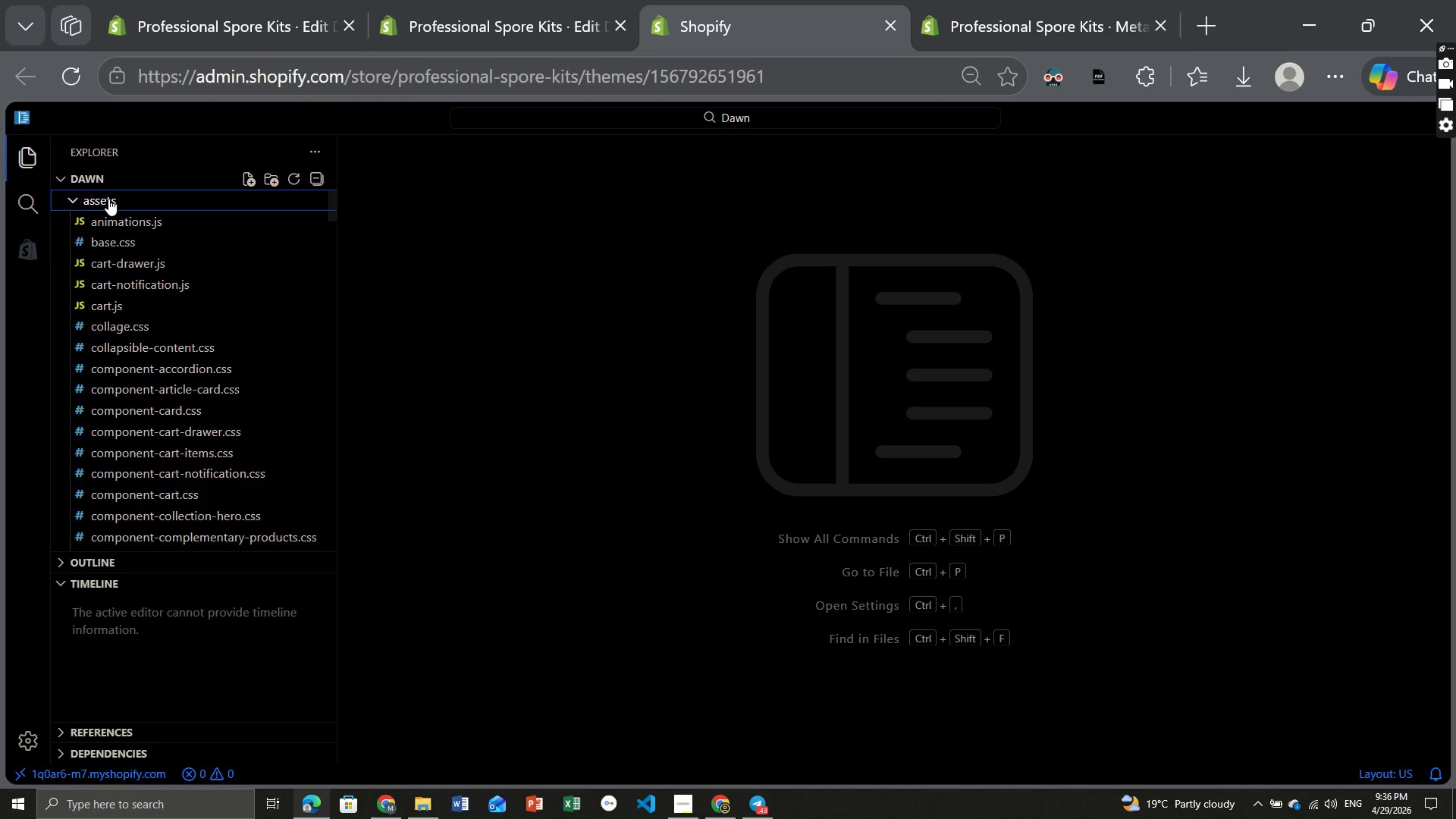 
left_click([108, 199])
 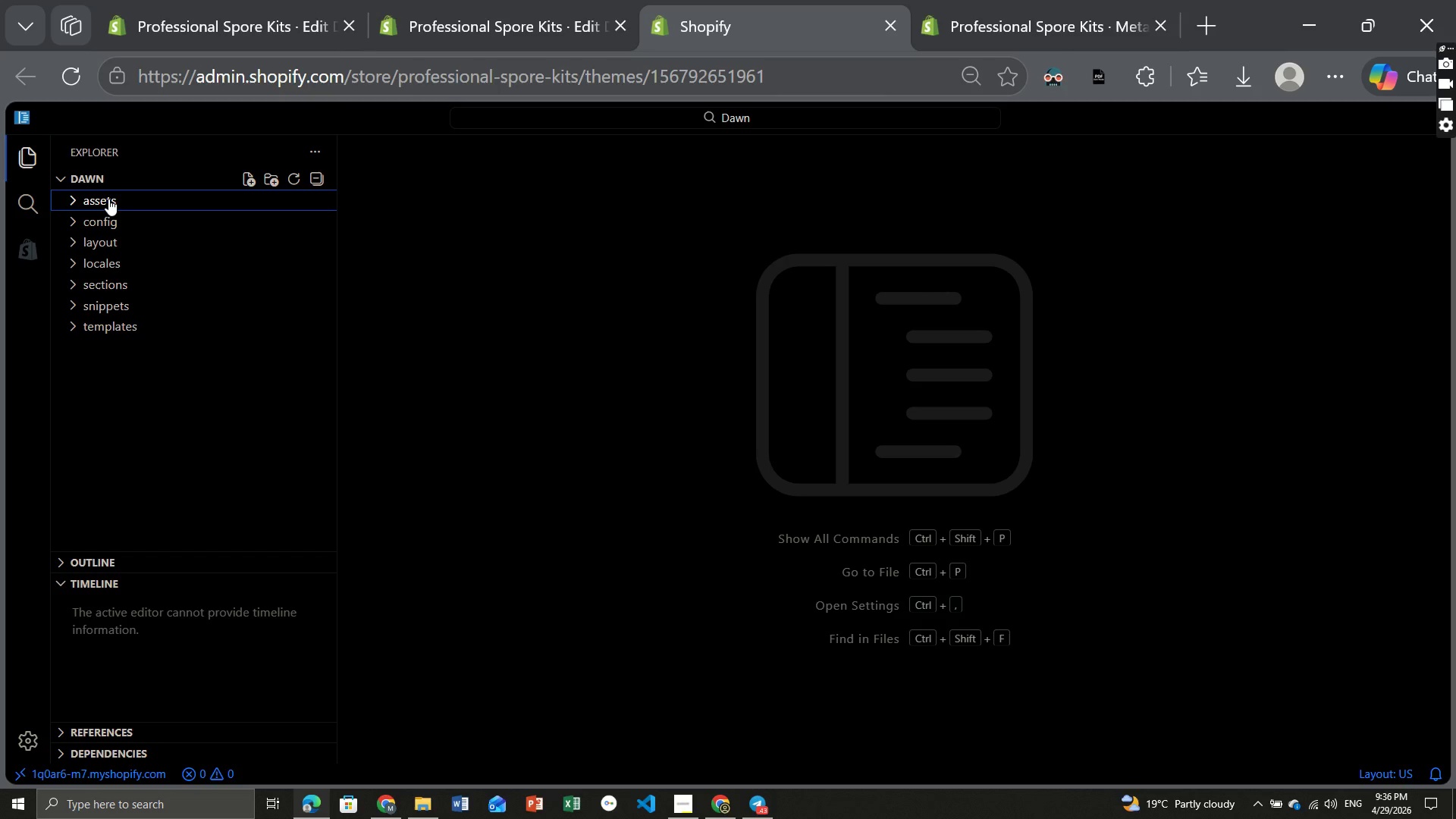 
wait(21.36)
 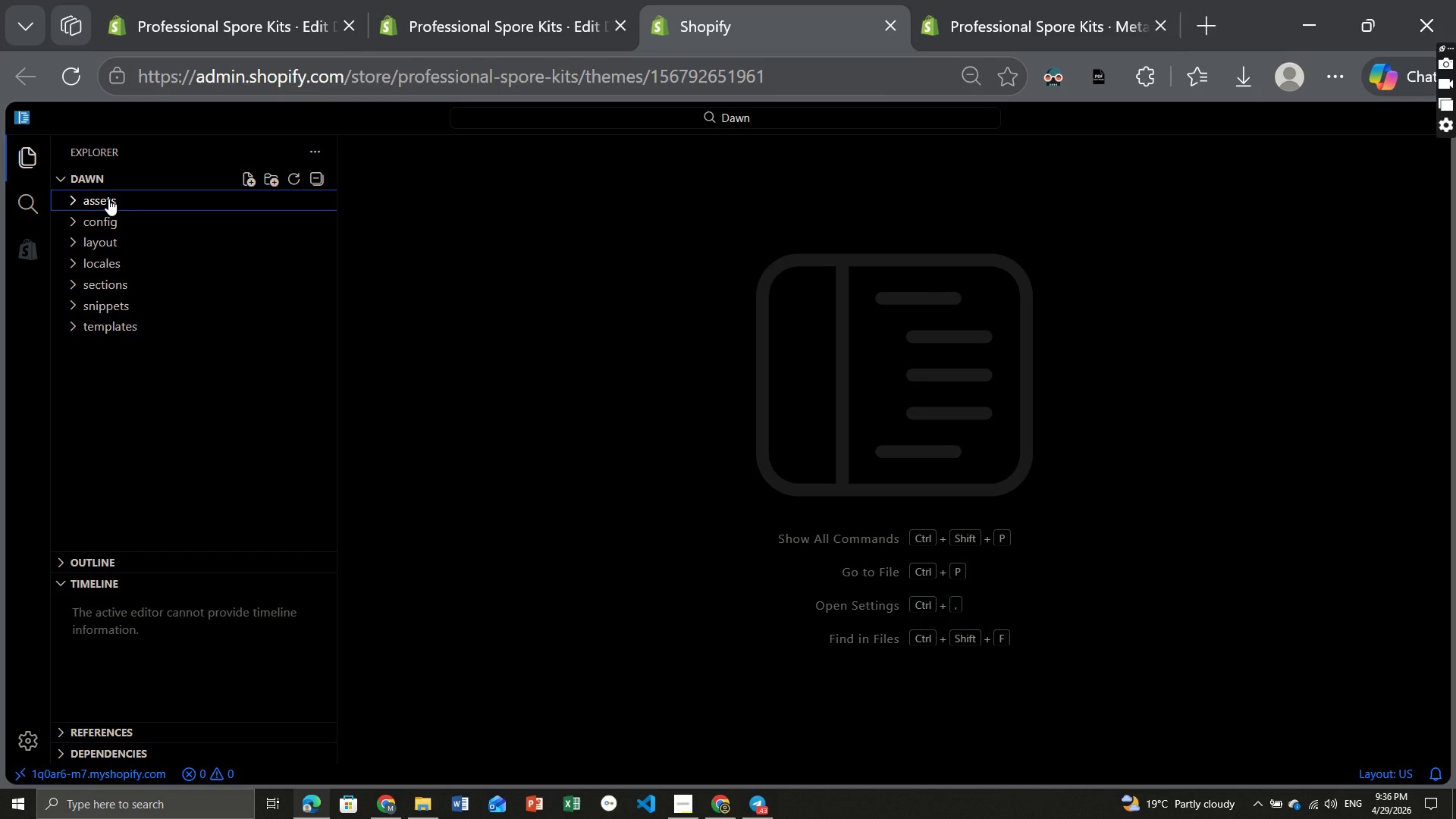 
left_click([715, 5])
 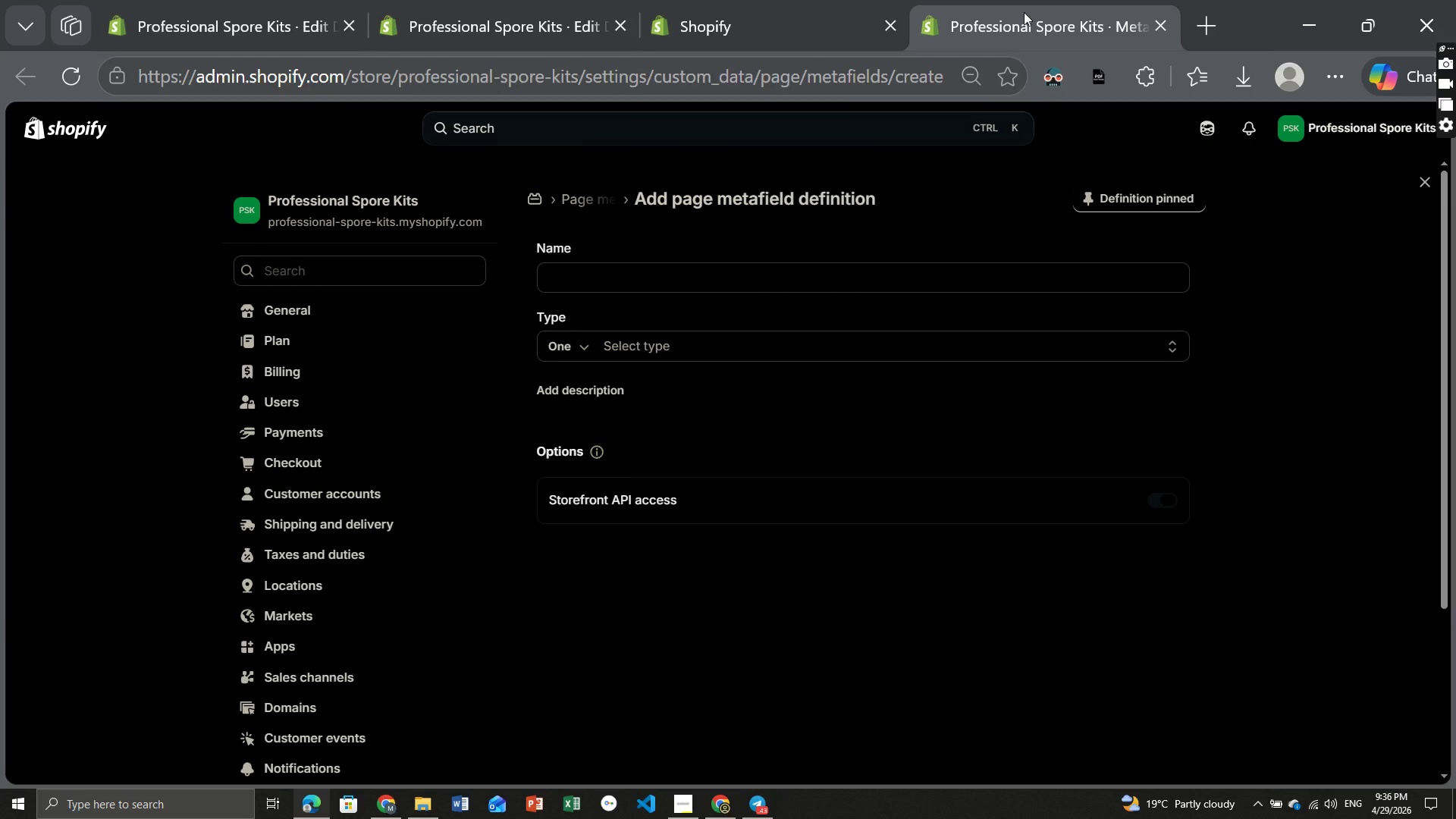 
left_click([1024, 12])
 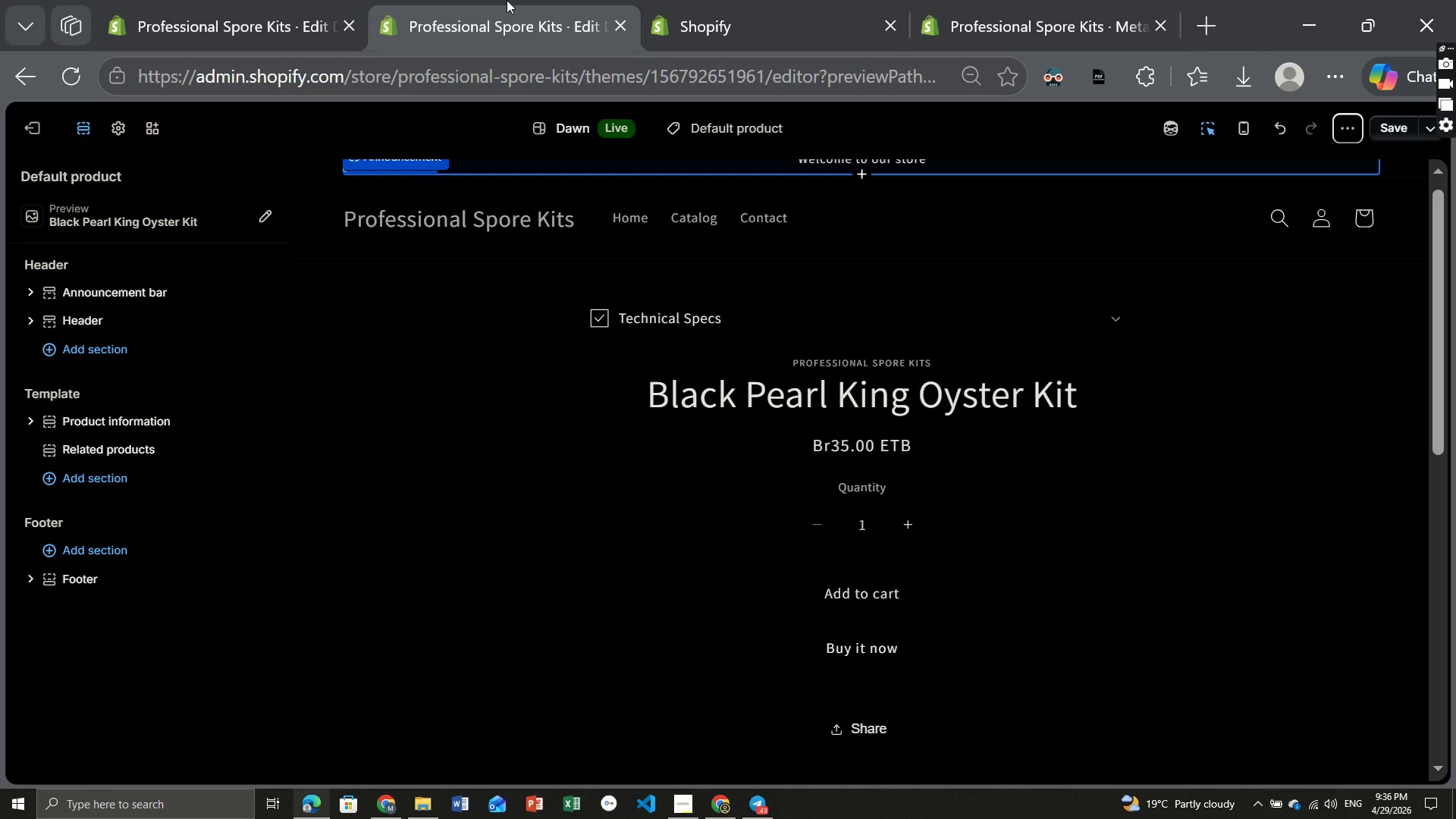 
left_click([507, 0])
 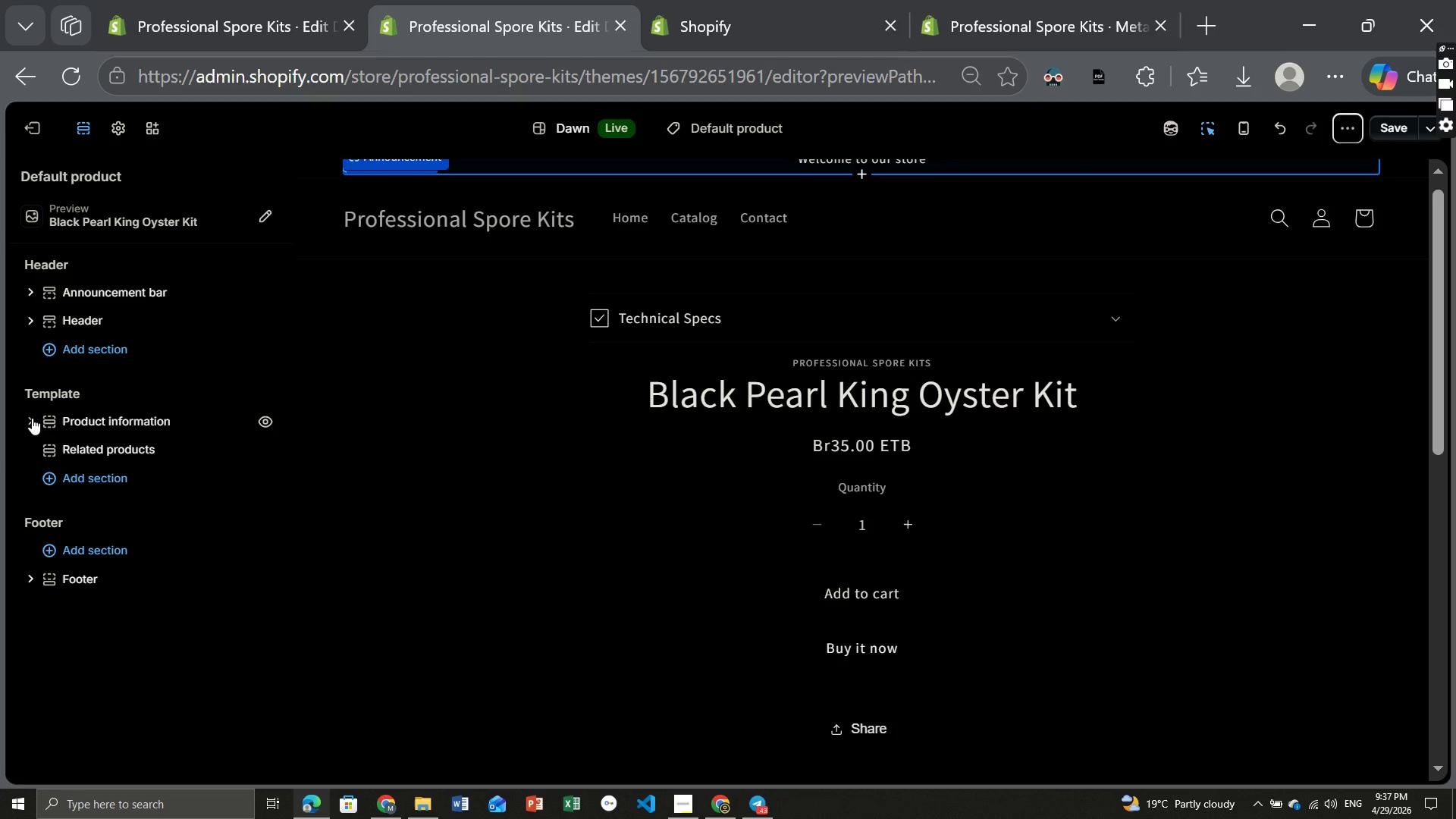 
left_click([32, 418])
 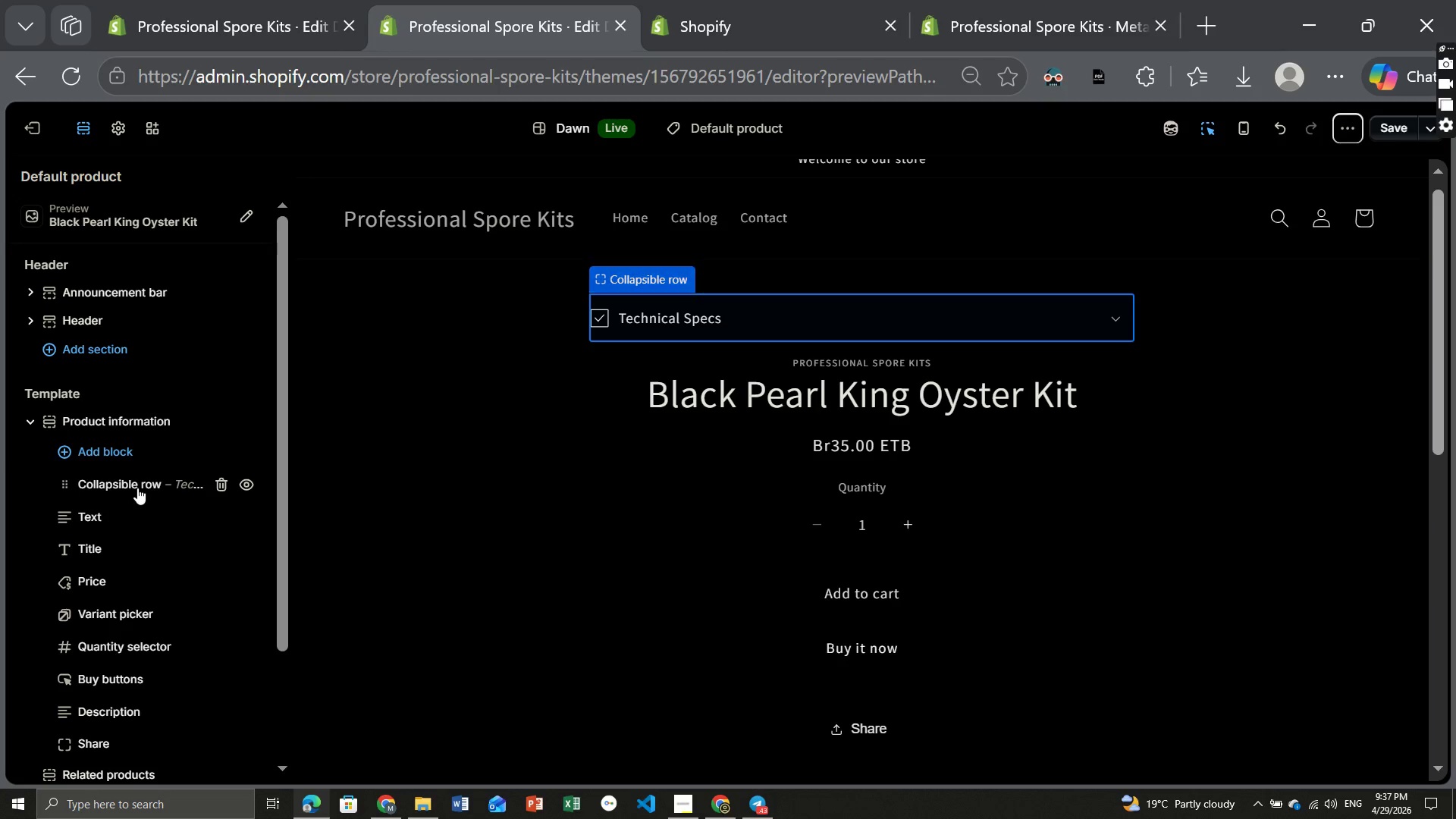 
left_click([137, 488])
 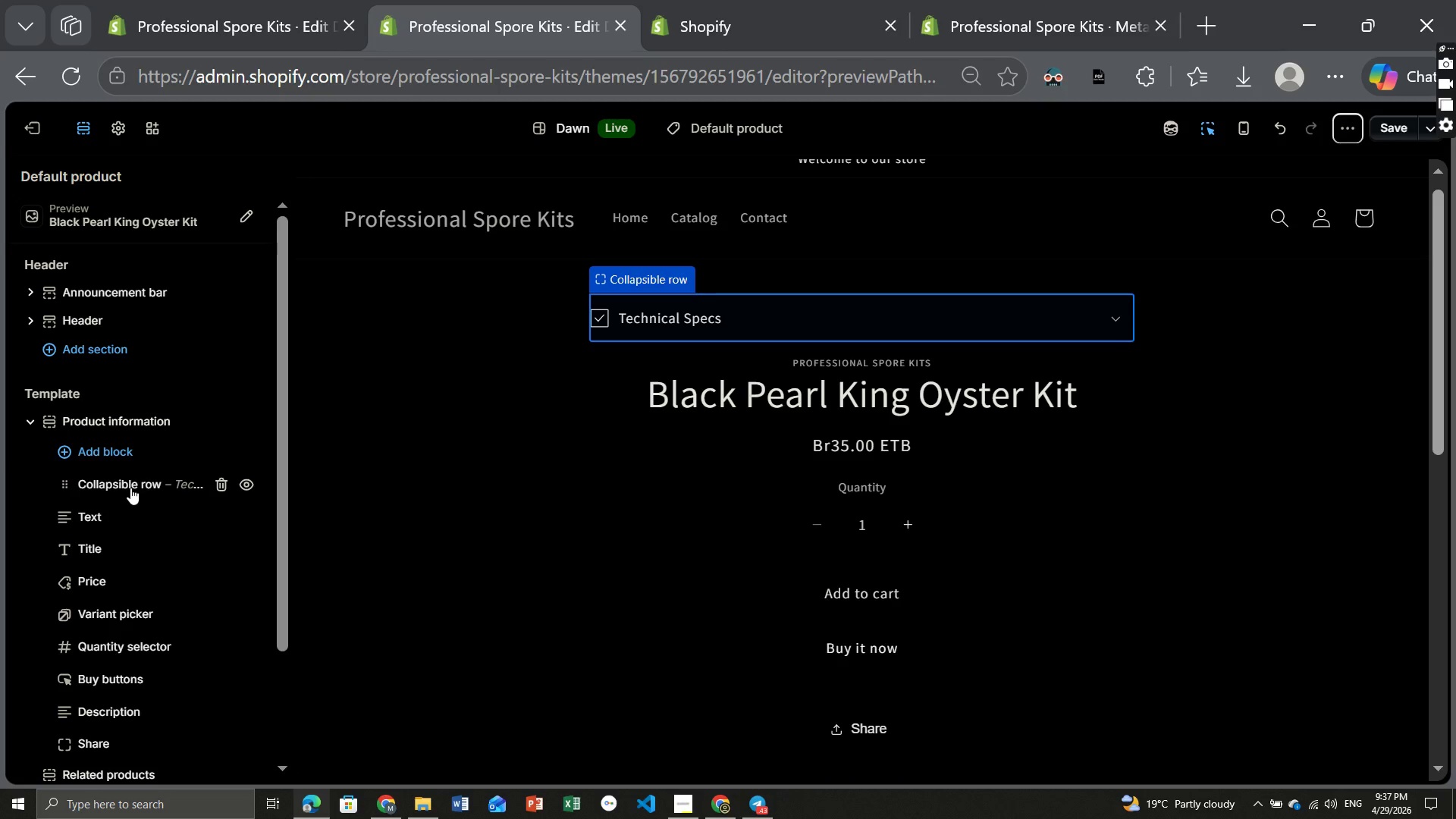 
left_click([130, 488])
 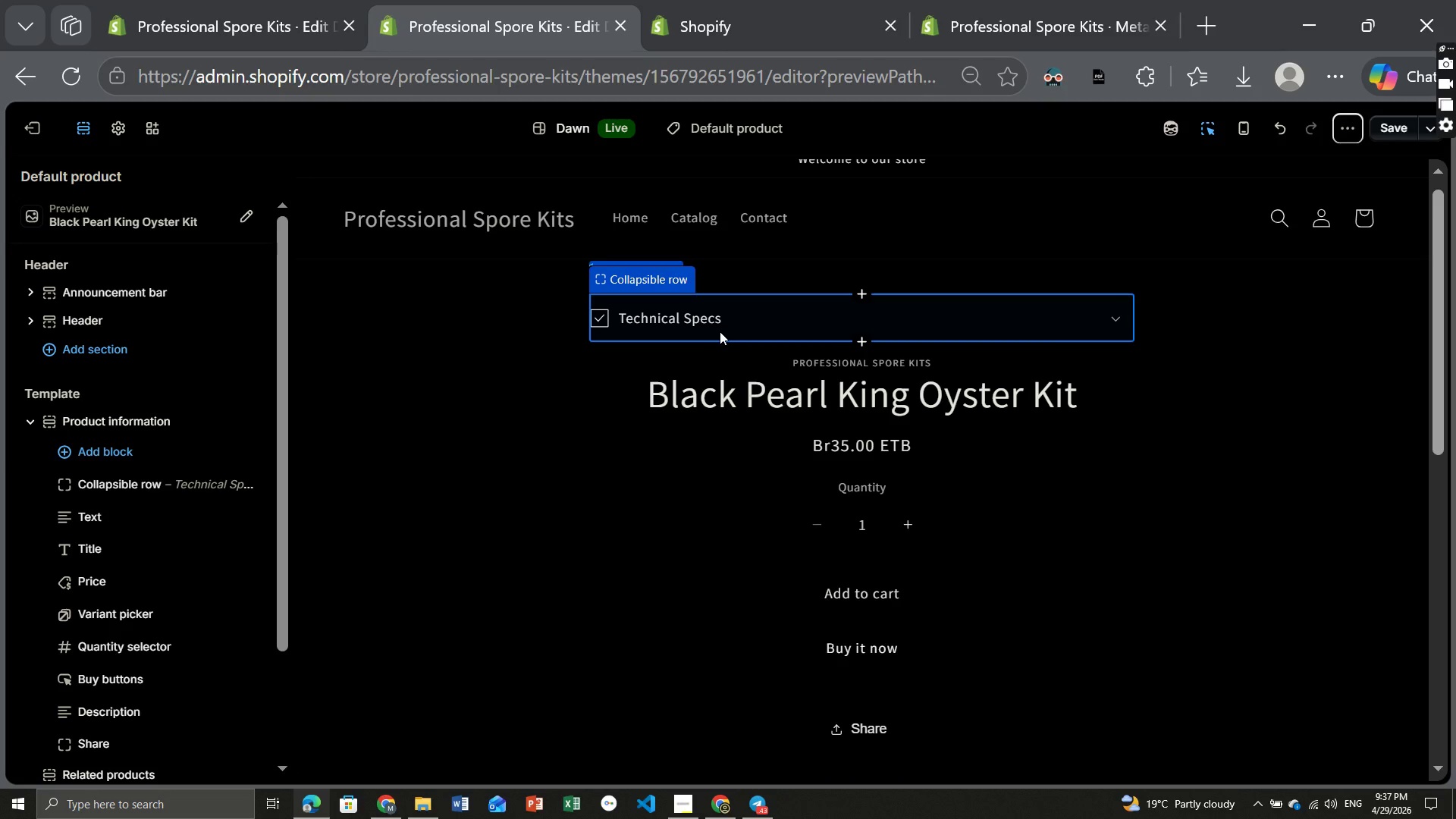 
left_click([720, 331])
 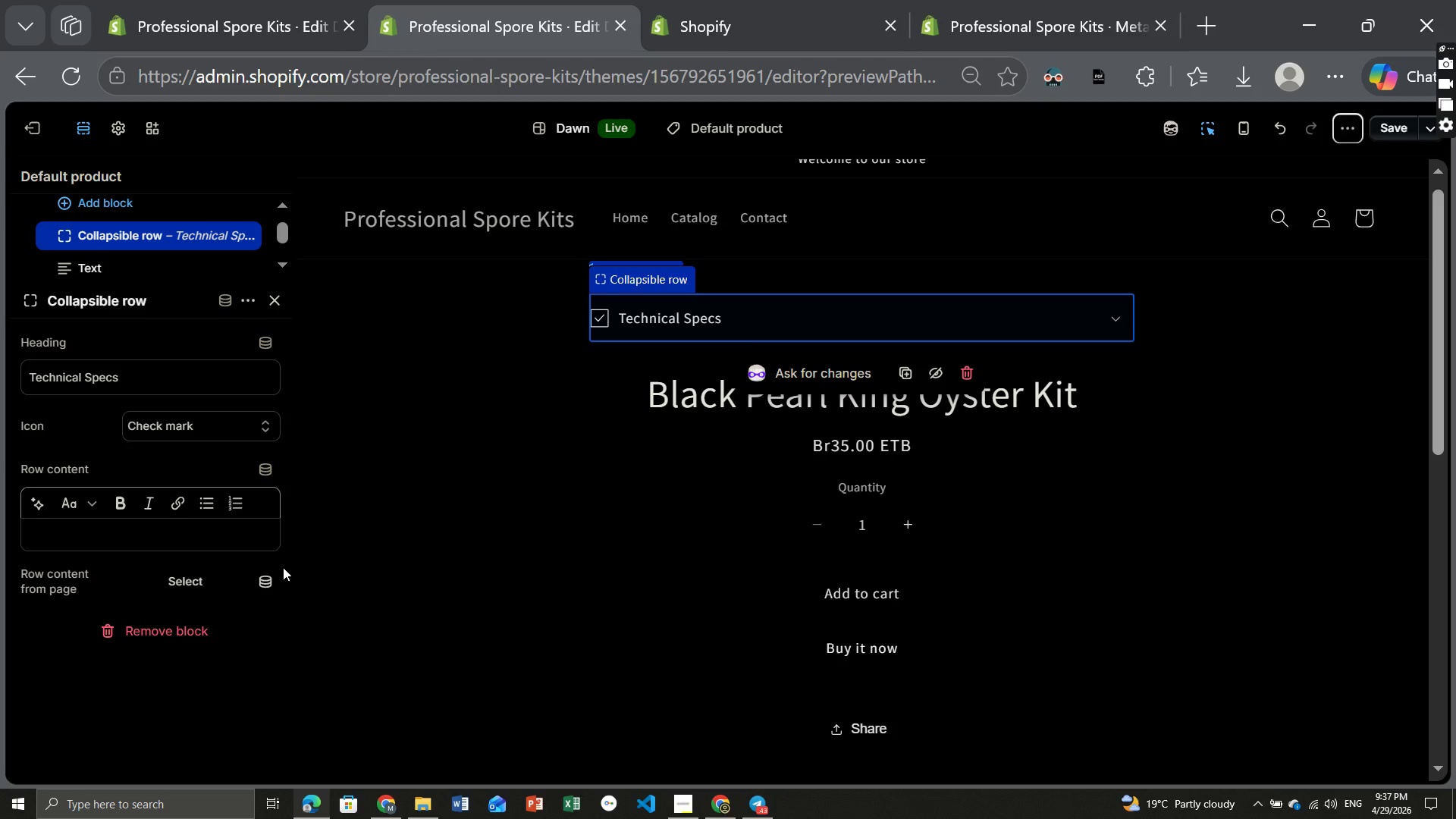 
wait(5.58)
 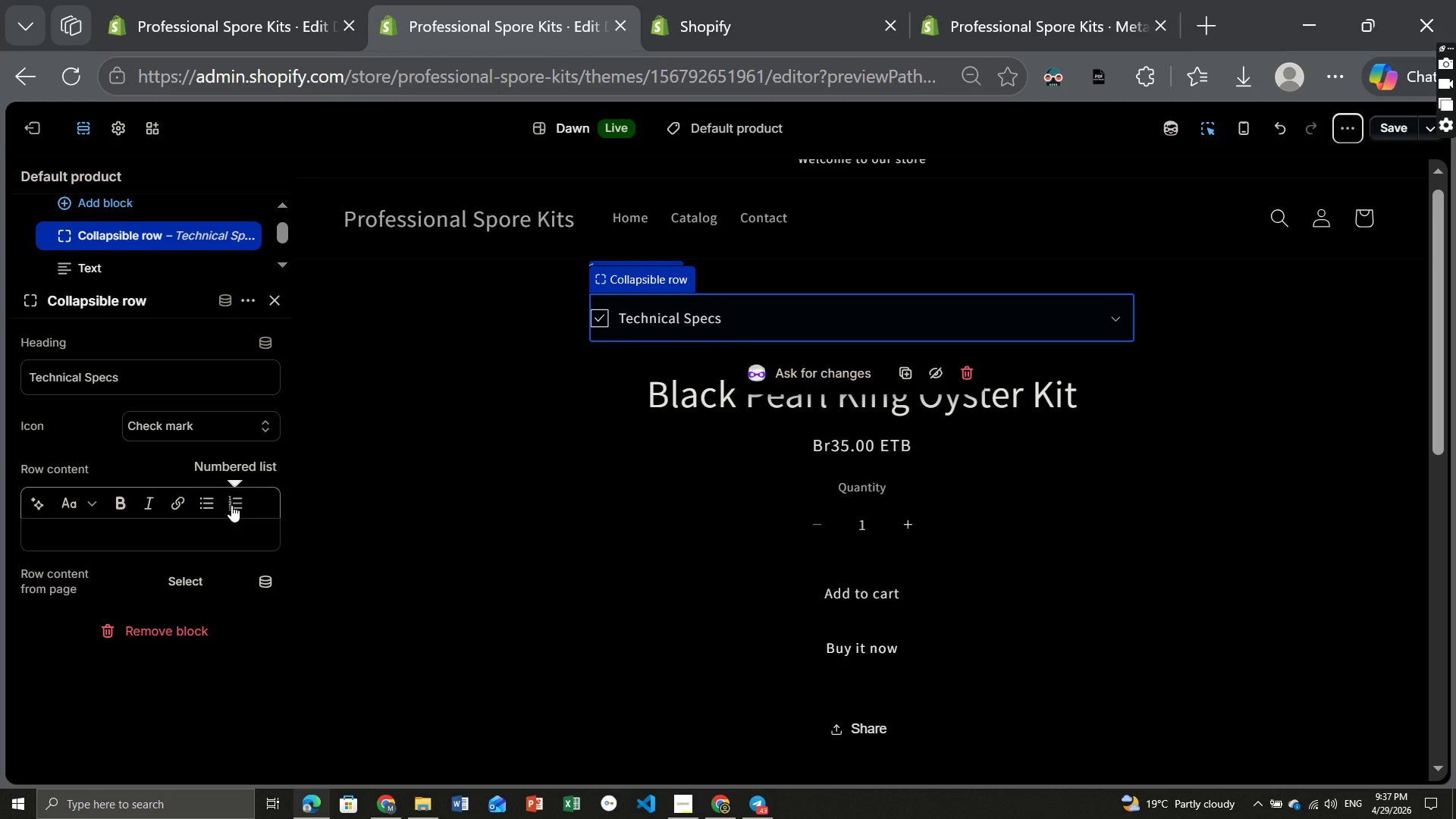 
left_click([266, 589])
 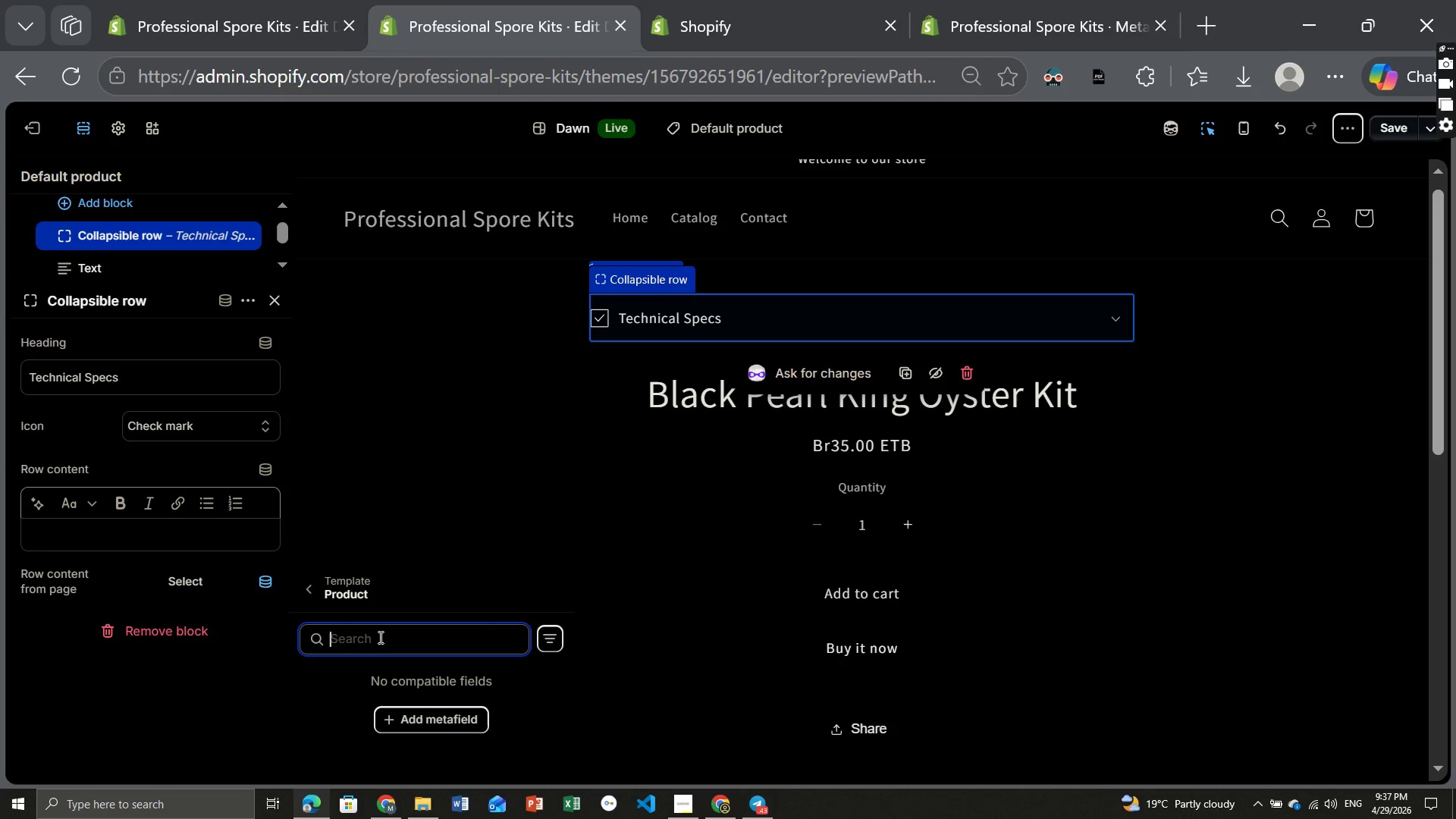 
left_click([379, 637])
 